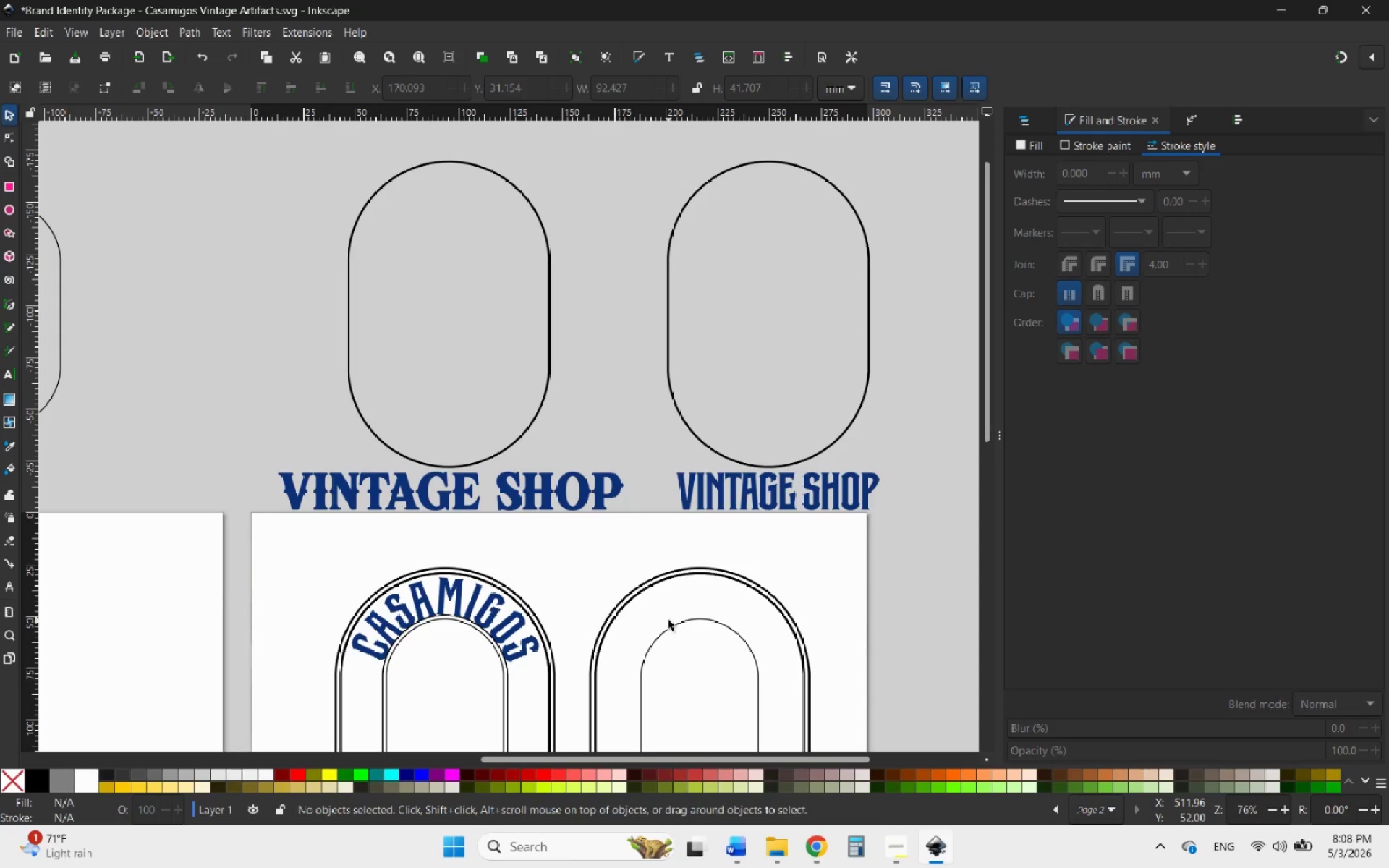 
hold_key(key=ControlLeft, duration=0.94)
scroll: coordinate [628, 476], scroll_direction: down, amount: 2.0
 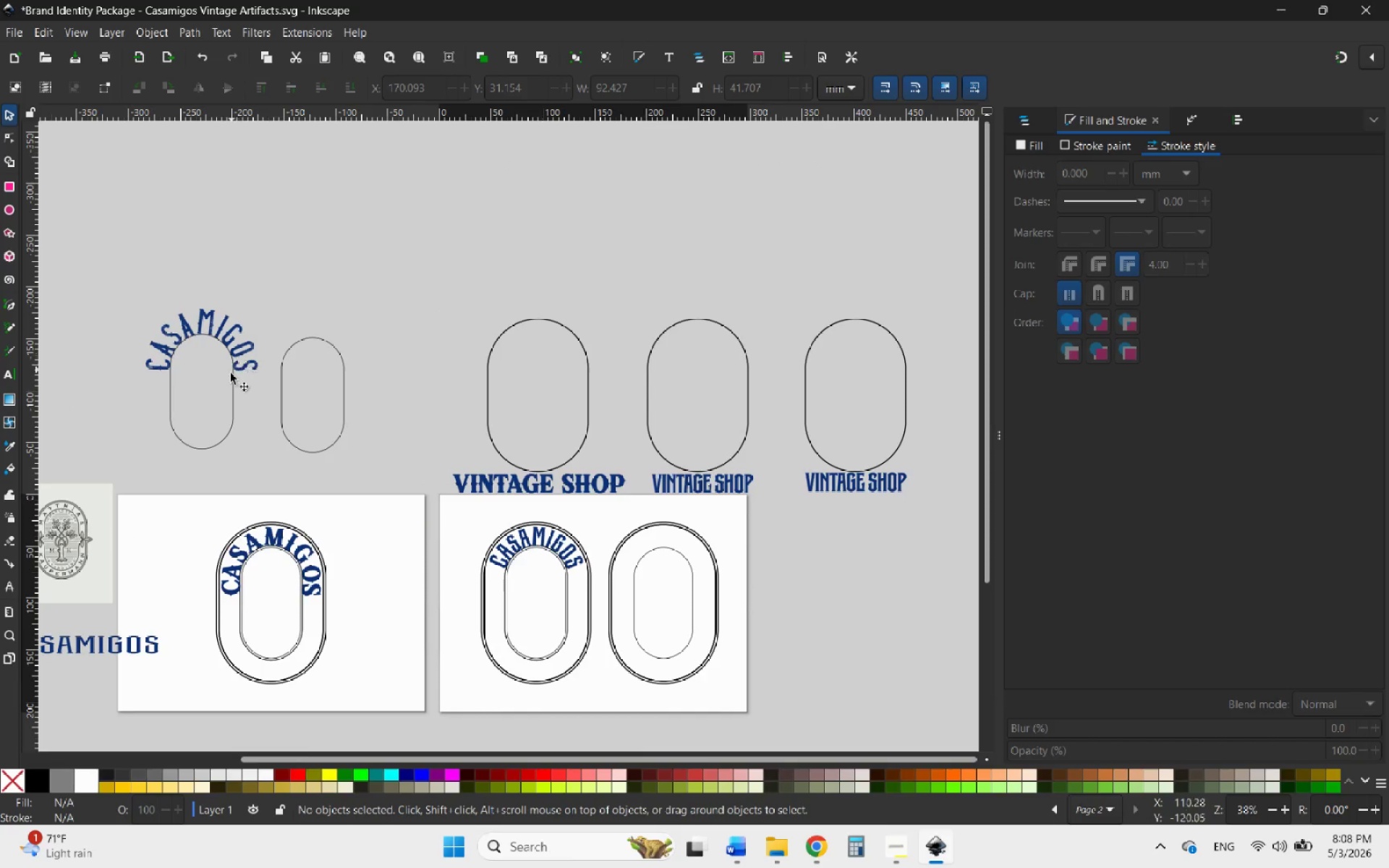 
left_click([231, 376])
 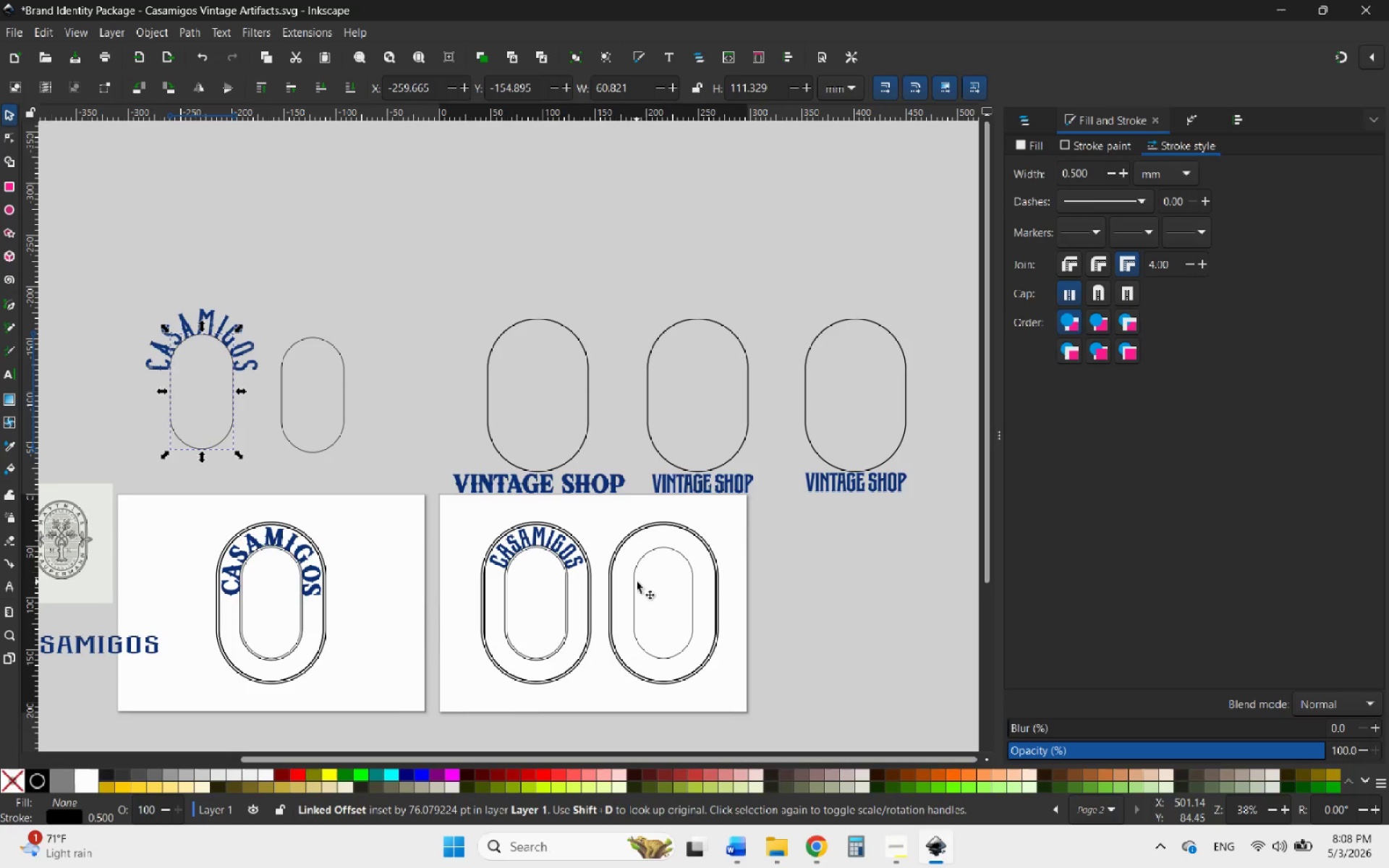 
hold_key(key=ShiftLeft, duration=0.84)
left_click([634, 584])
 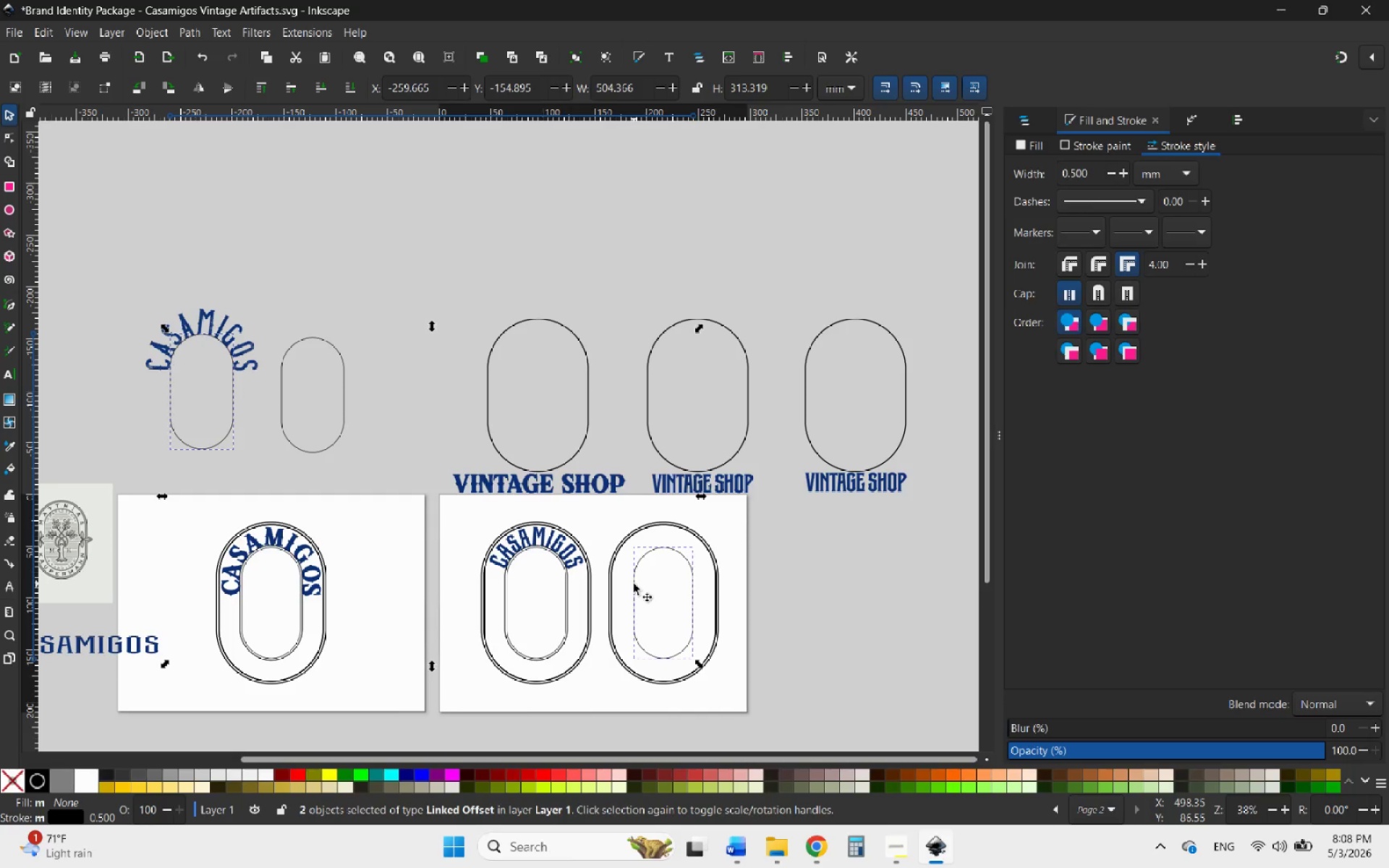 
left_click([634, 584])
 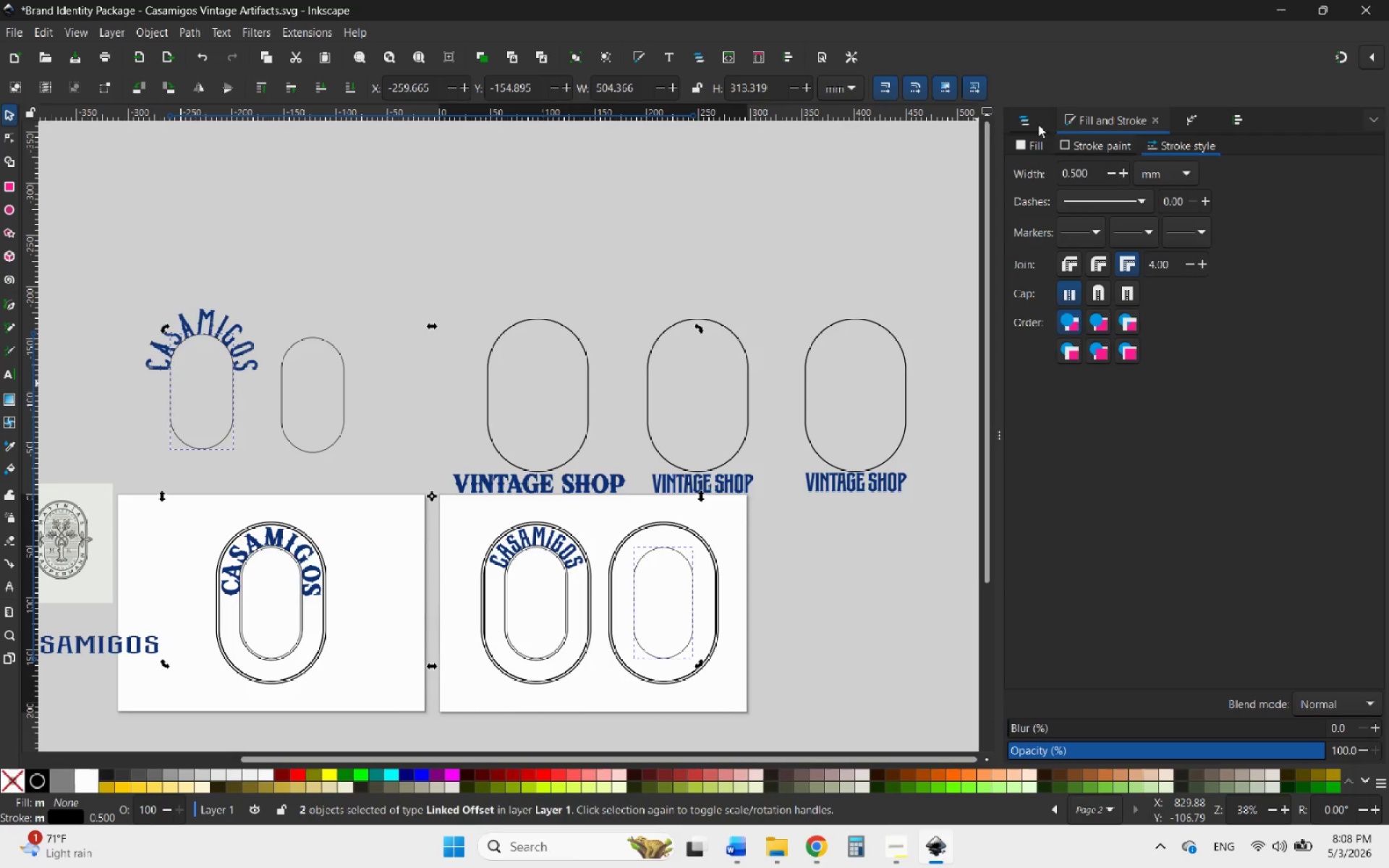 
left_click([1236, 112])
 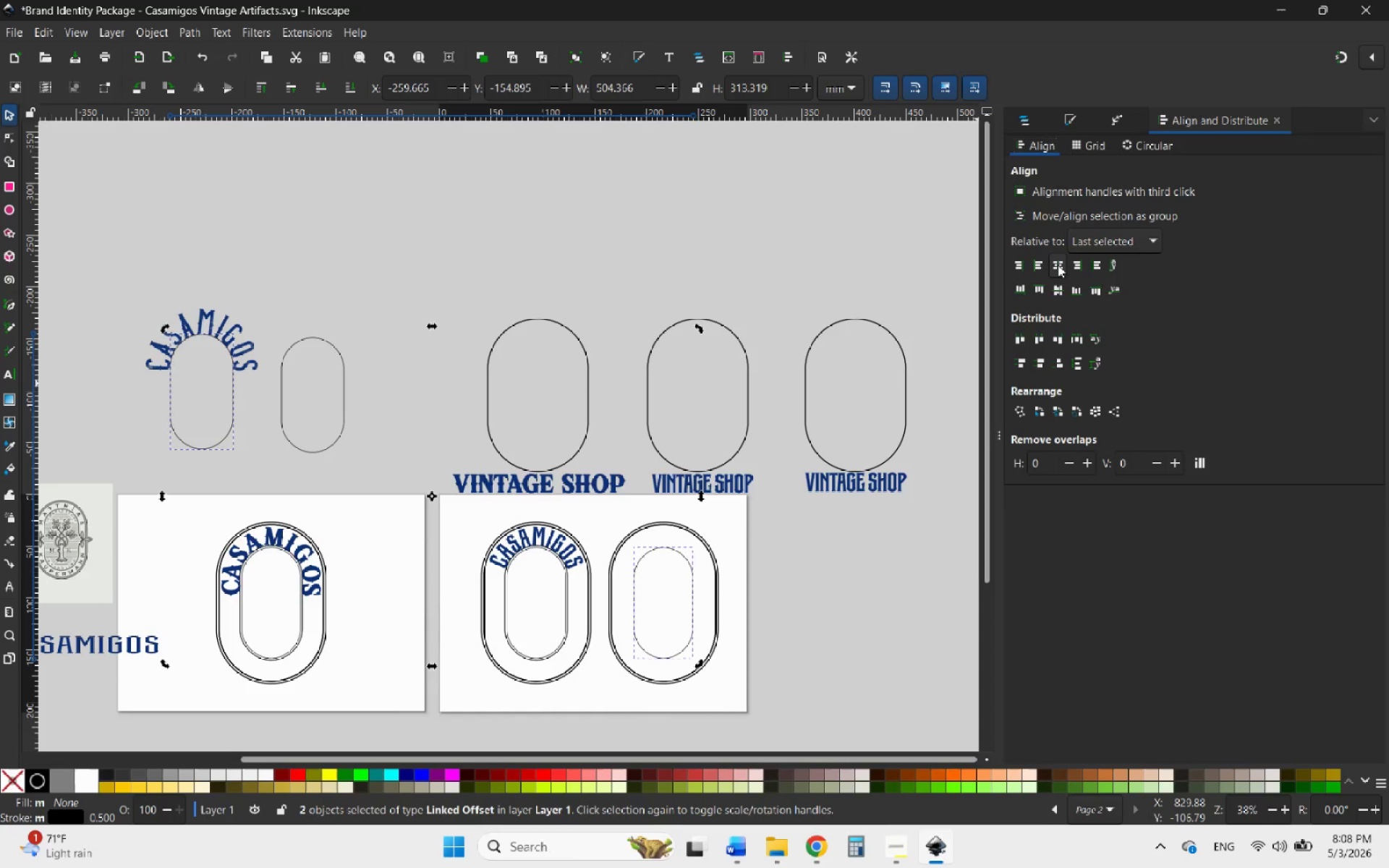 
left_click([1058, 265])
 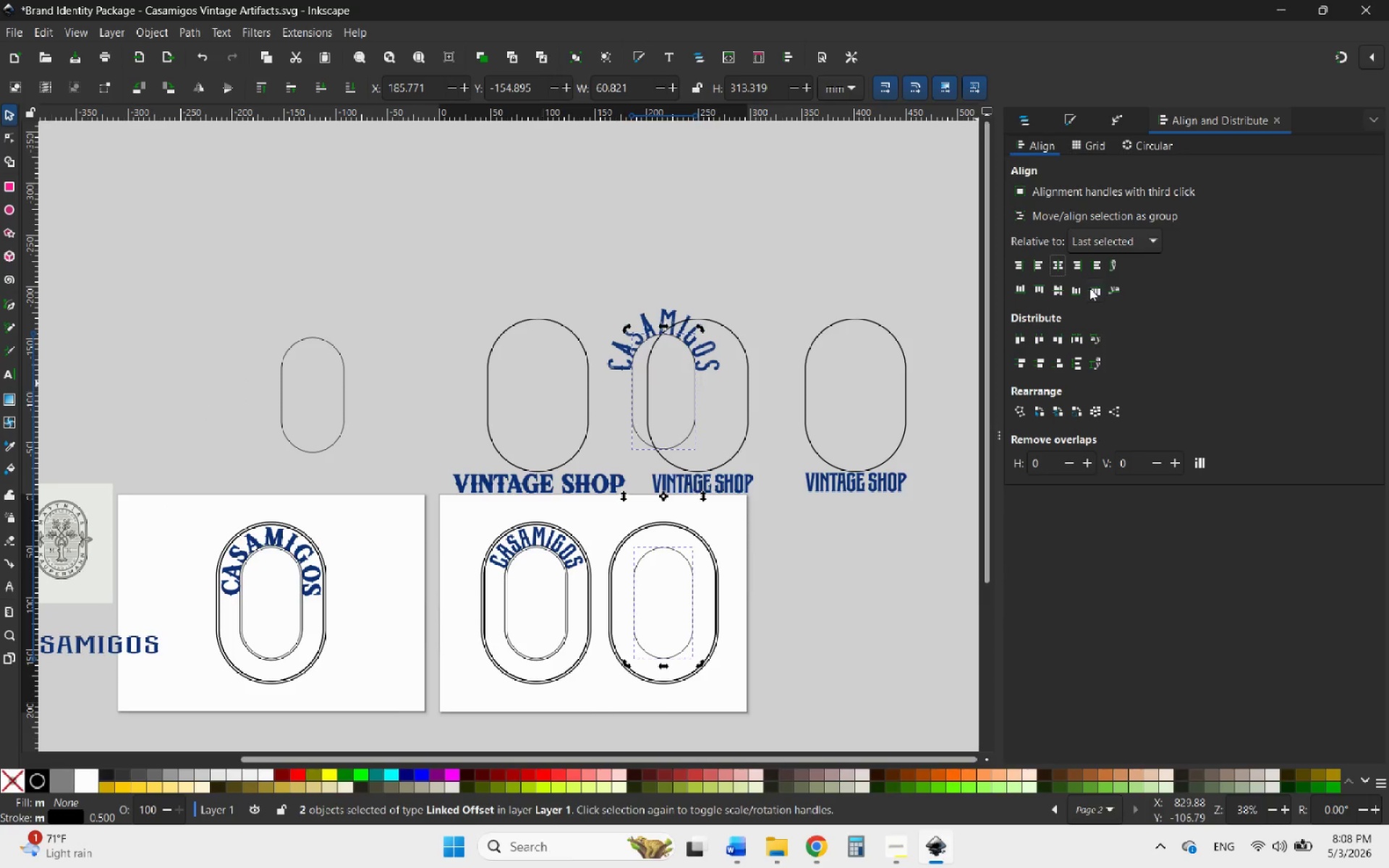 
left_click([1060, 292])
 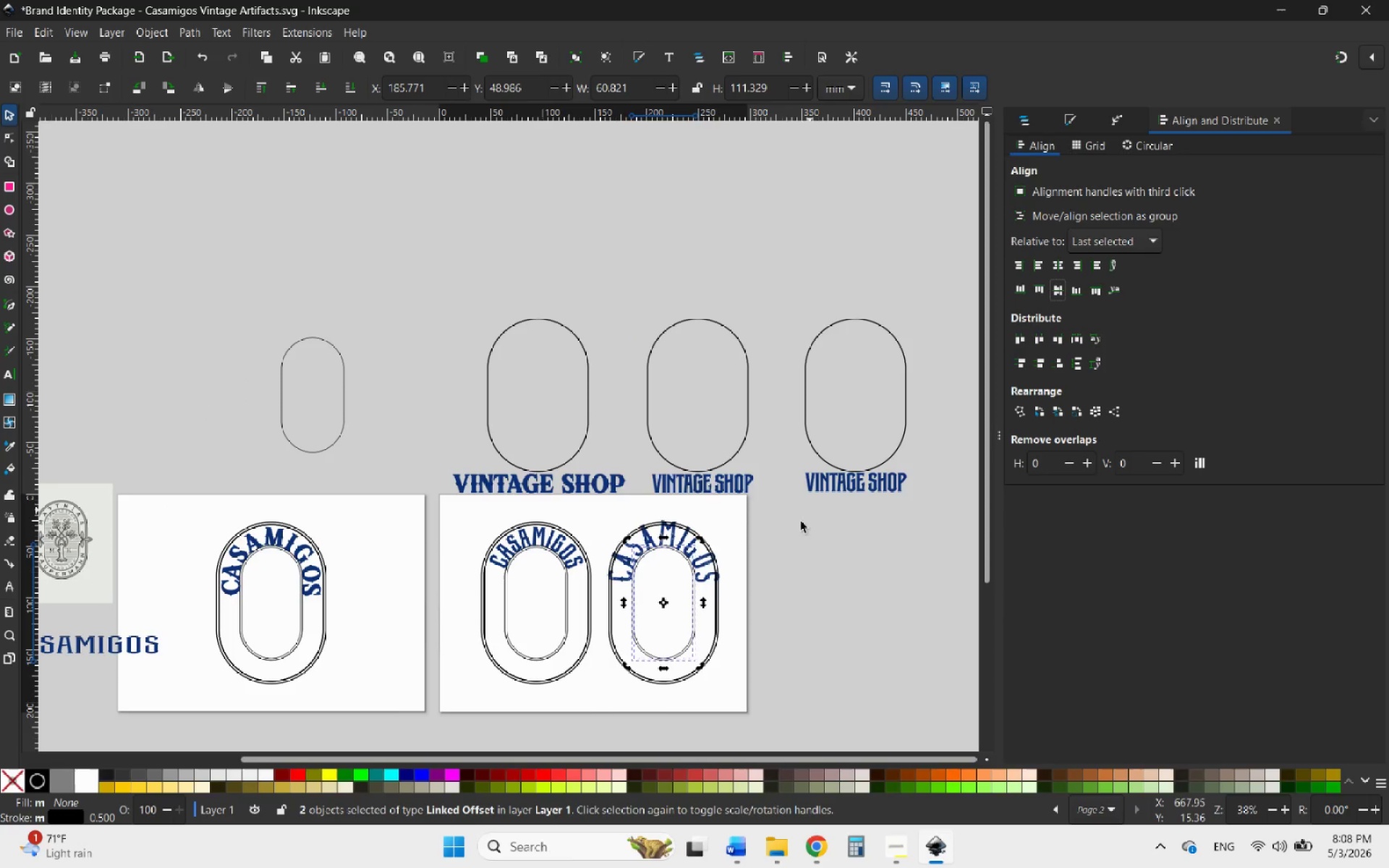 
left_click([781, 581])
 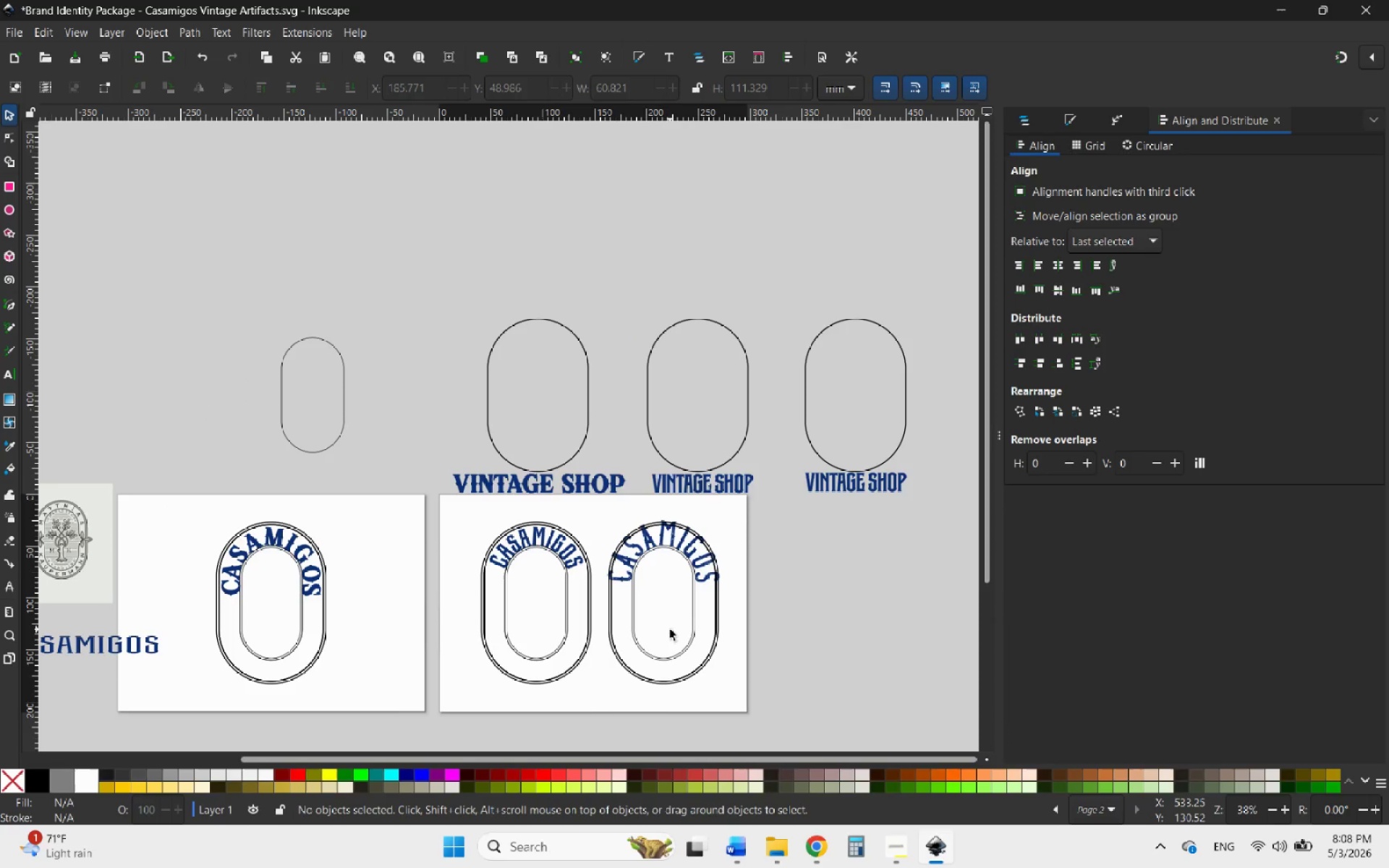 
scroll: coordinate [649, 624], scroll_direction: up, amount: 3.0
 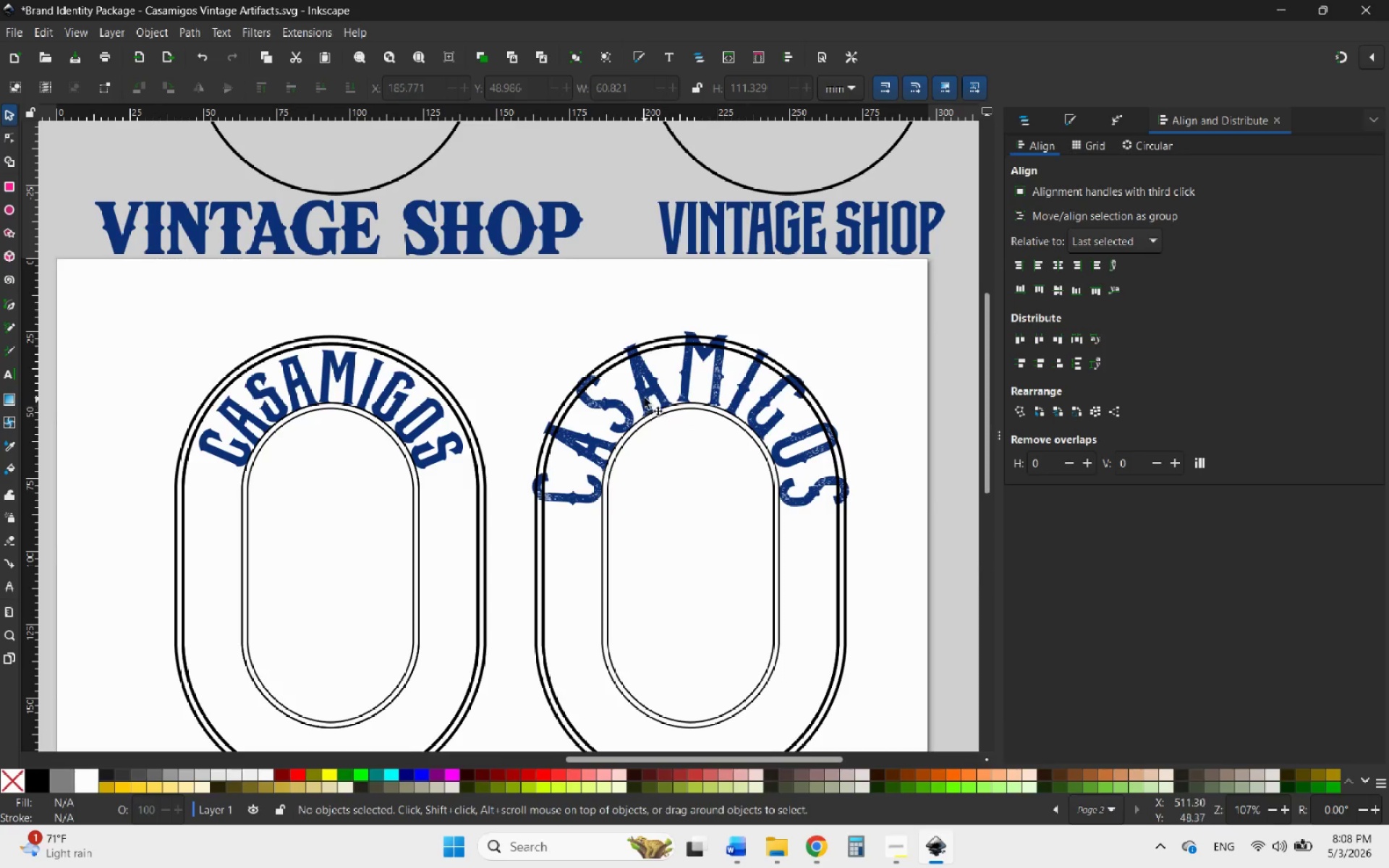 
hold_key(key=ControlLeft, duration=0.83)
 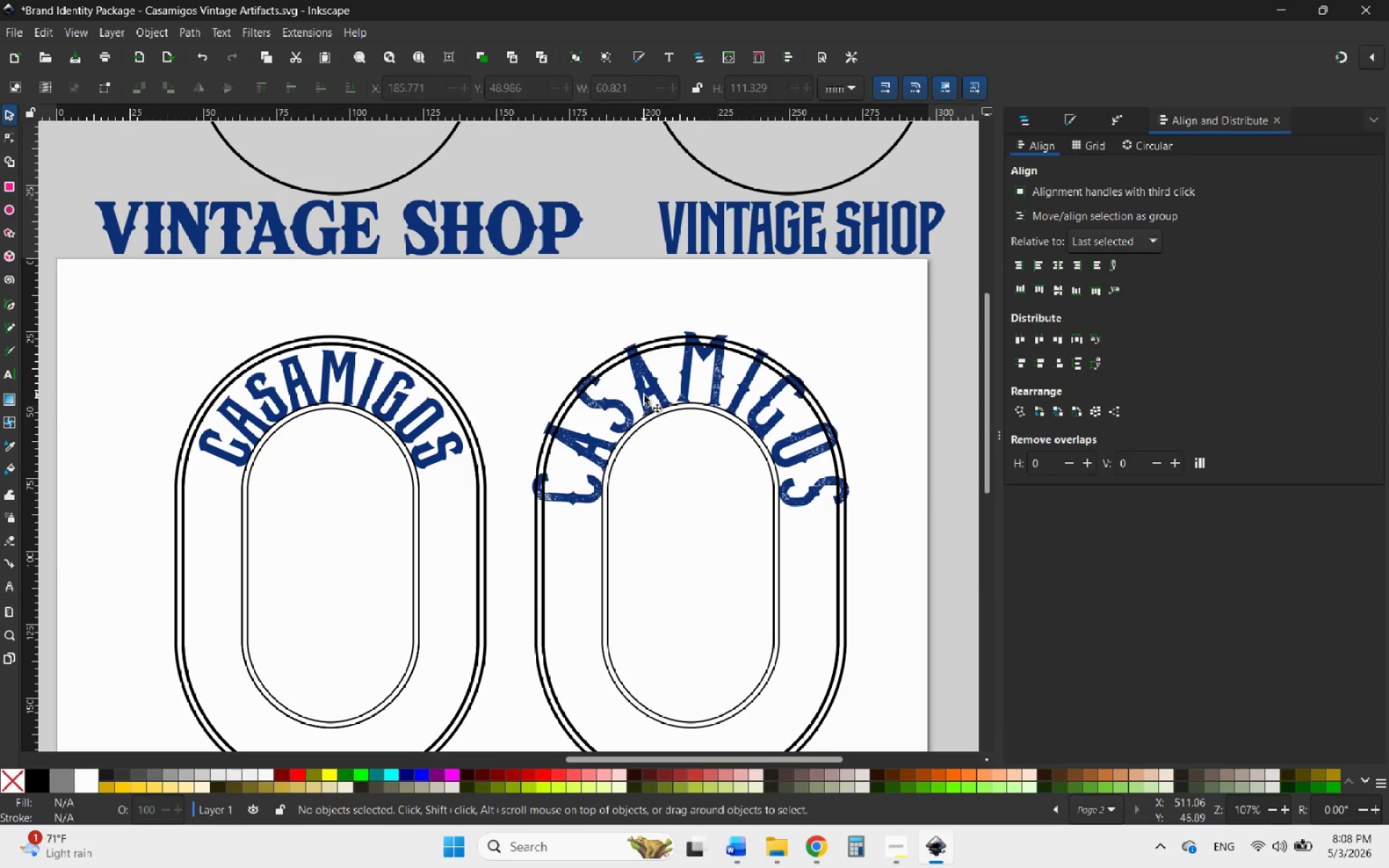 
double_click([644, 395])
 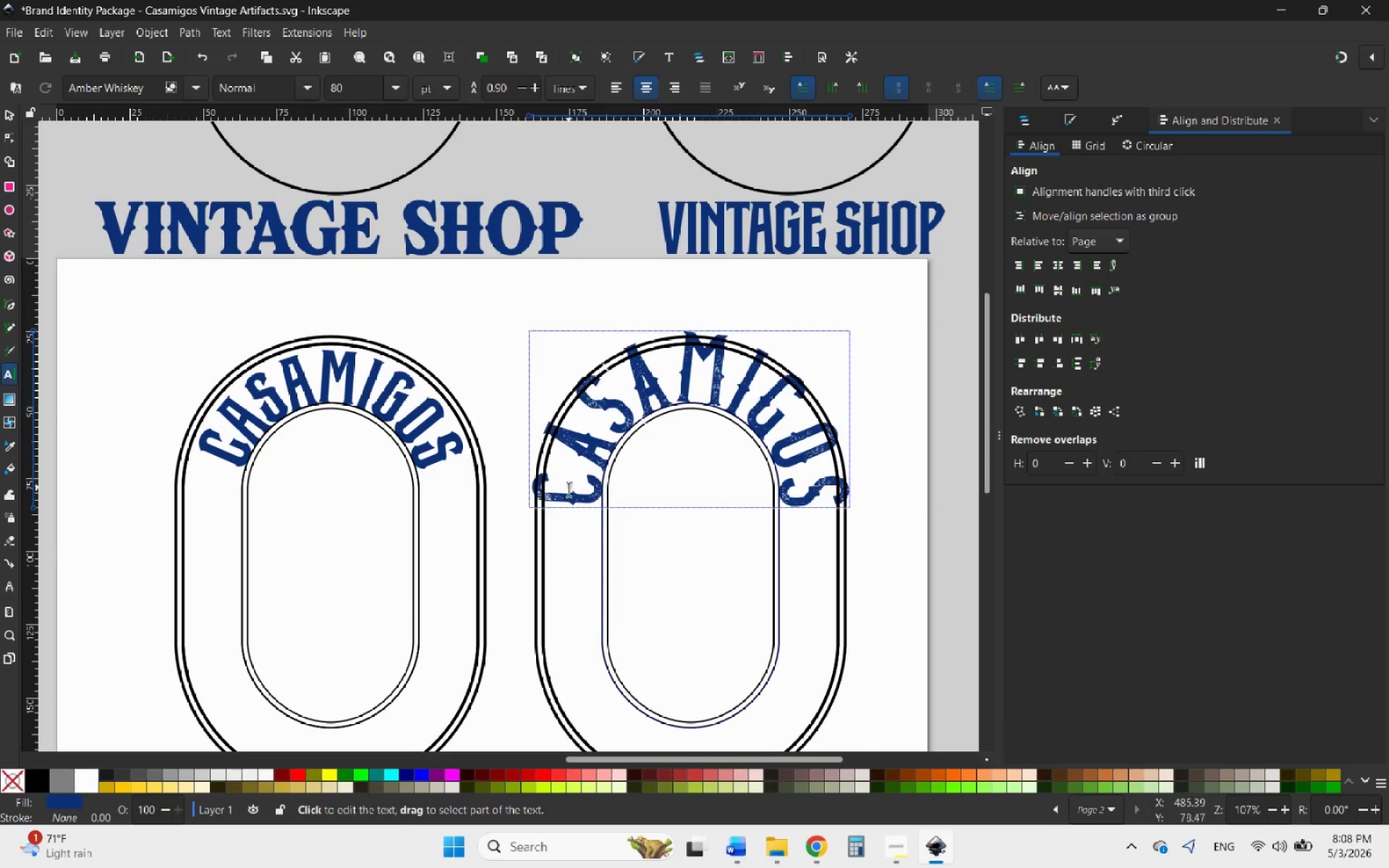 
left_click_drag(start_coordinate=[569, 498], to_coordinate=[517, 498])
 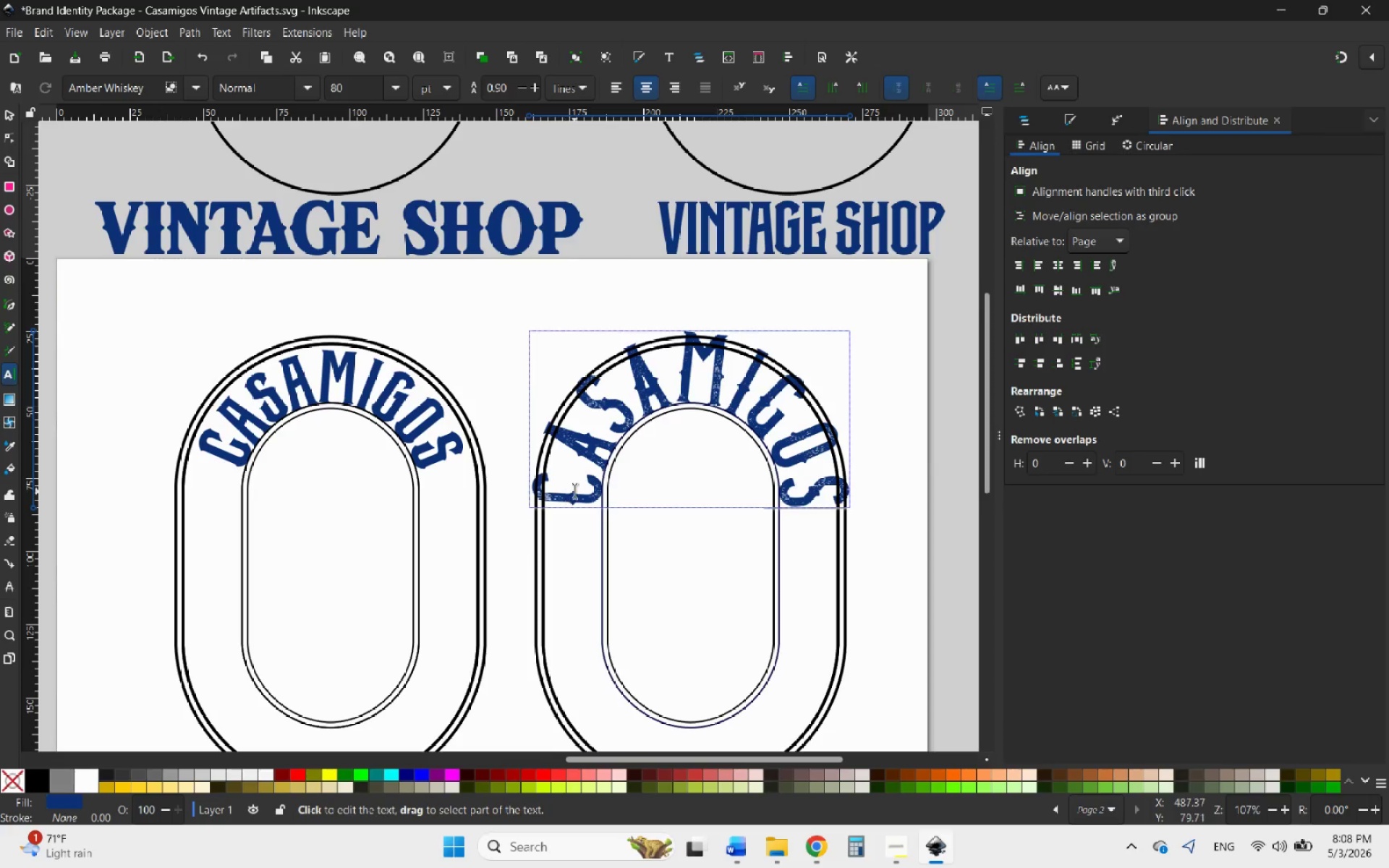 
double_click([574, 491])
 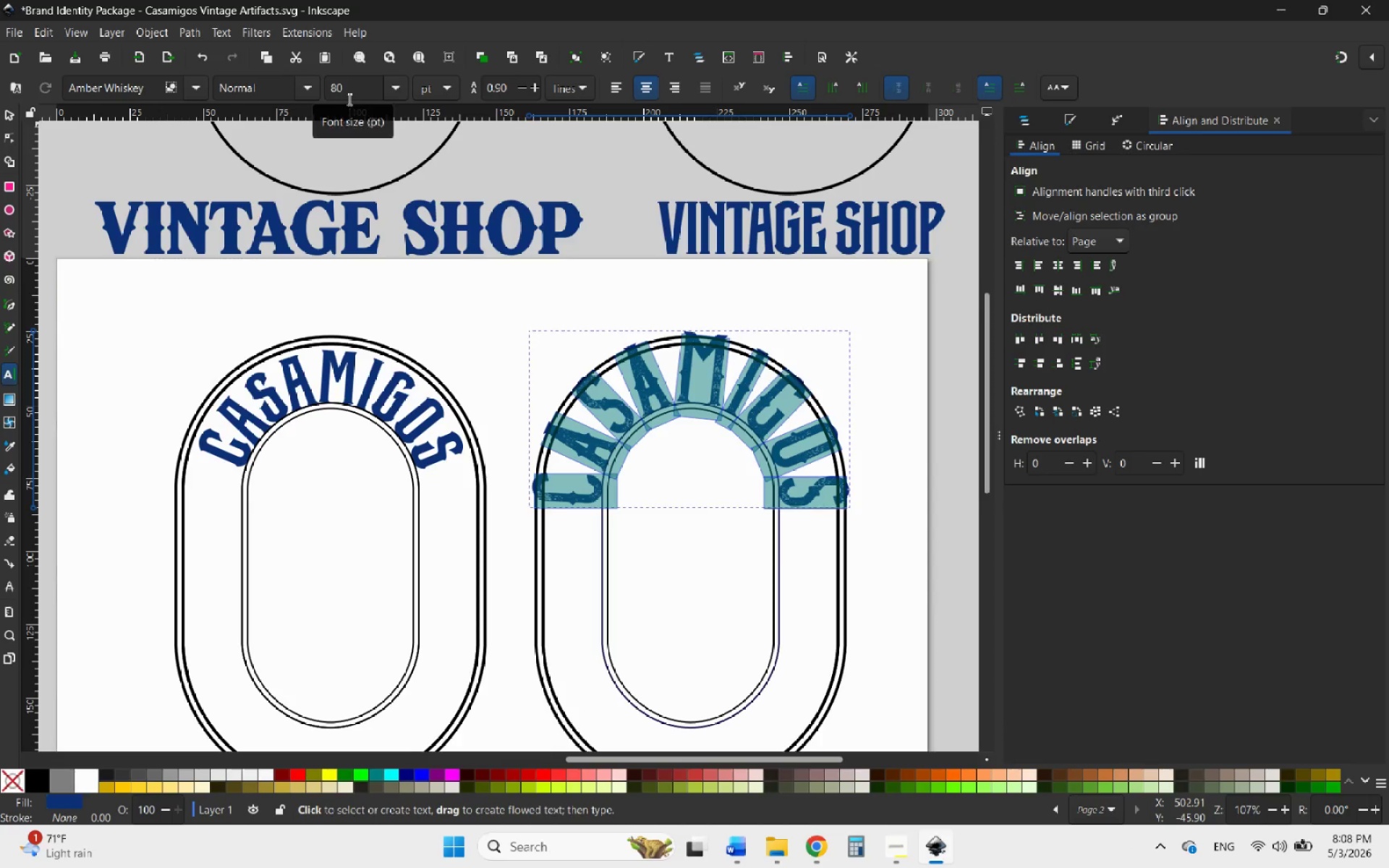 
left_click_drag(start_coordinate=[348, 91], to_coordinate=[284, 101])
 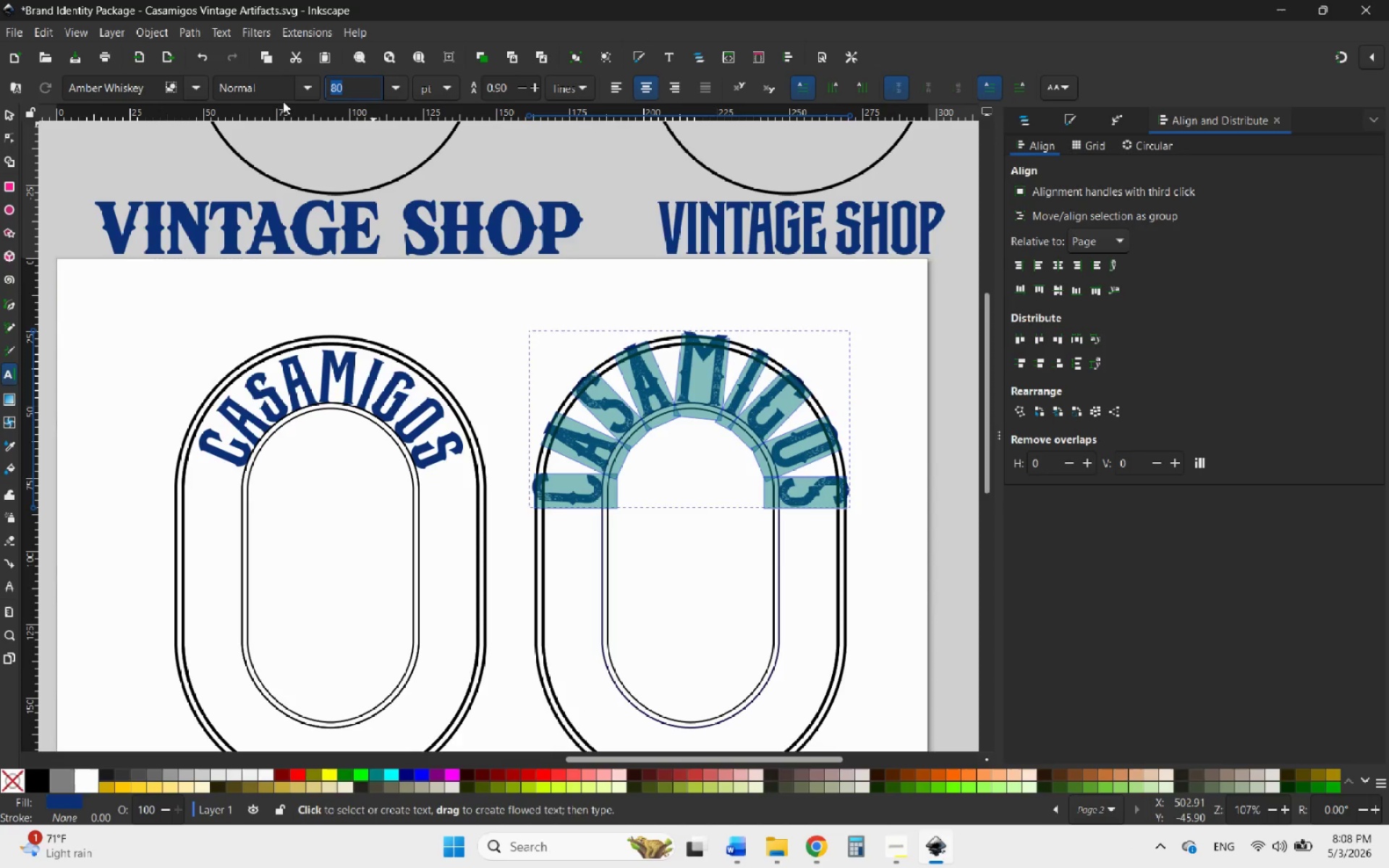 
key(9)
 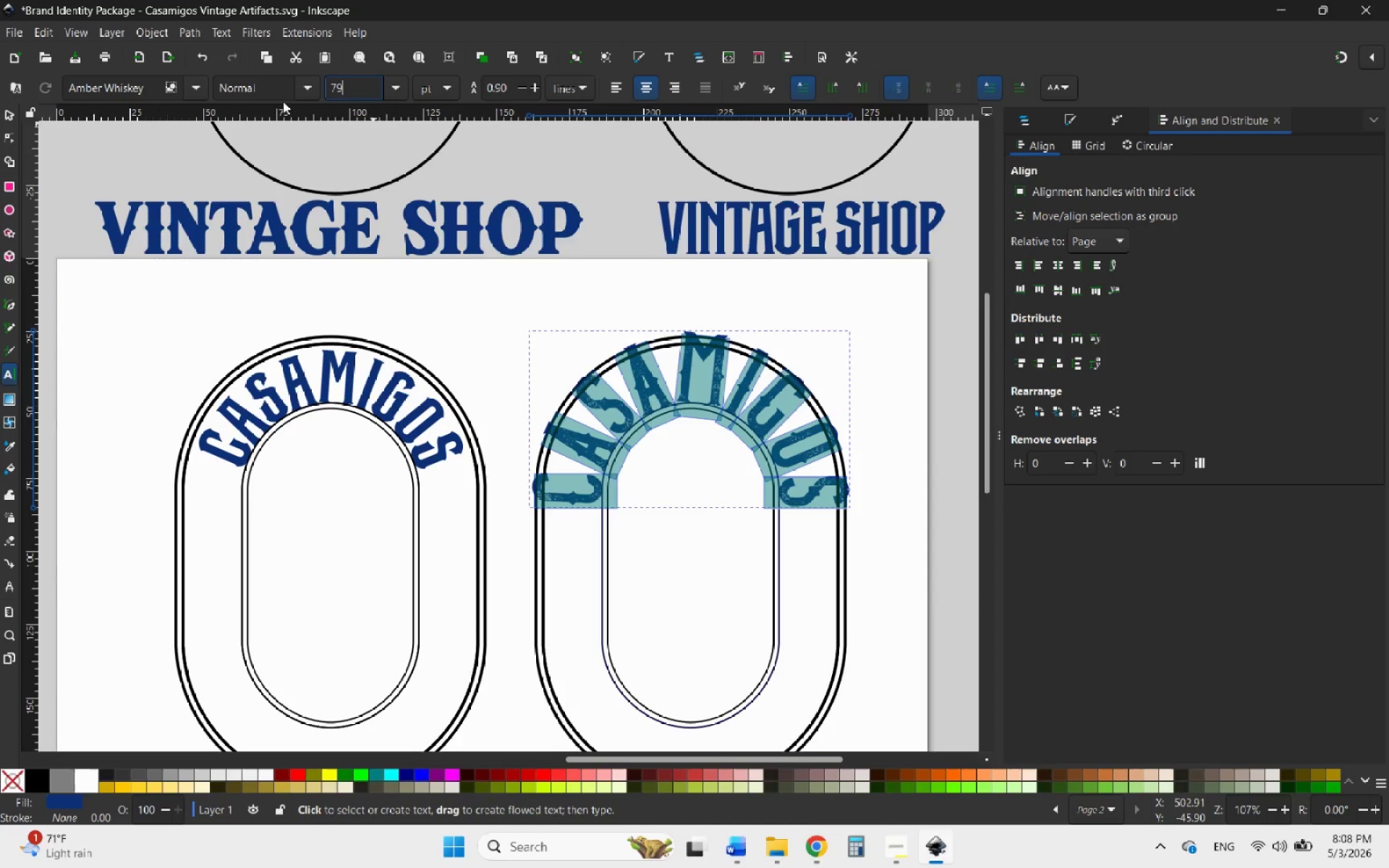 
key(Backspace)
 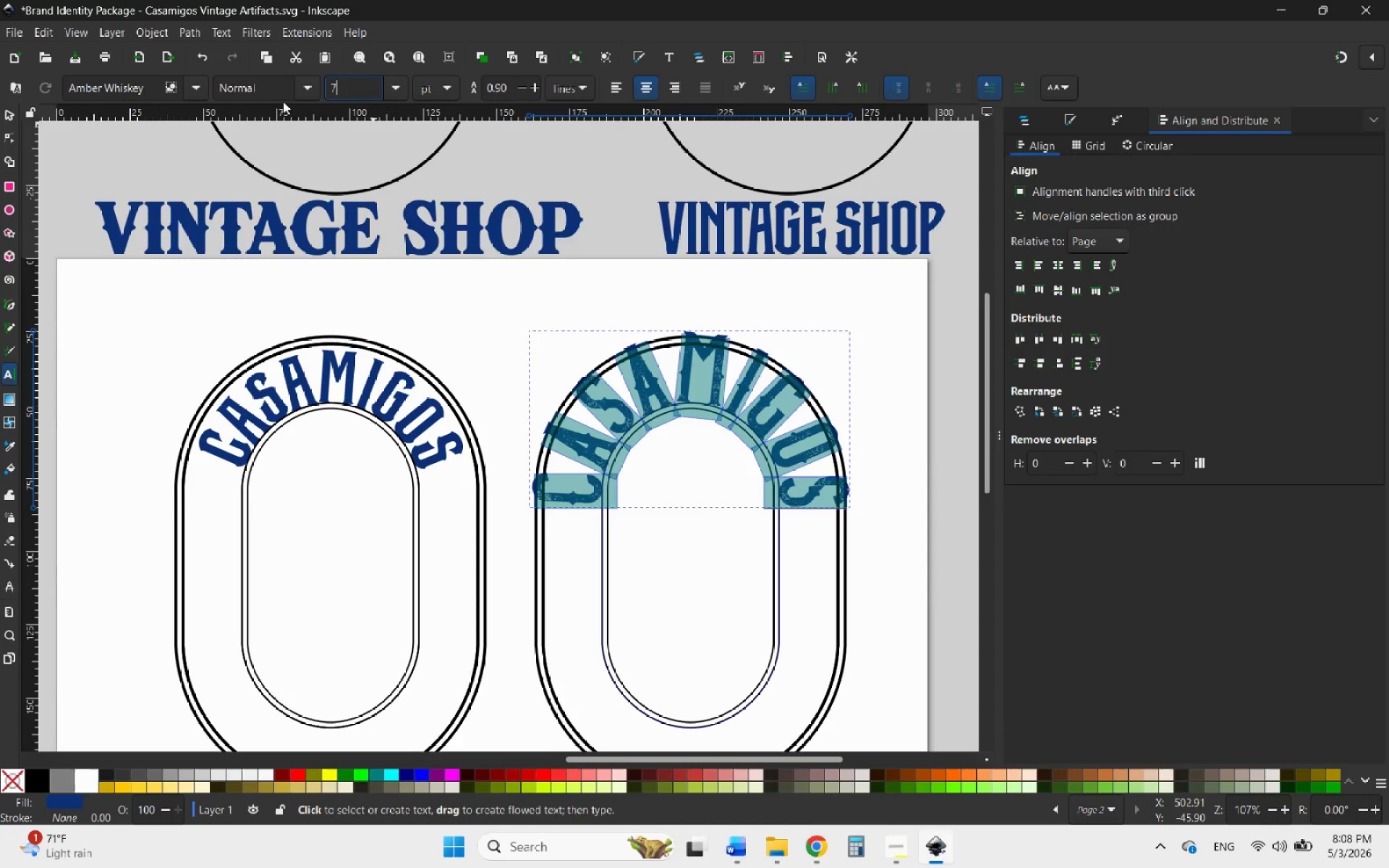 
key(0)
 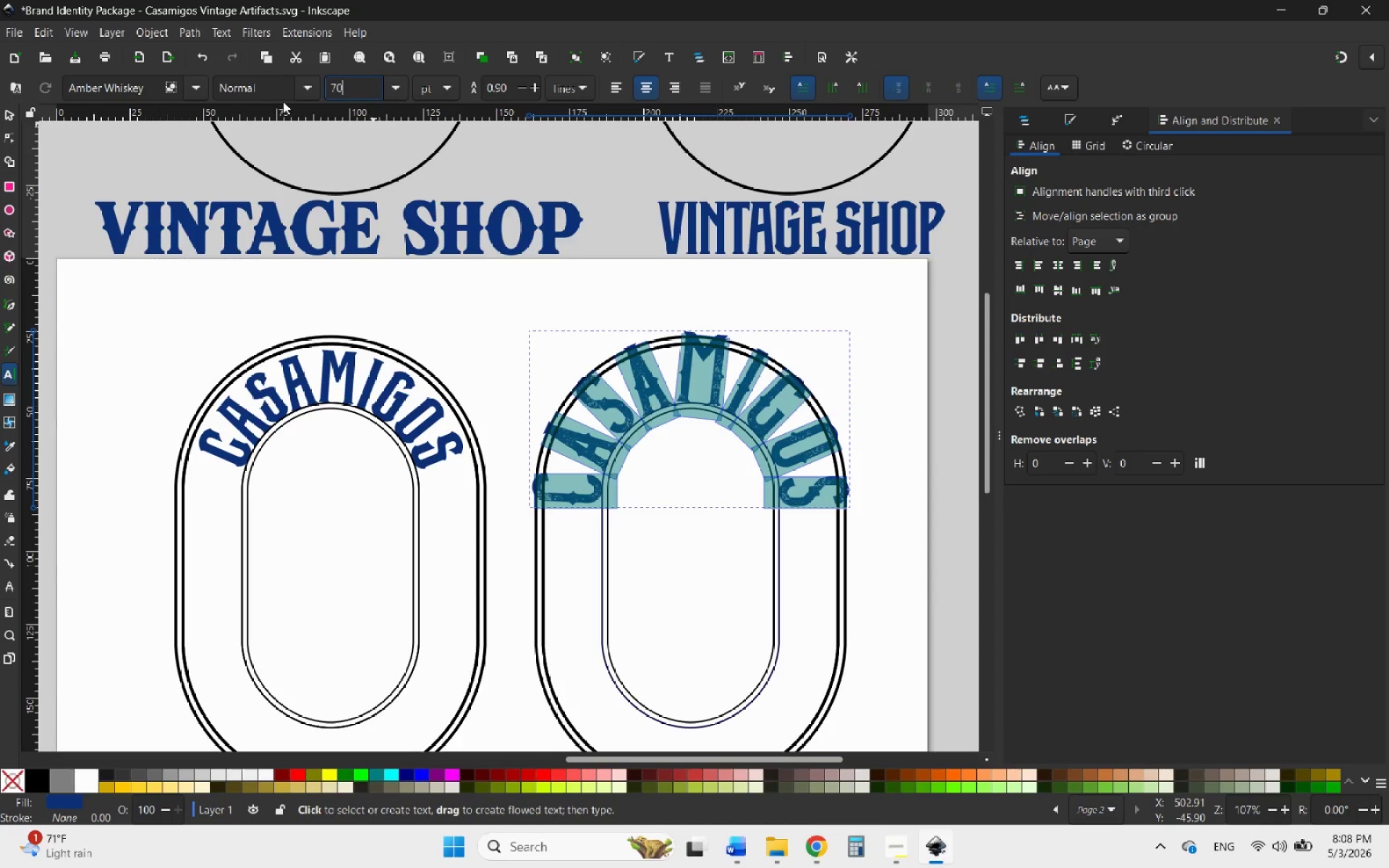 
key(Enter)
 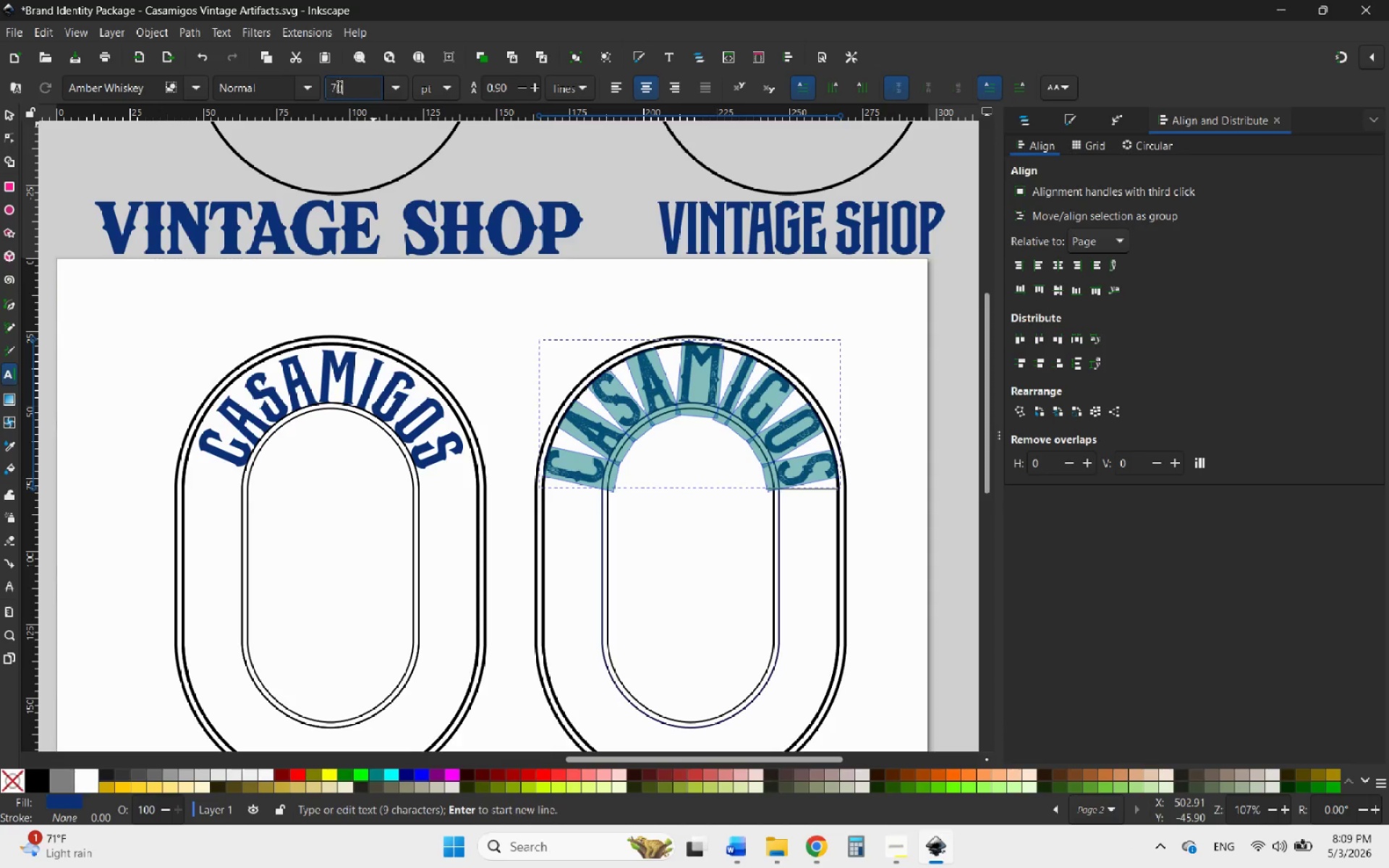 
left_click_drag(start_coordinate=[343, 85], to_coordinate=[326, 86])
 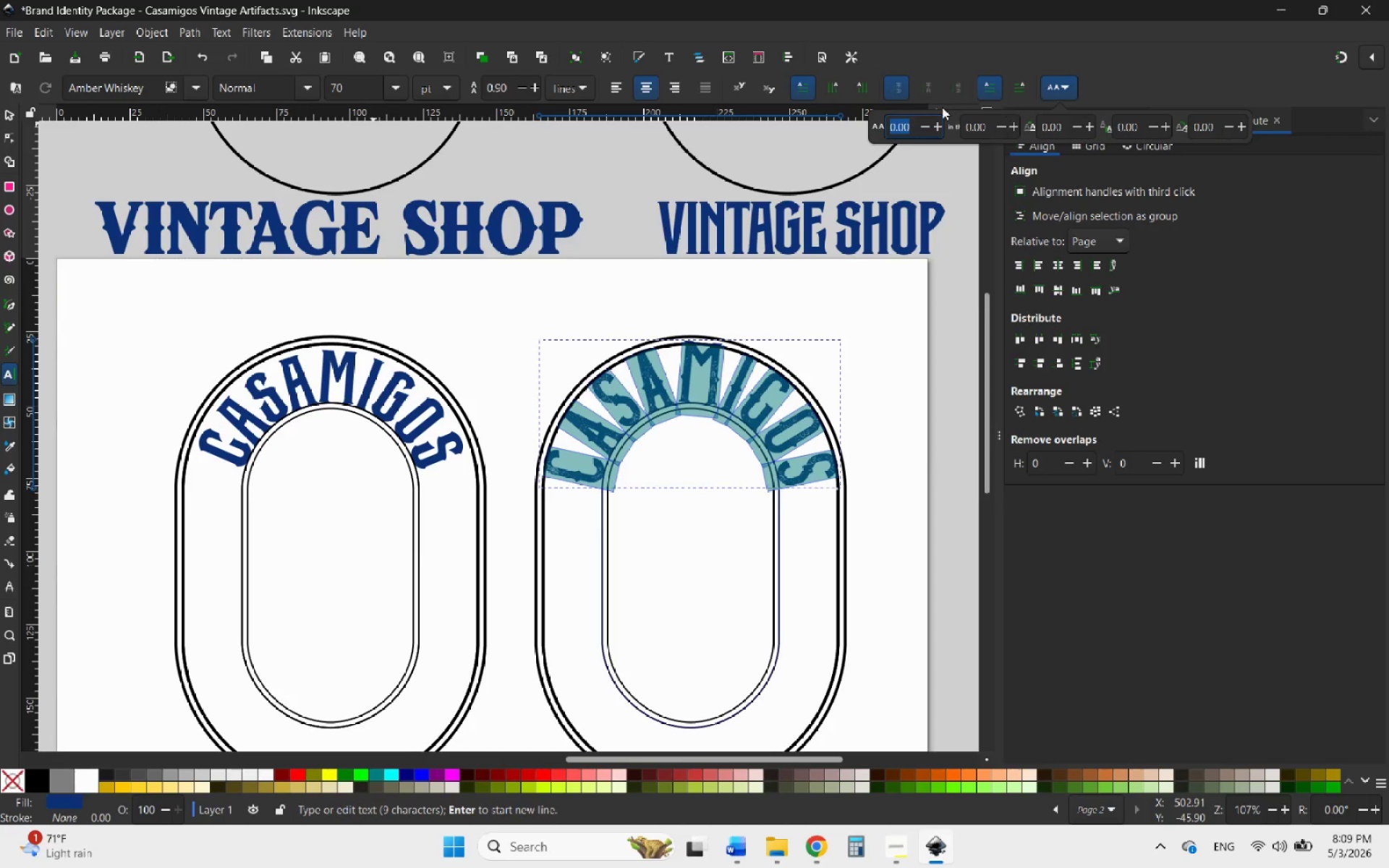 
double_click([926, 128])
 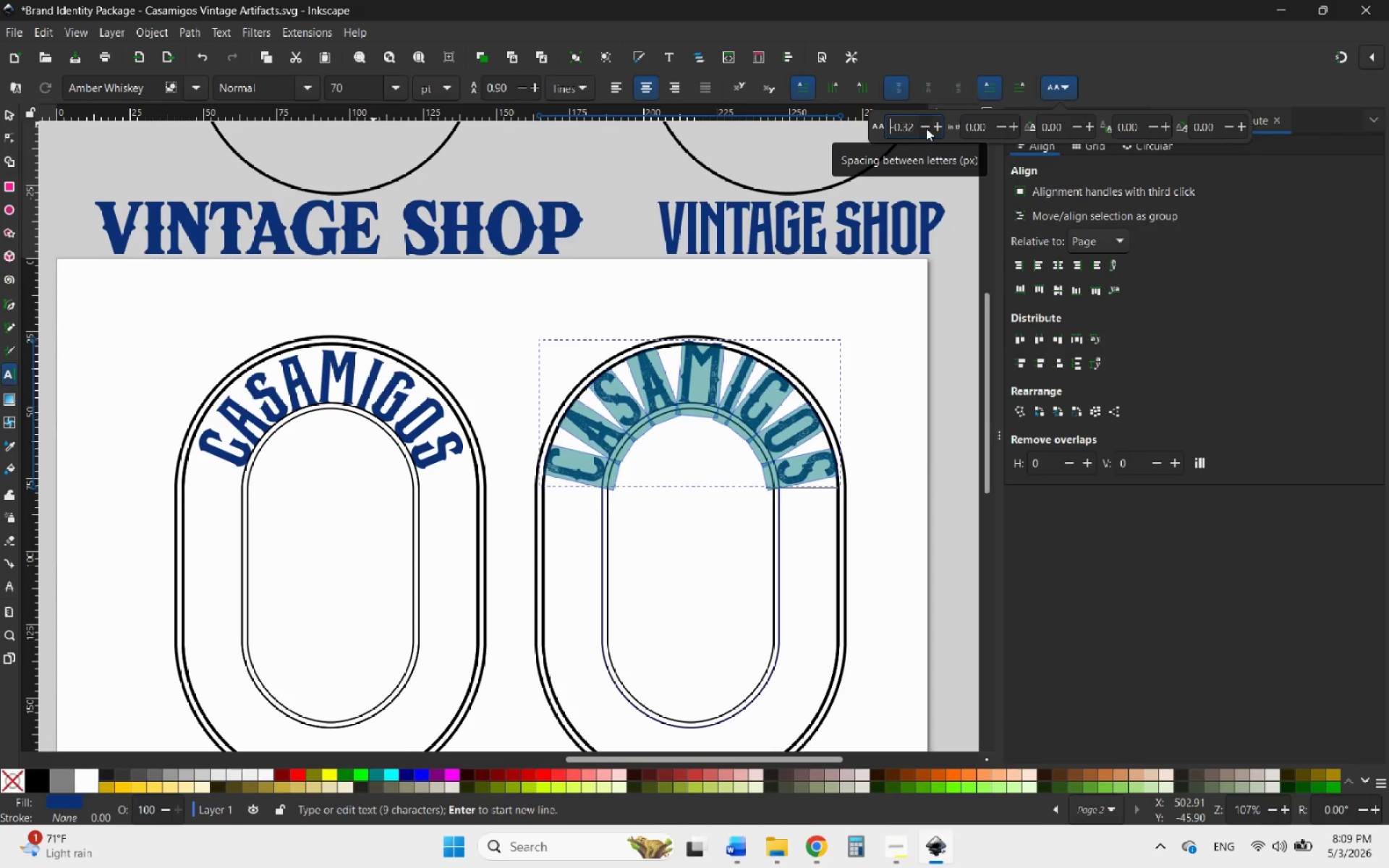 
triple_click([926, 128])
 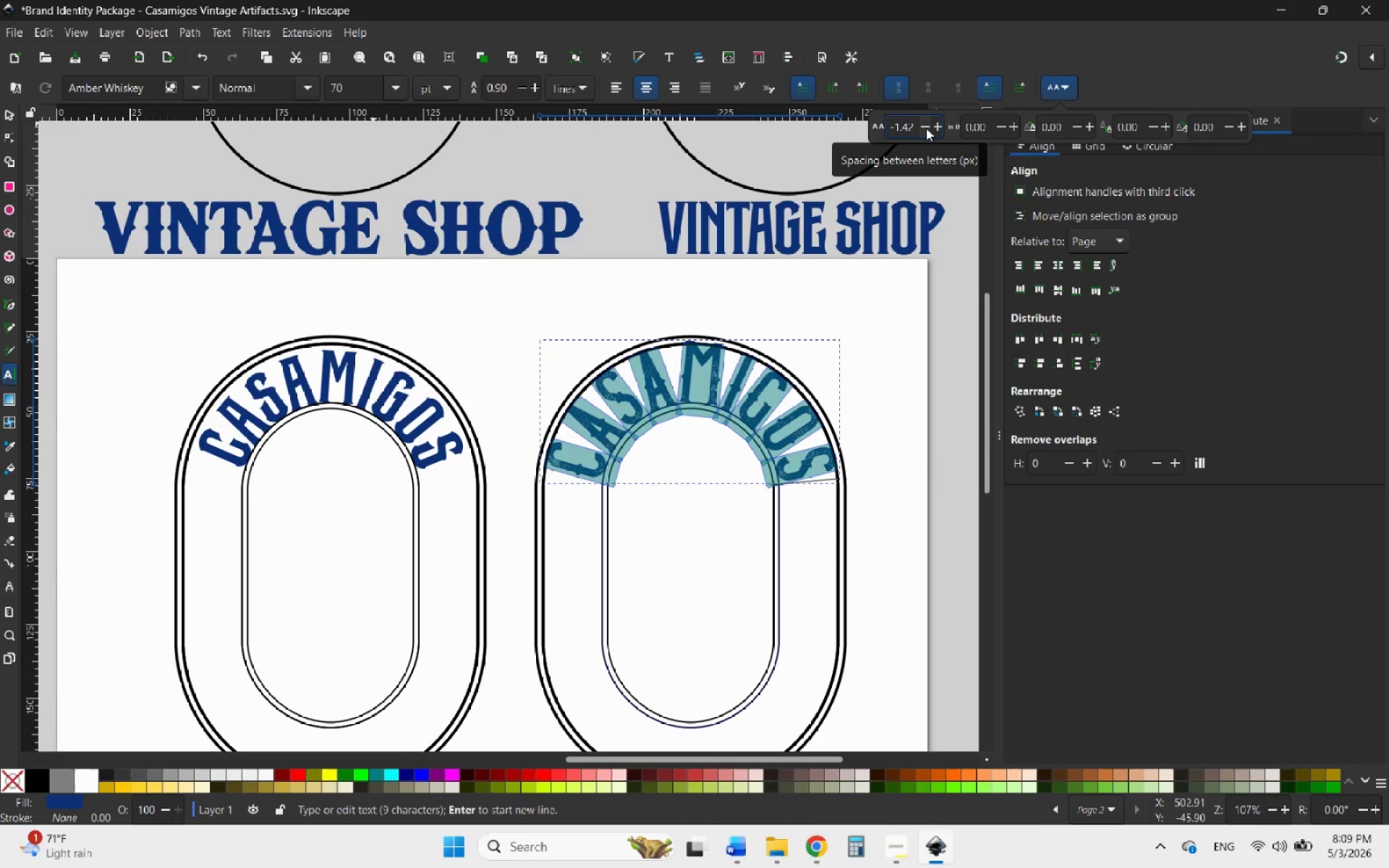 
left_click([926, 128])
 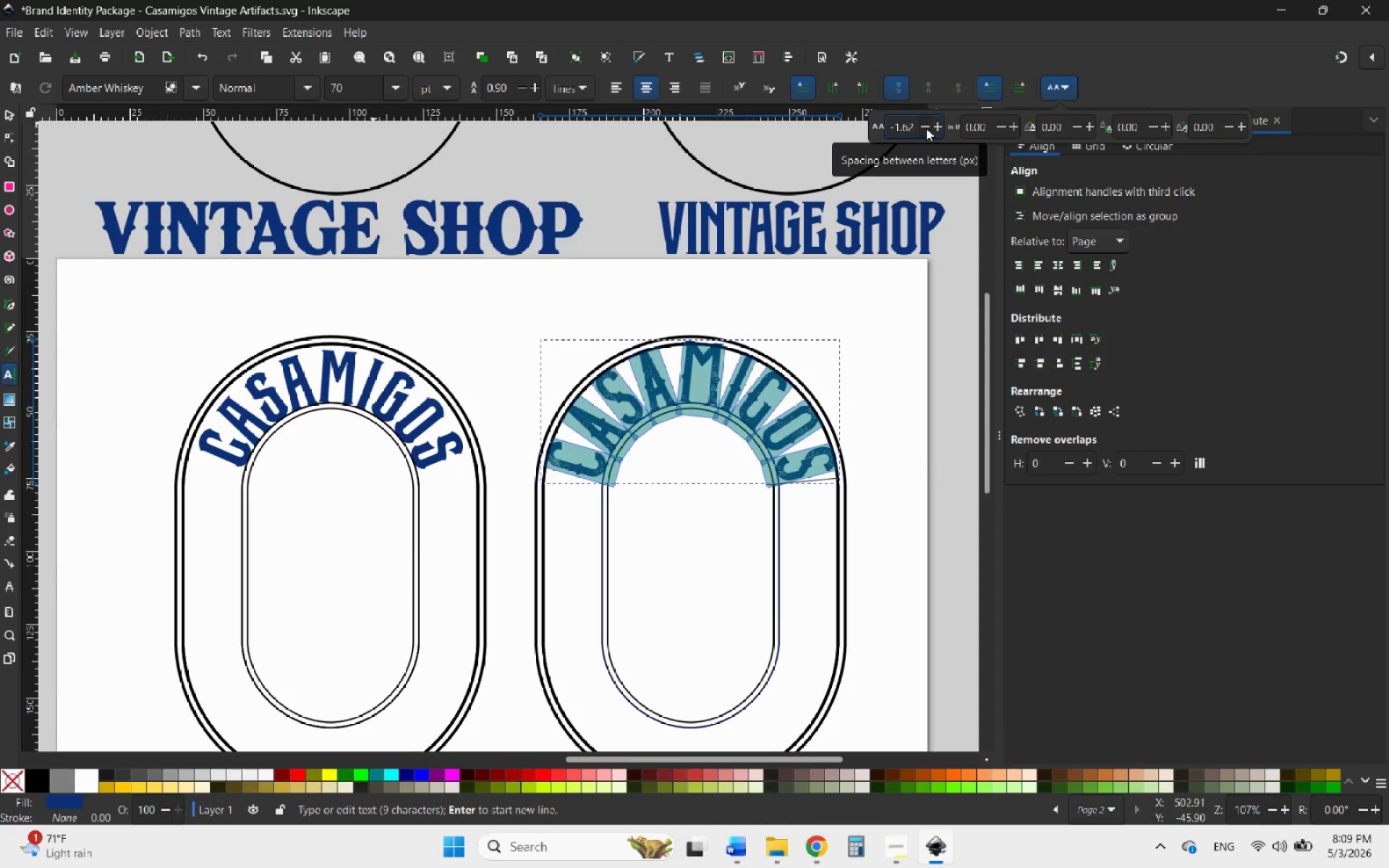 
double_click([926, 128])
 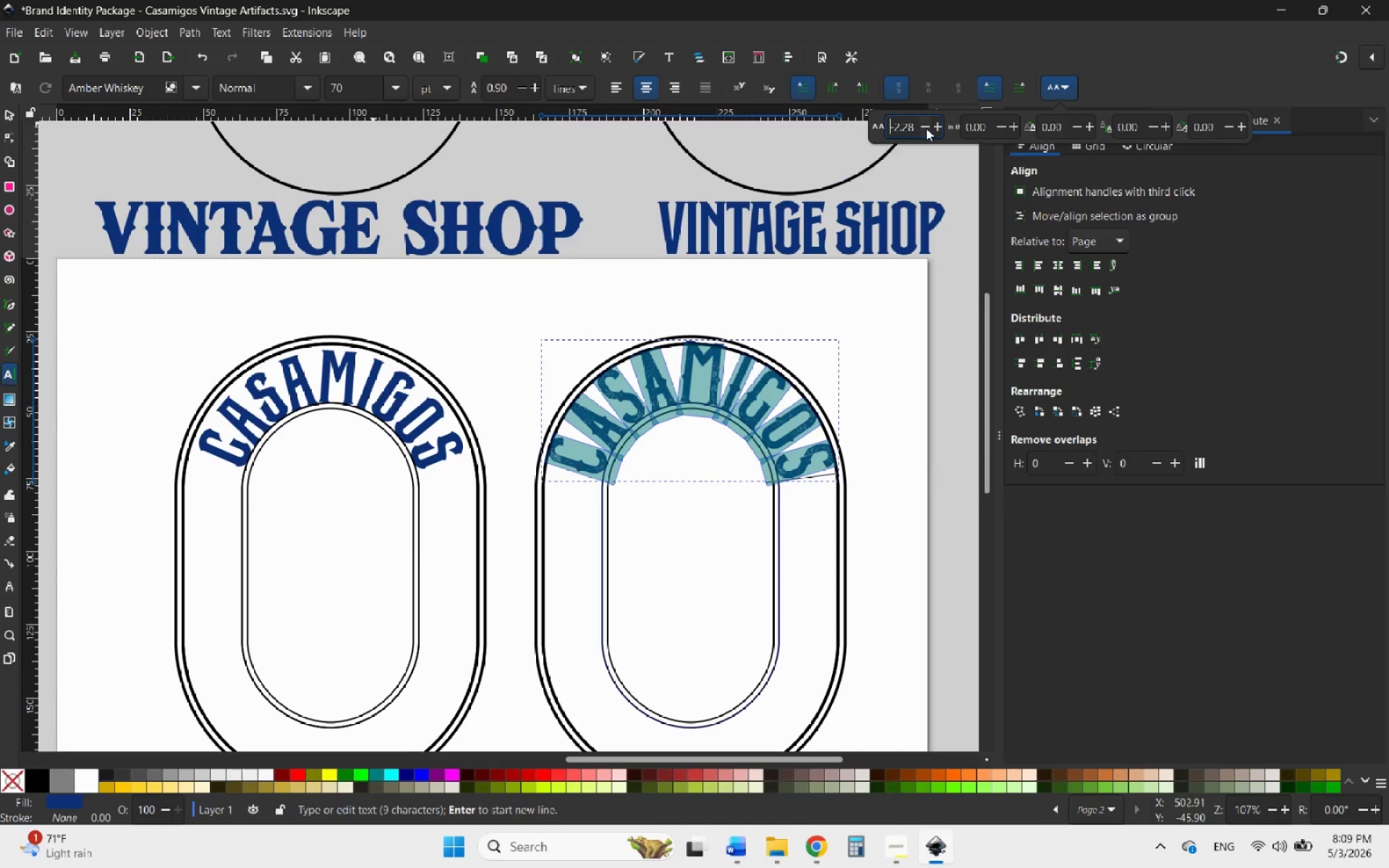 
double_click([926, 128])
 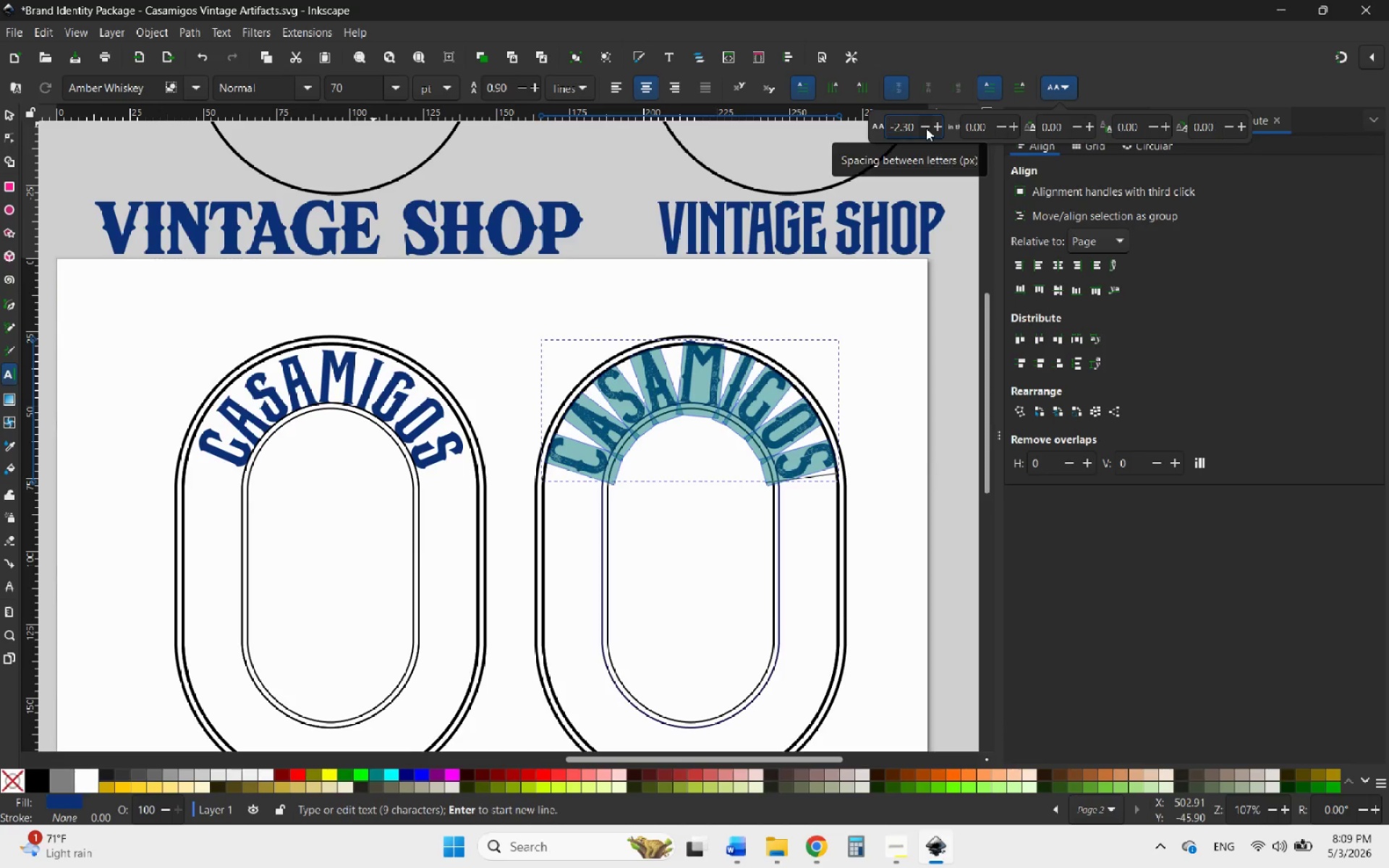 
triple_click([926, 128])
 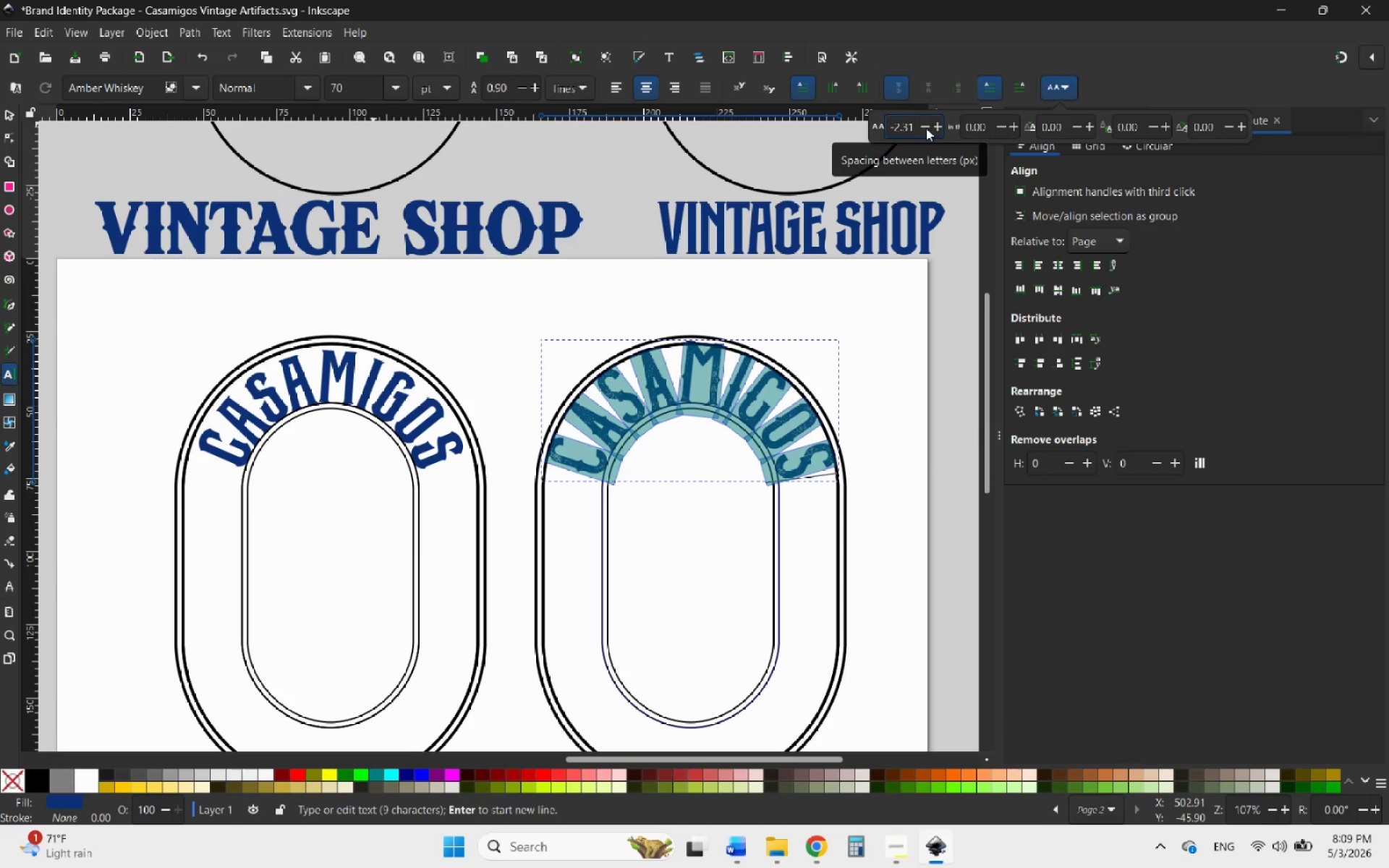 
triple_click([926, 128])
 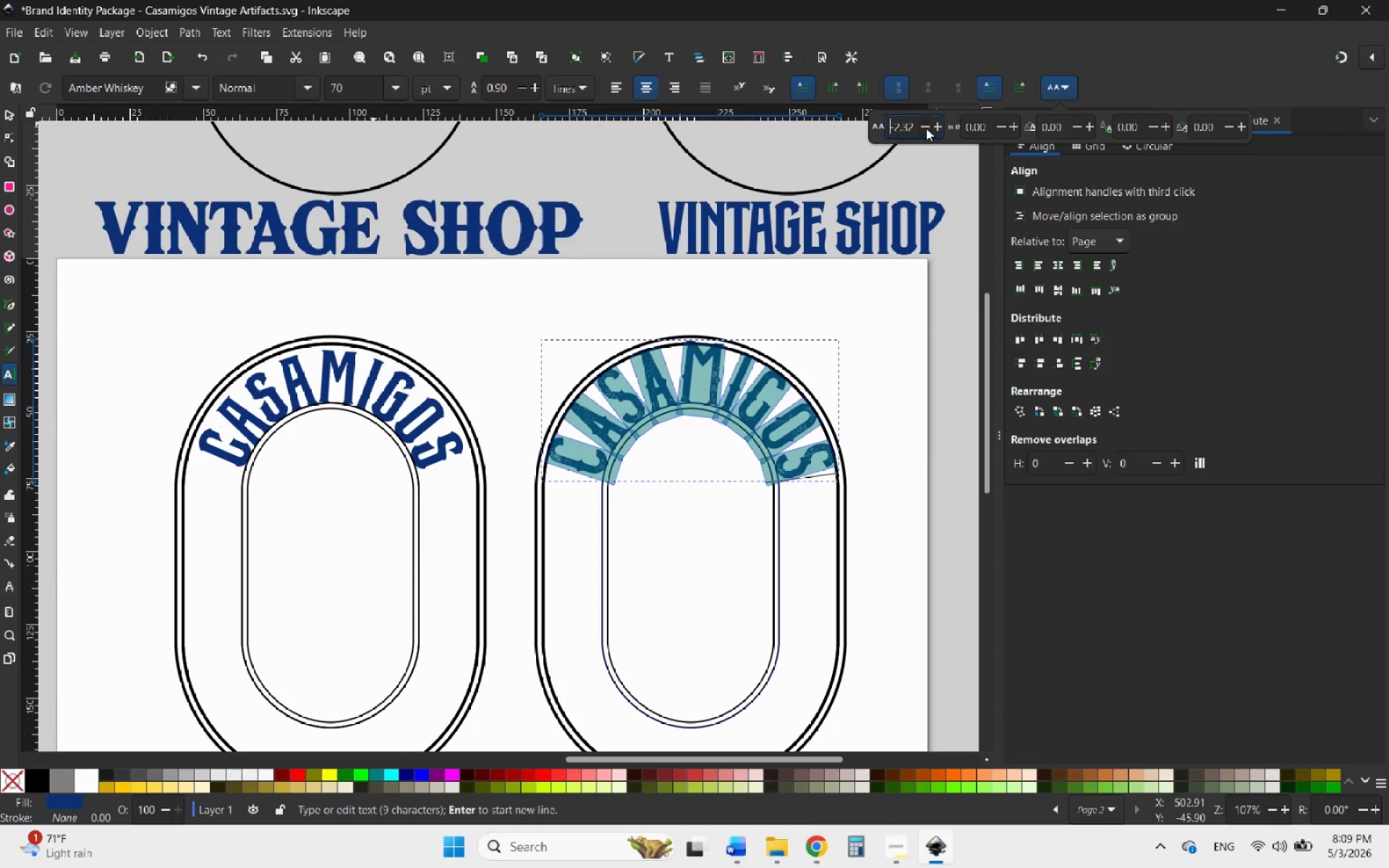 
triple_click([926, 128])
 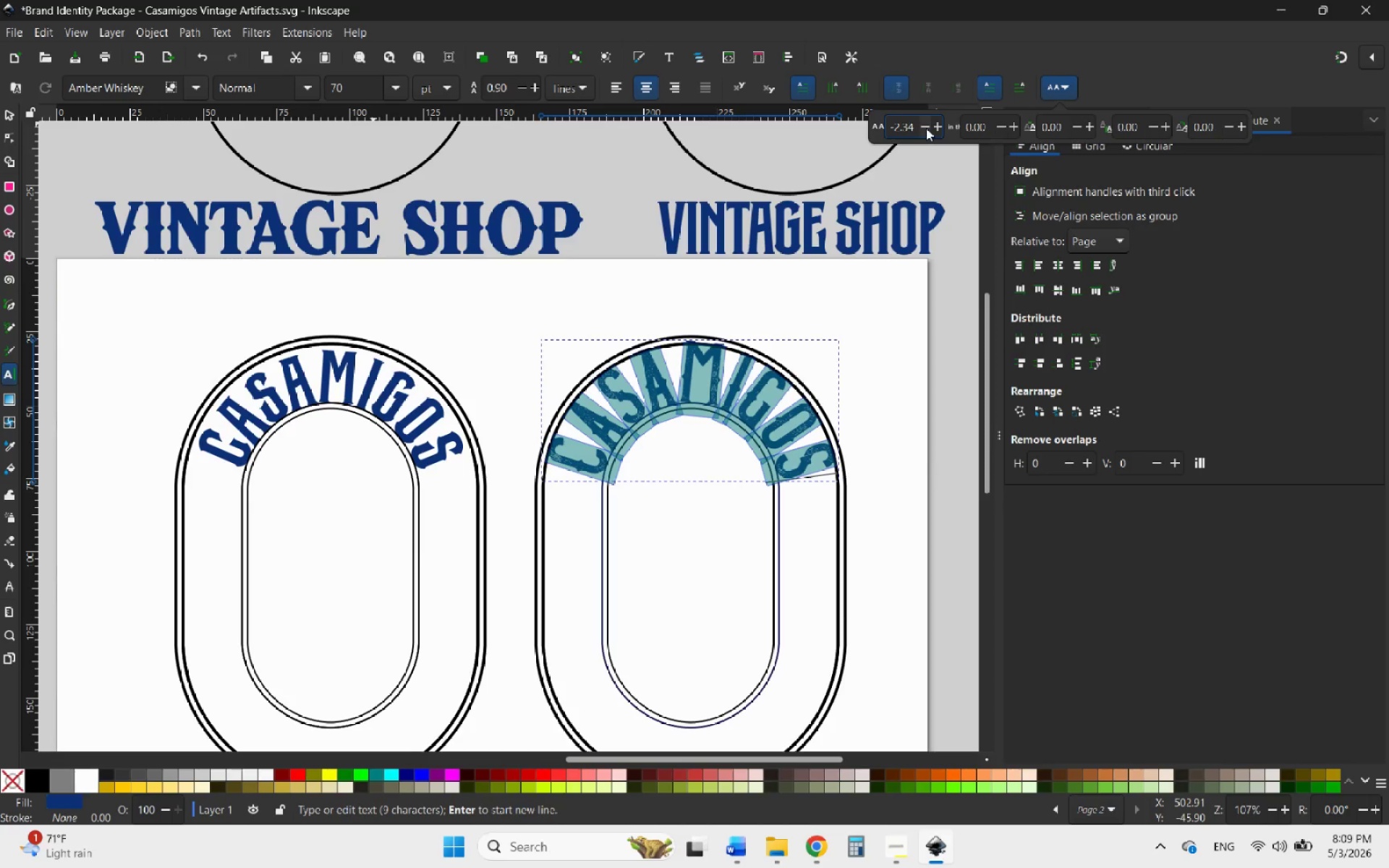 
double_click([926, 128])
 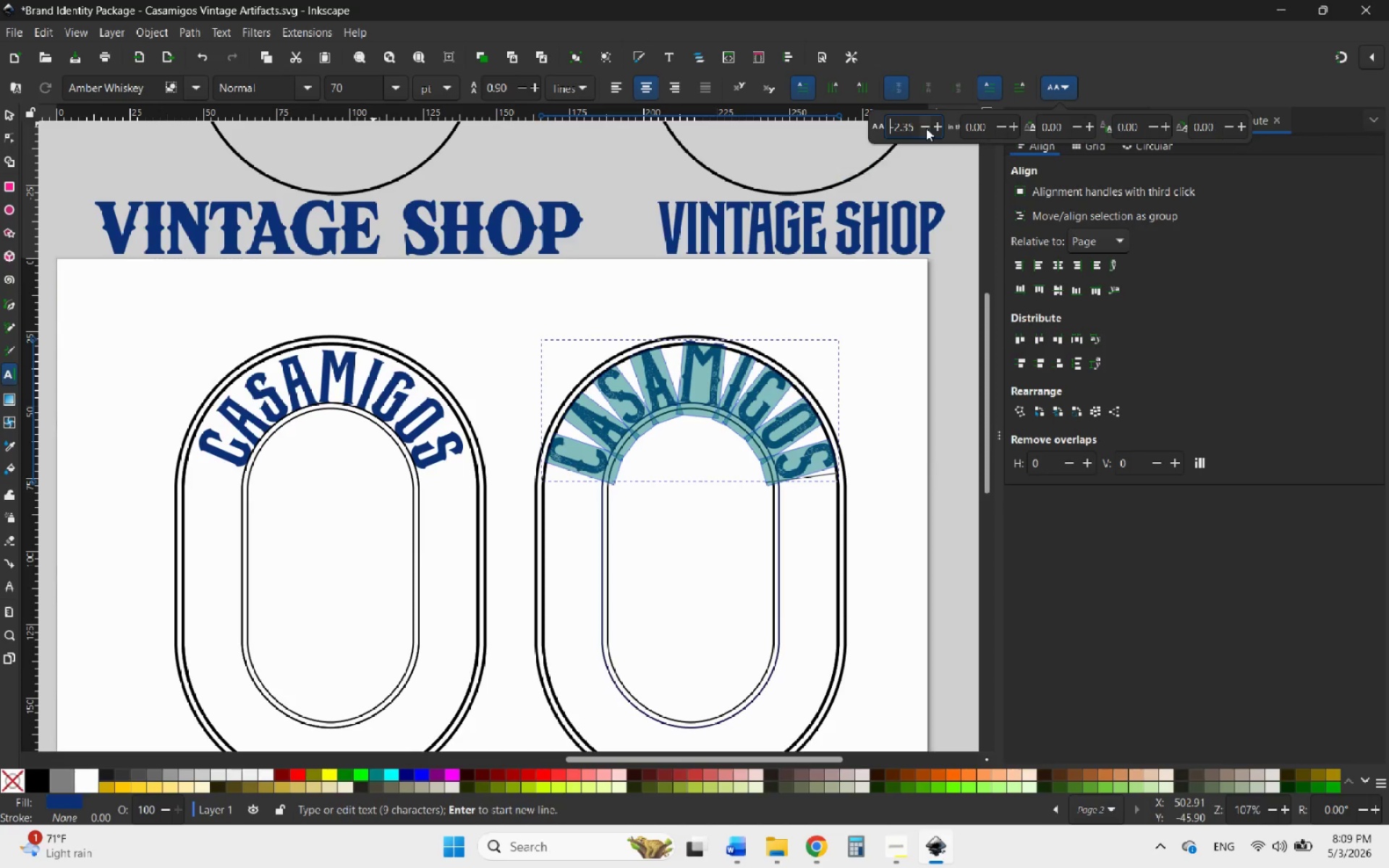 
triple_click([926, 128])
 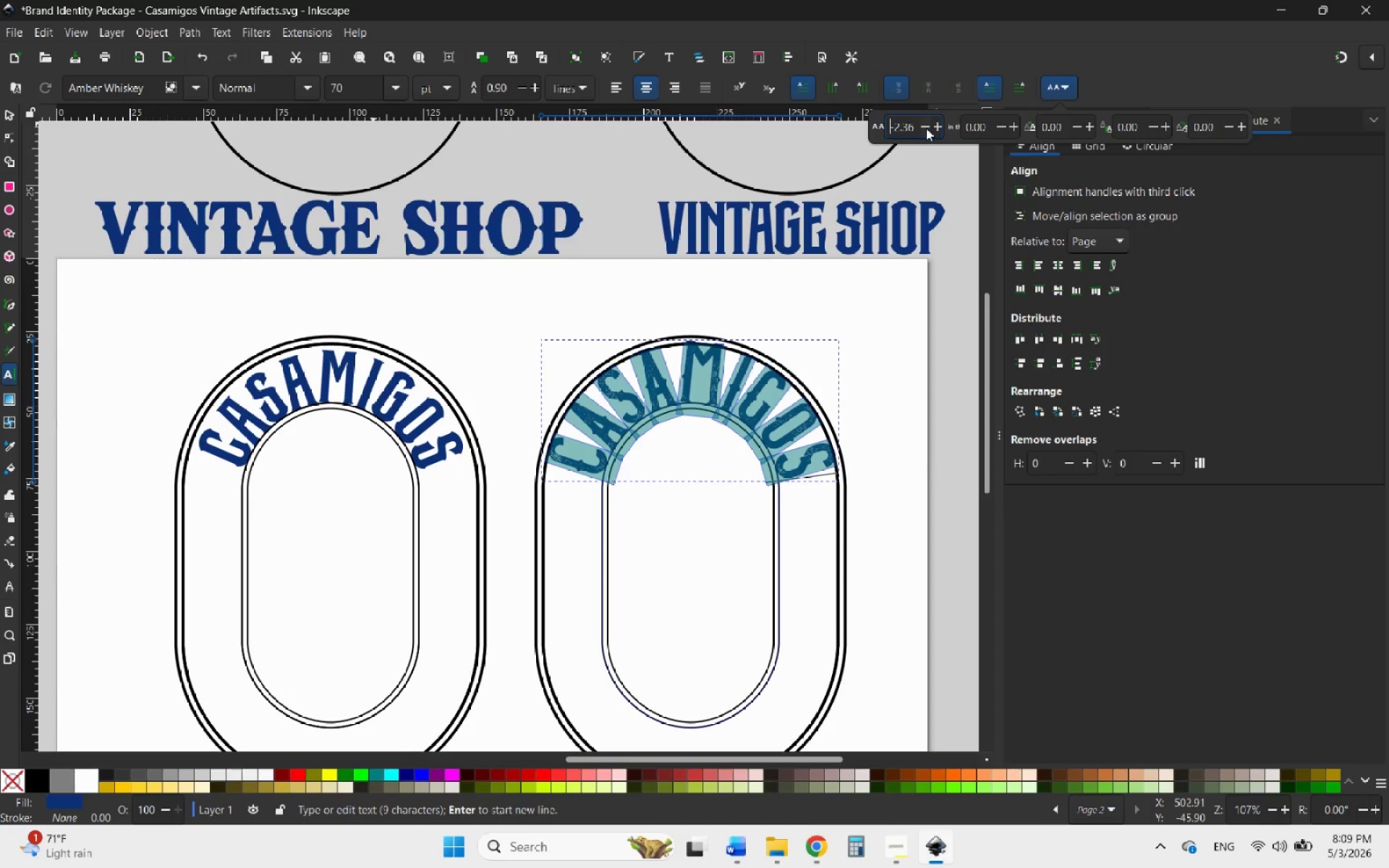 
triple_click([926, 128])
 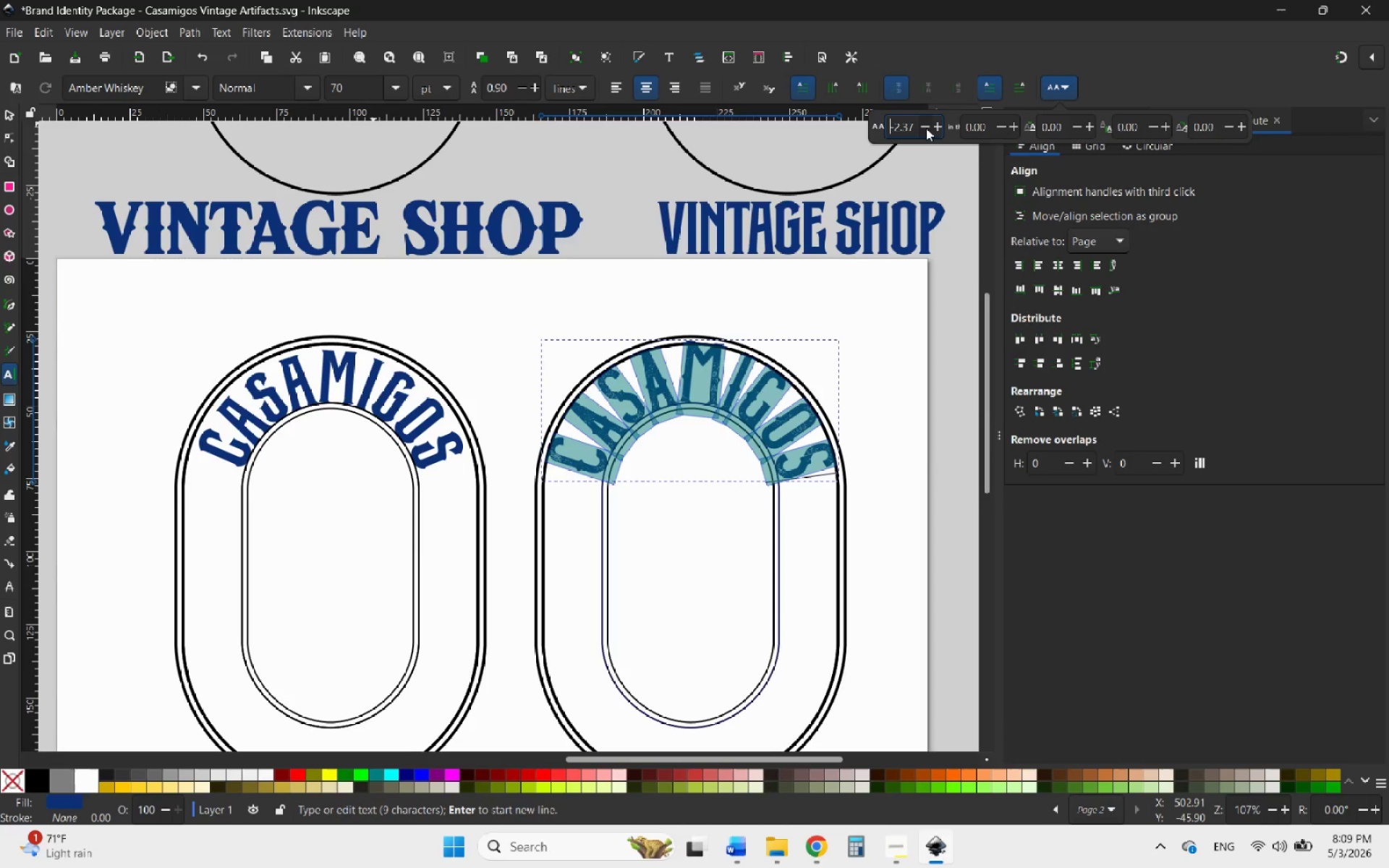 
triple_click([926, 128])
 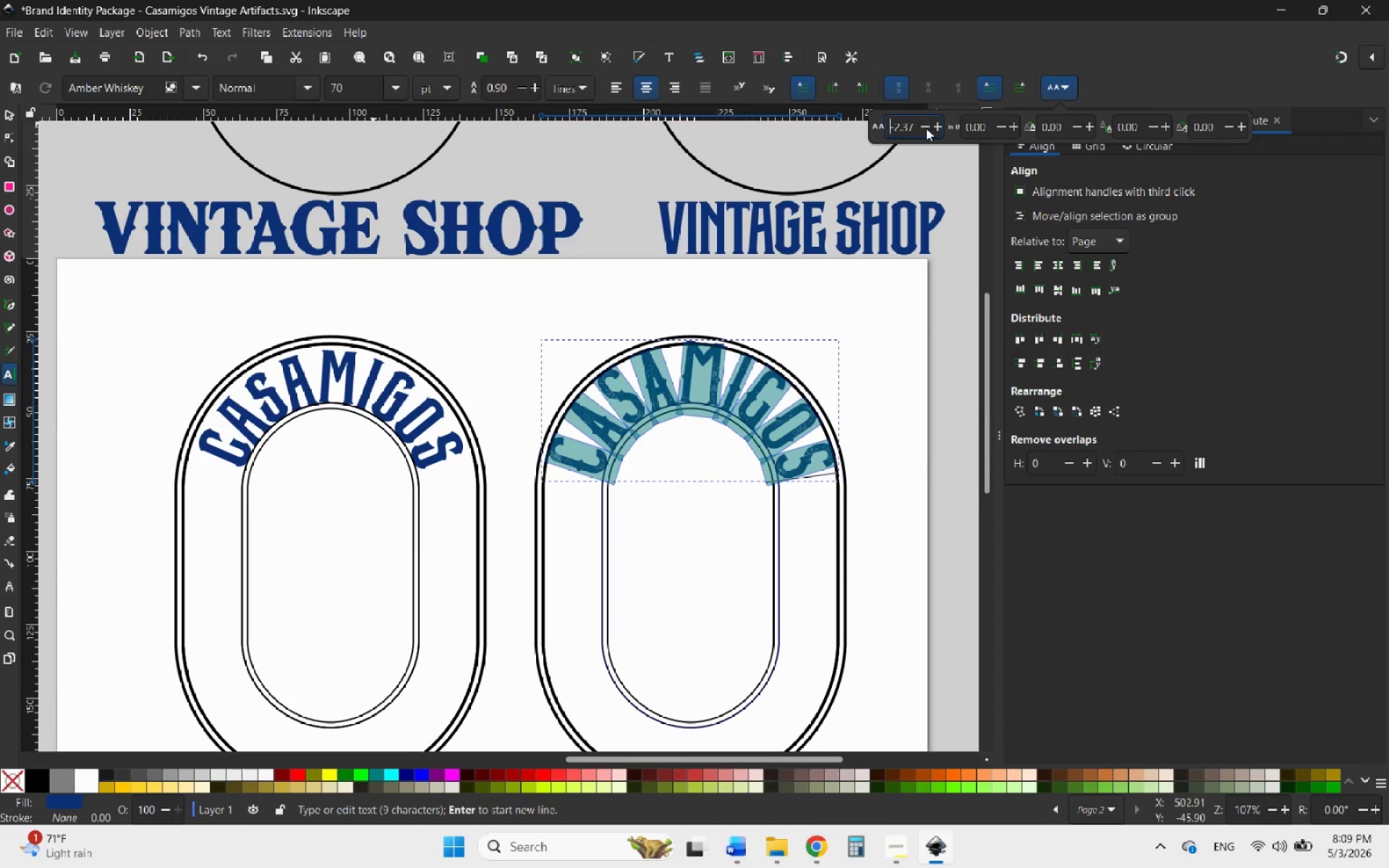 
triple_click([926, 128])
 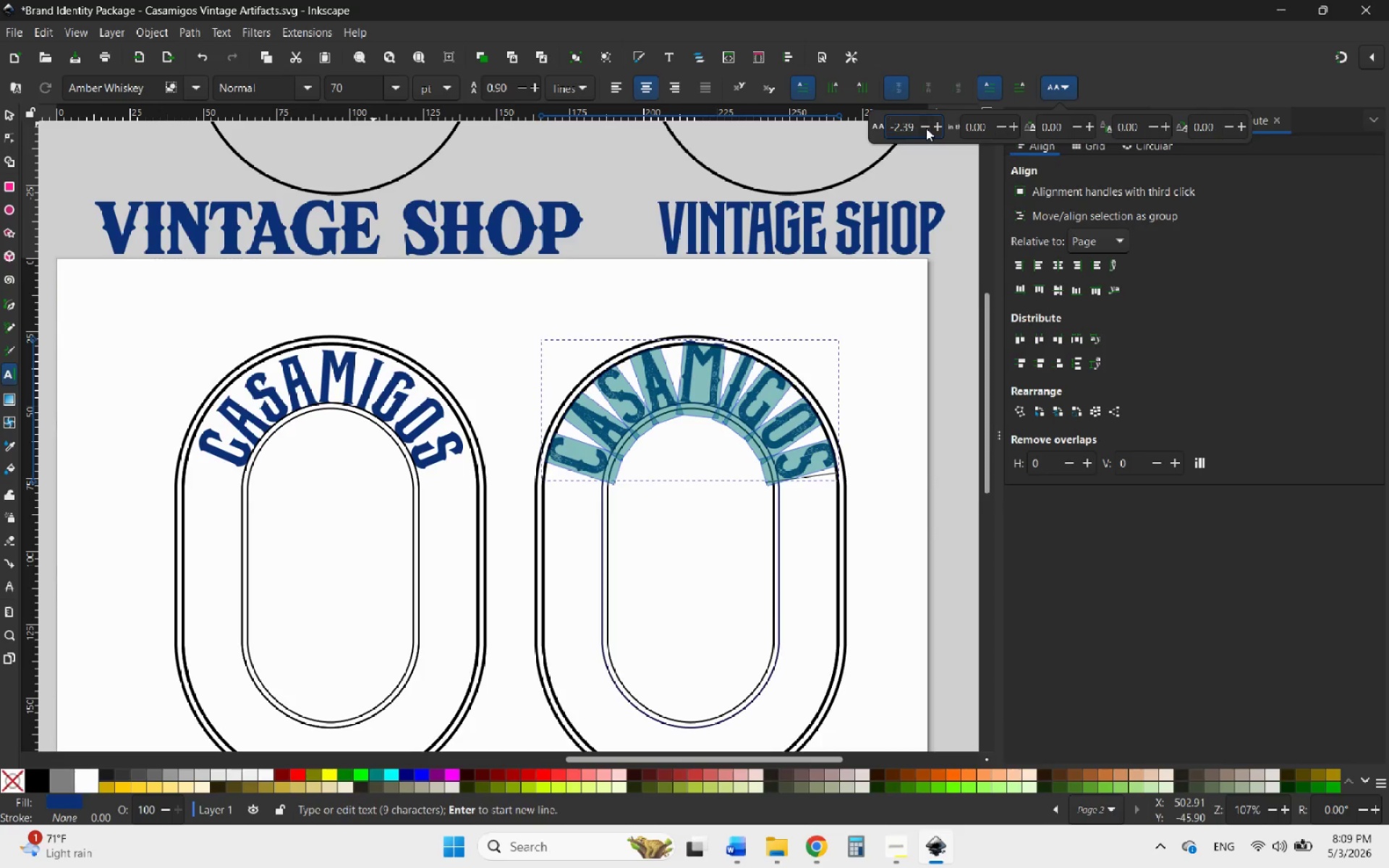 
triple_click([926, 128])
 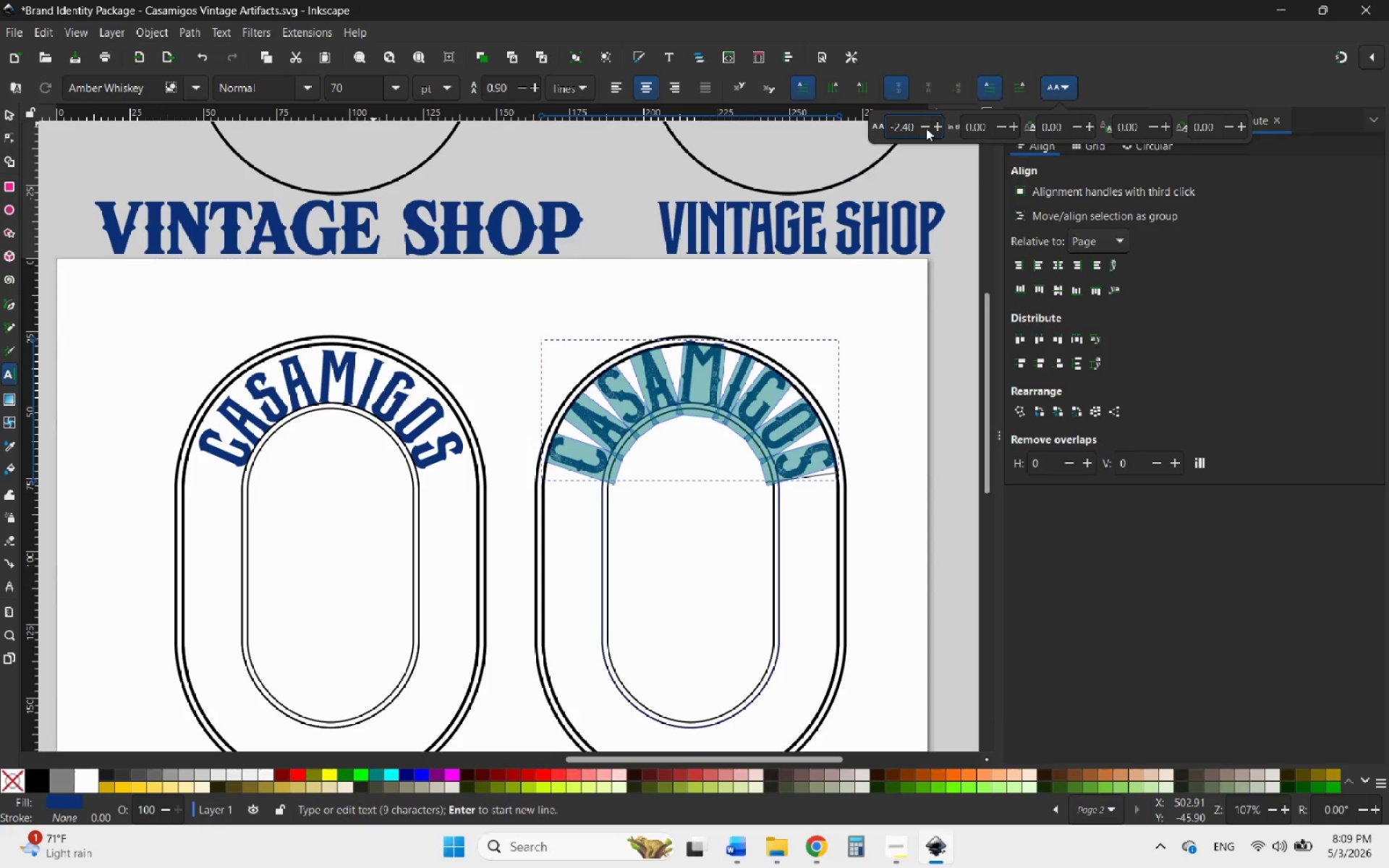 
triple_click([926, 128])
 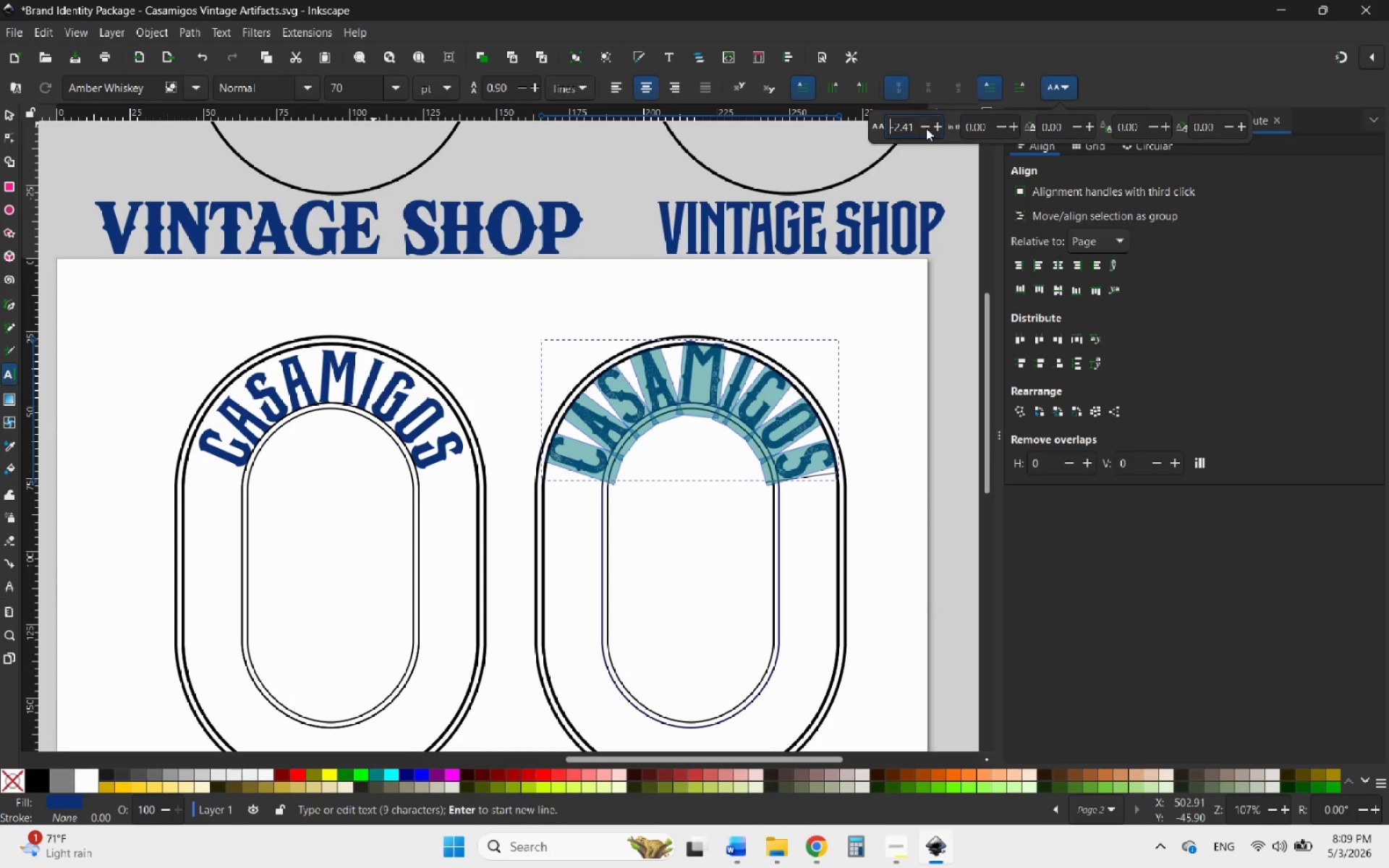 
triple_click([926, 128])
 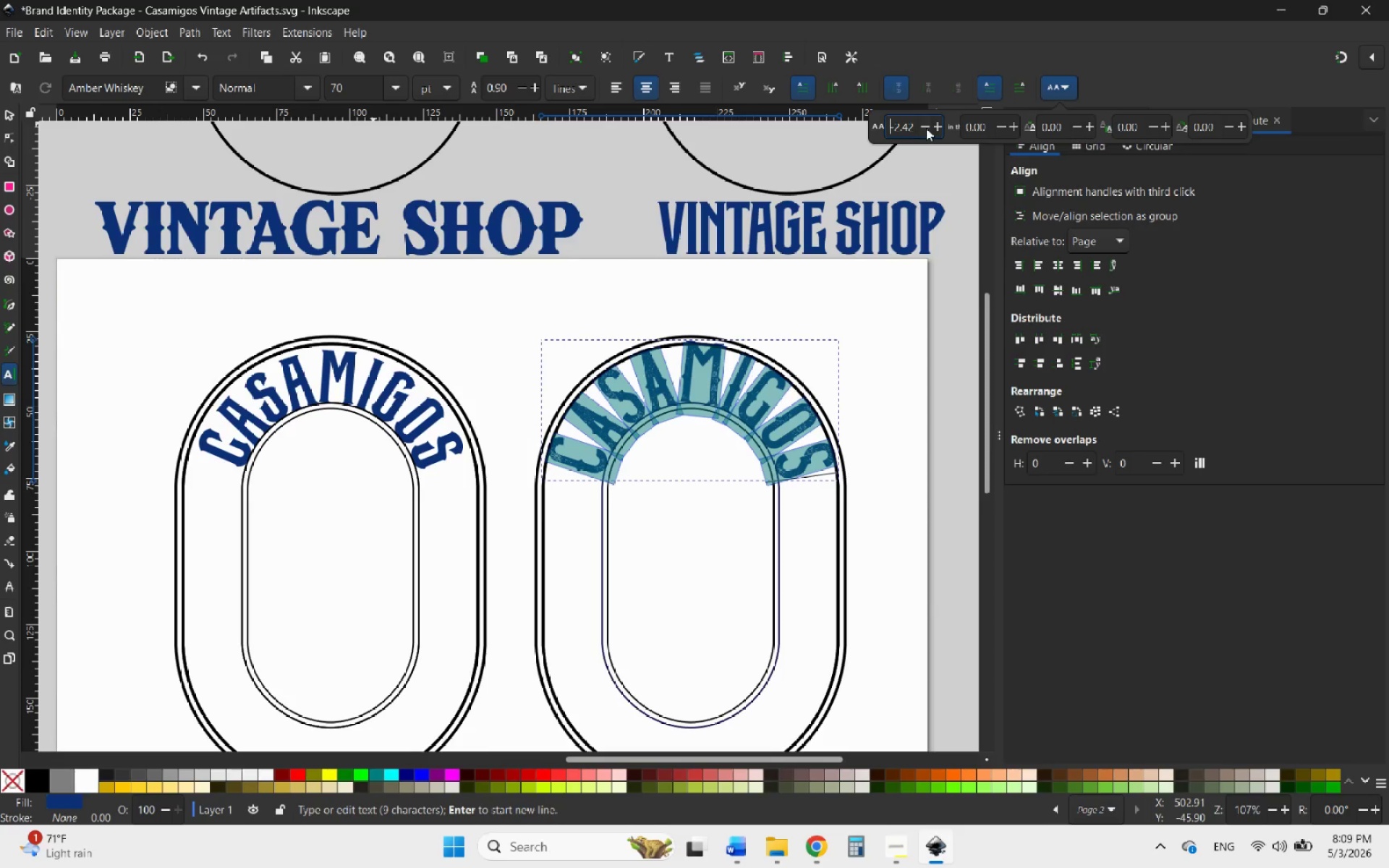 
triple_click([926, 128])
 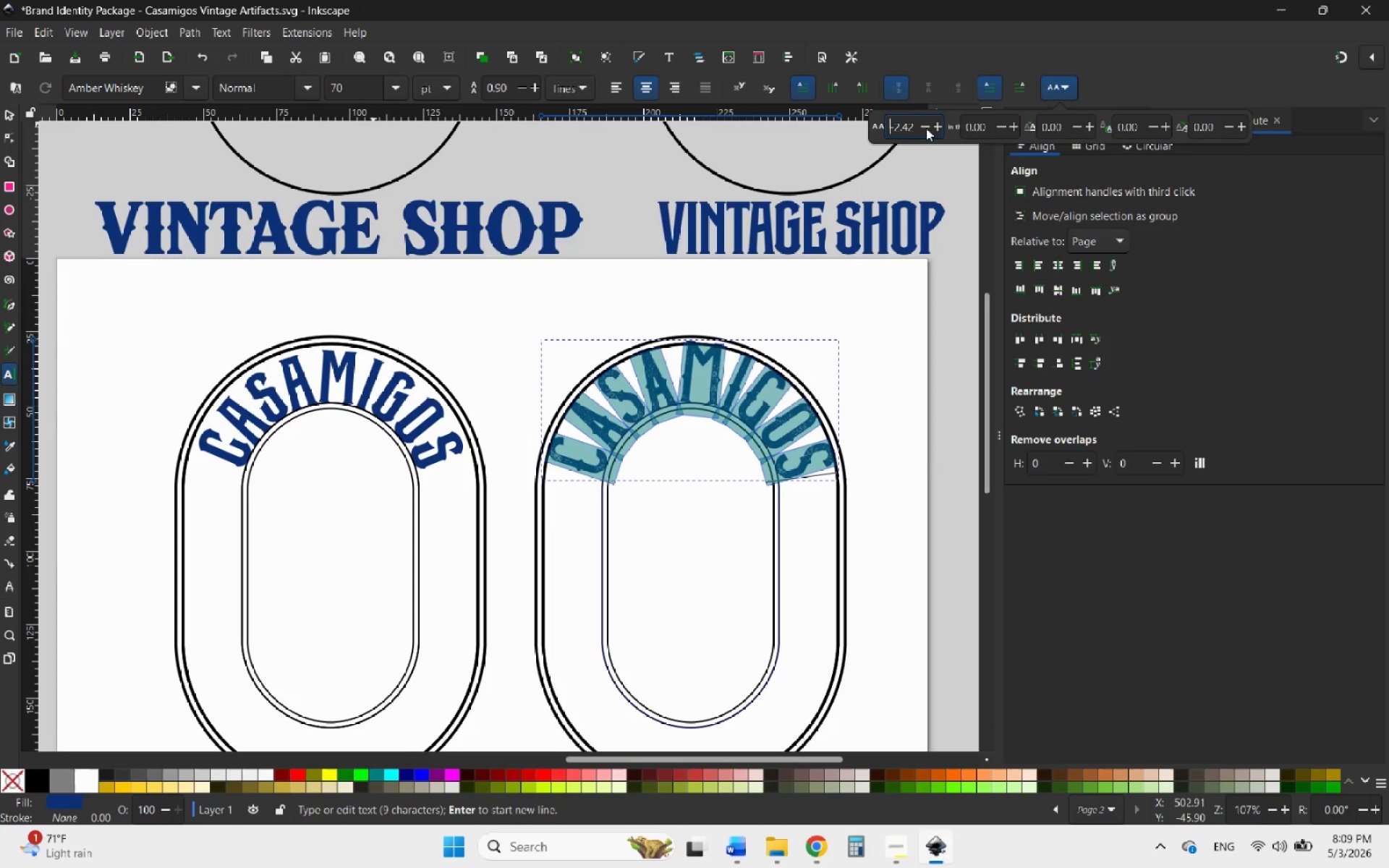 
triple_click([926, 128])
 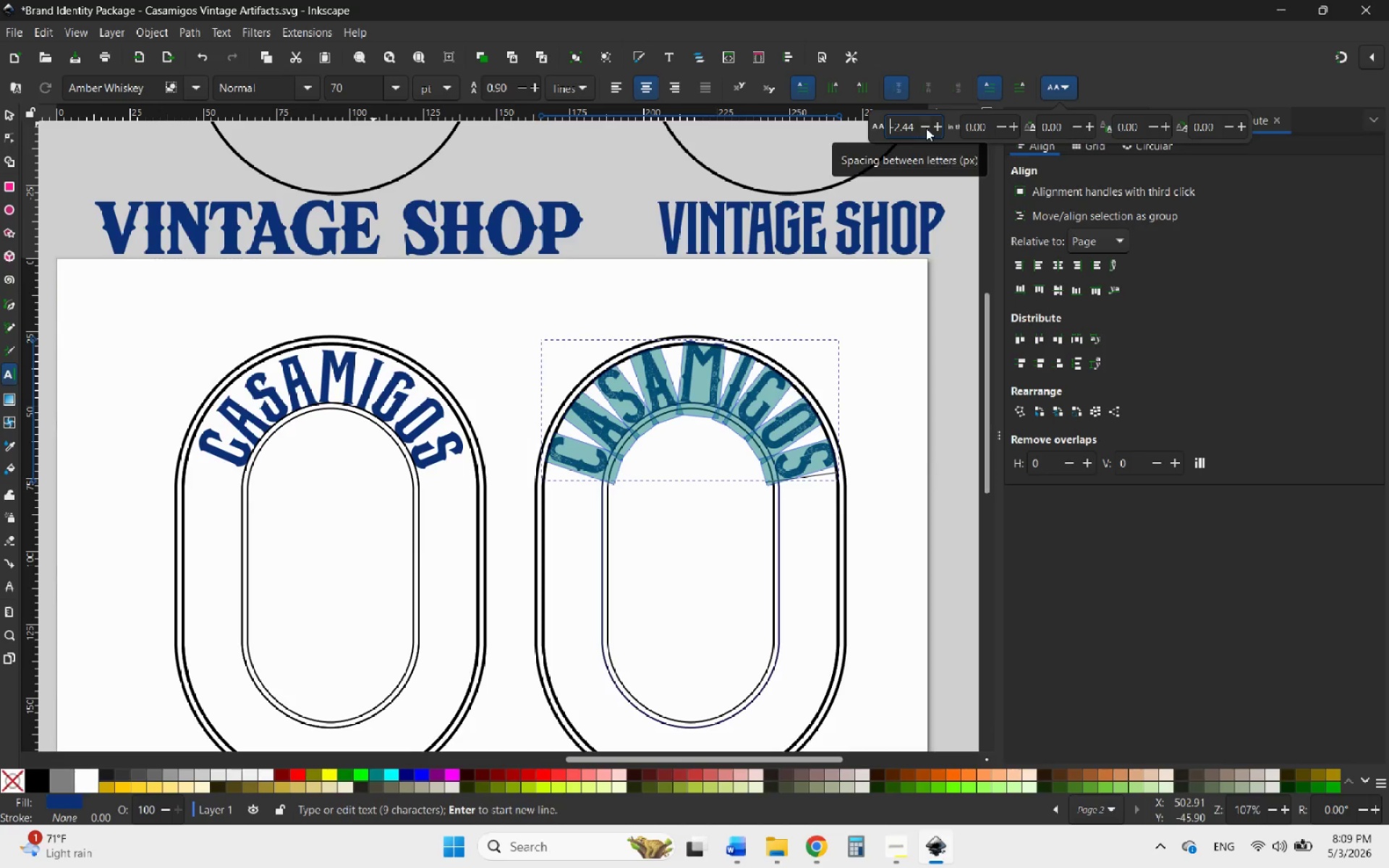 
triple_click([926, 128])
 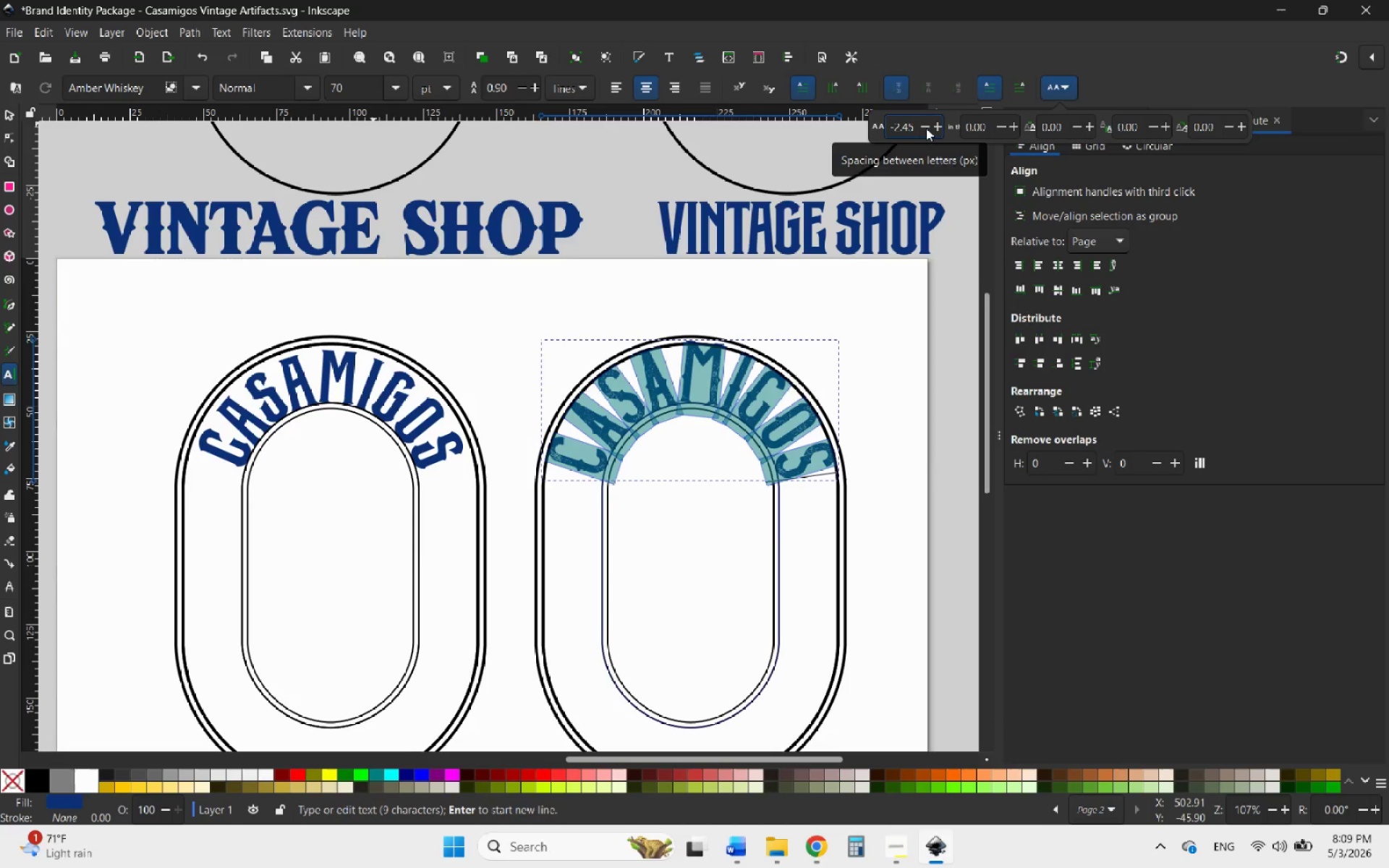 
triple_click([926, 128])
 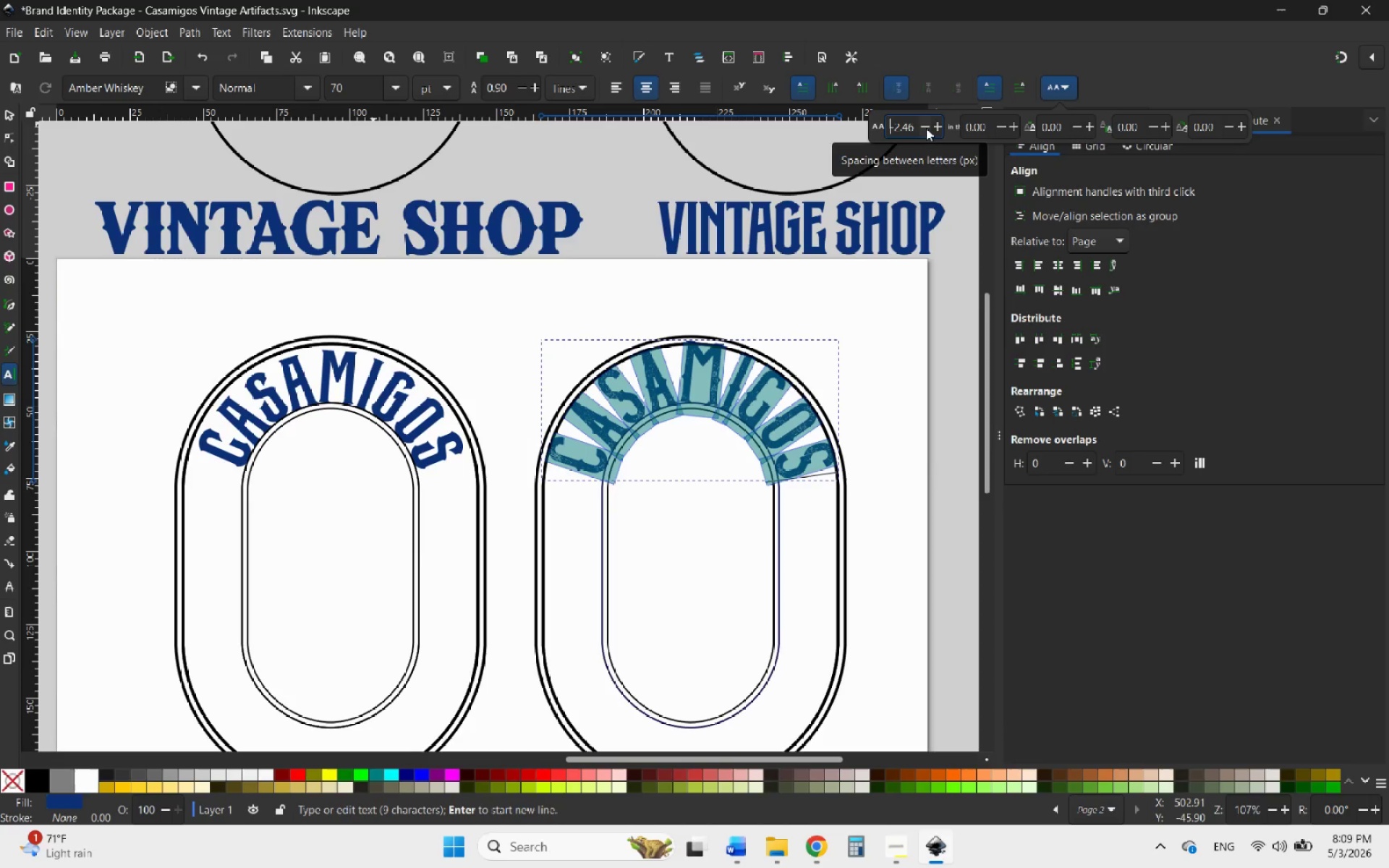 
triple_click([926, 128])
 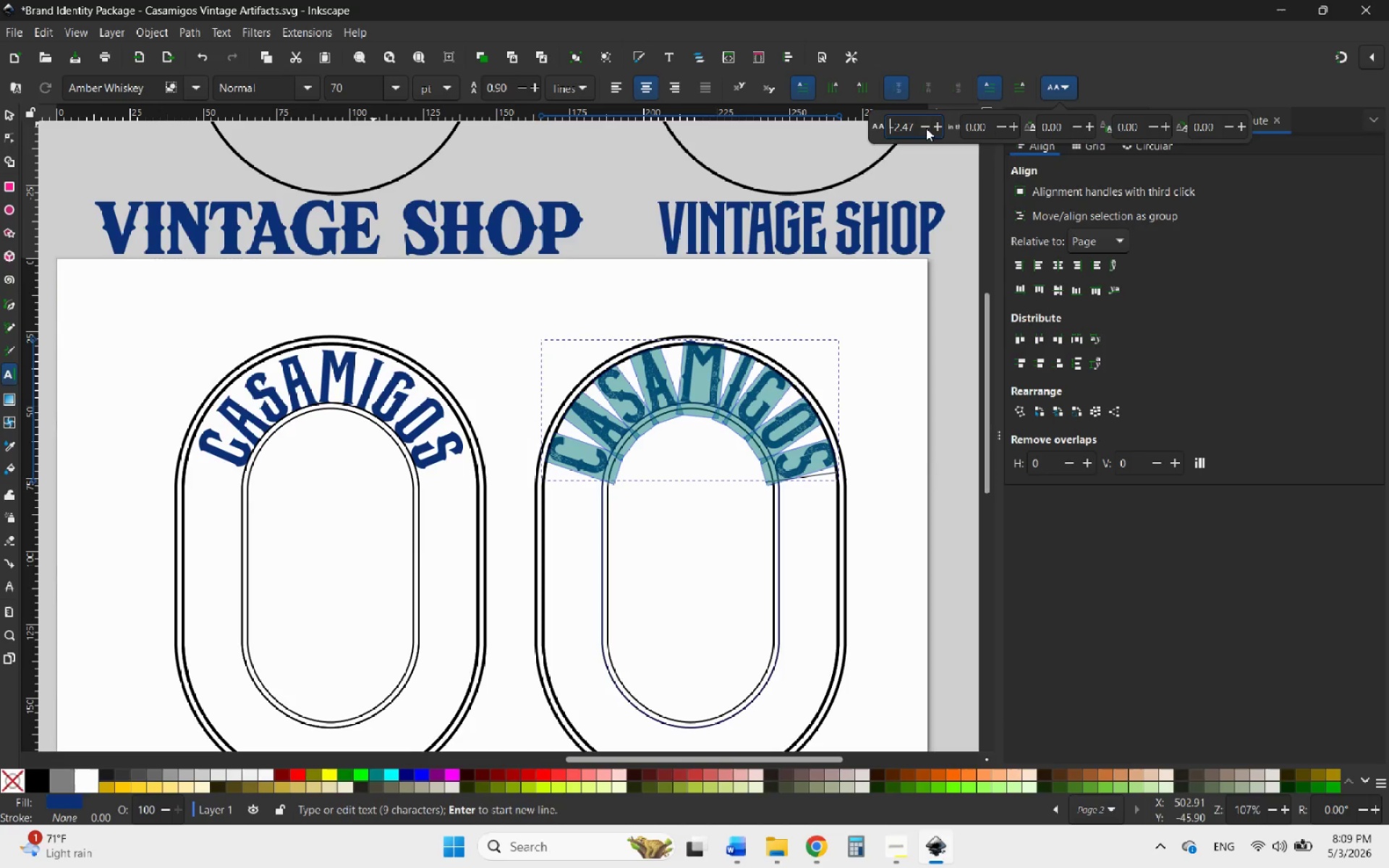 
triple_click([926, 128])
 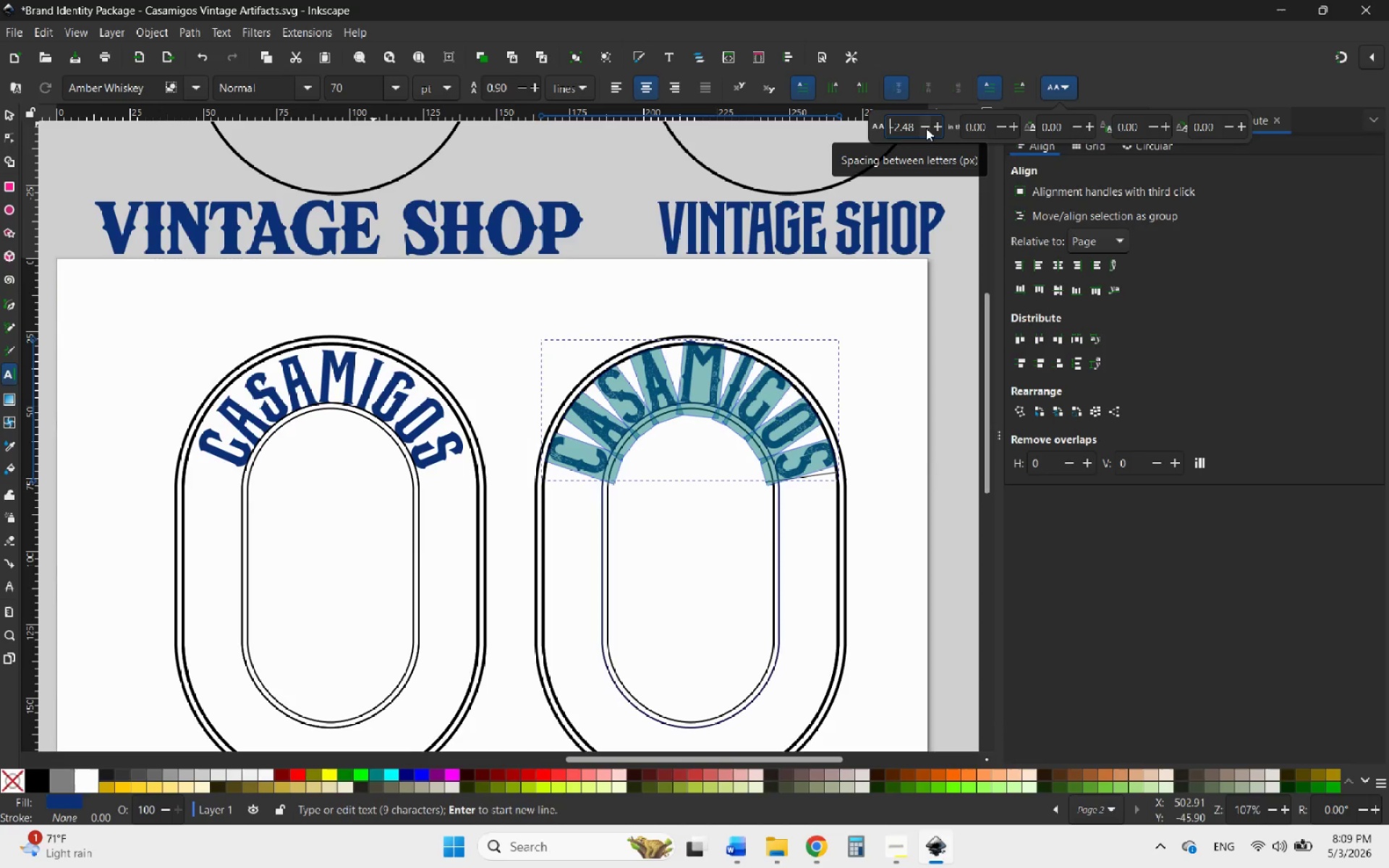 
triple_click([926, 128])
 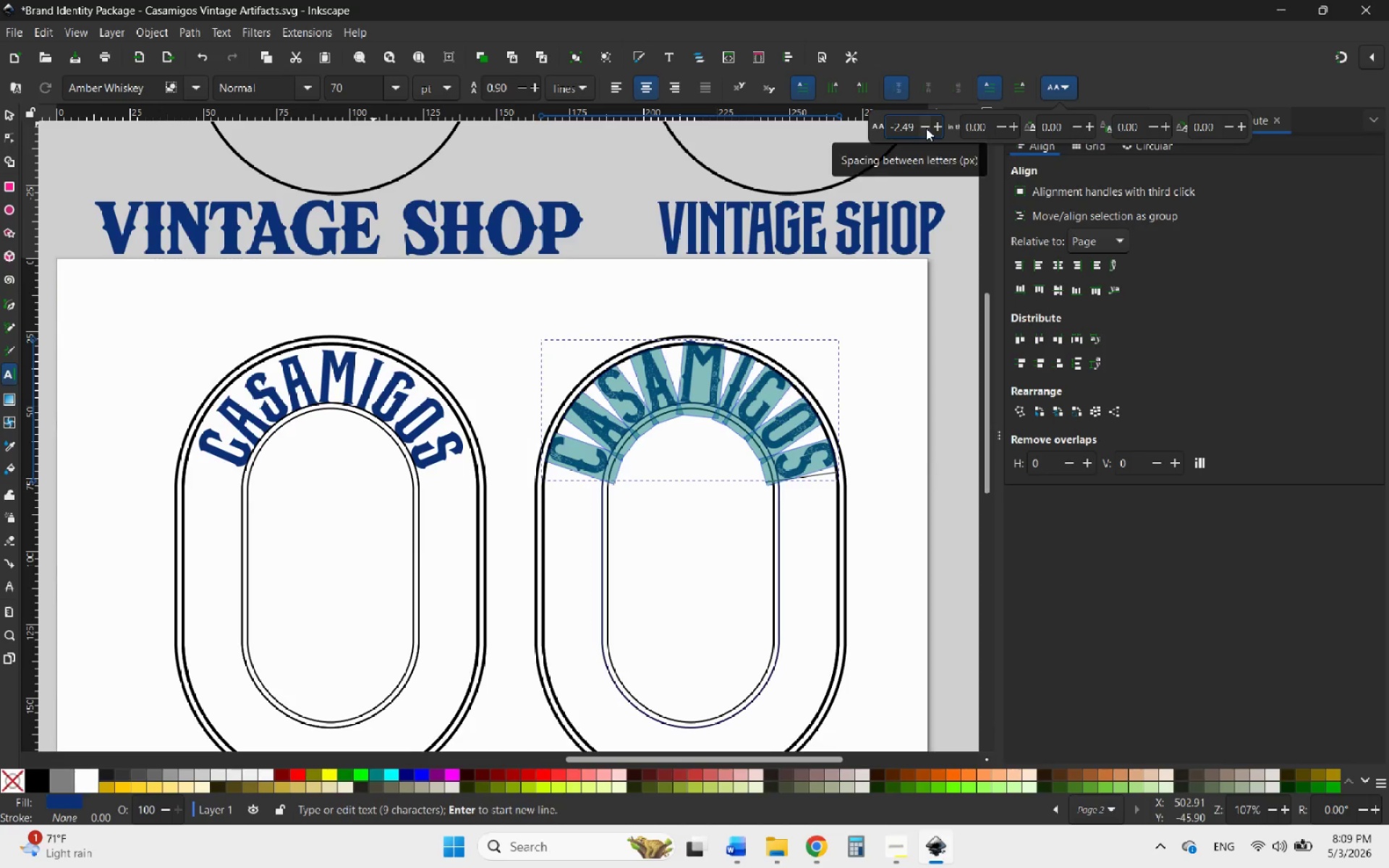 
triple_click([926, 128])
 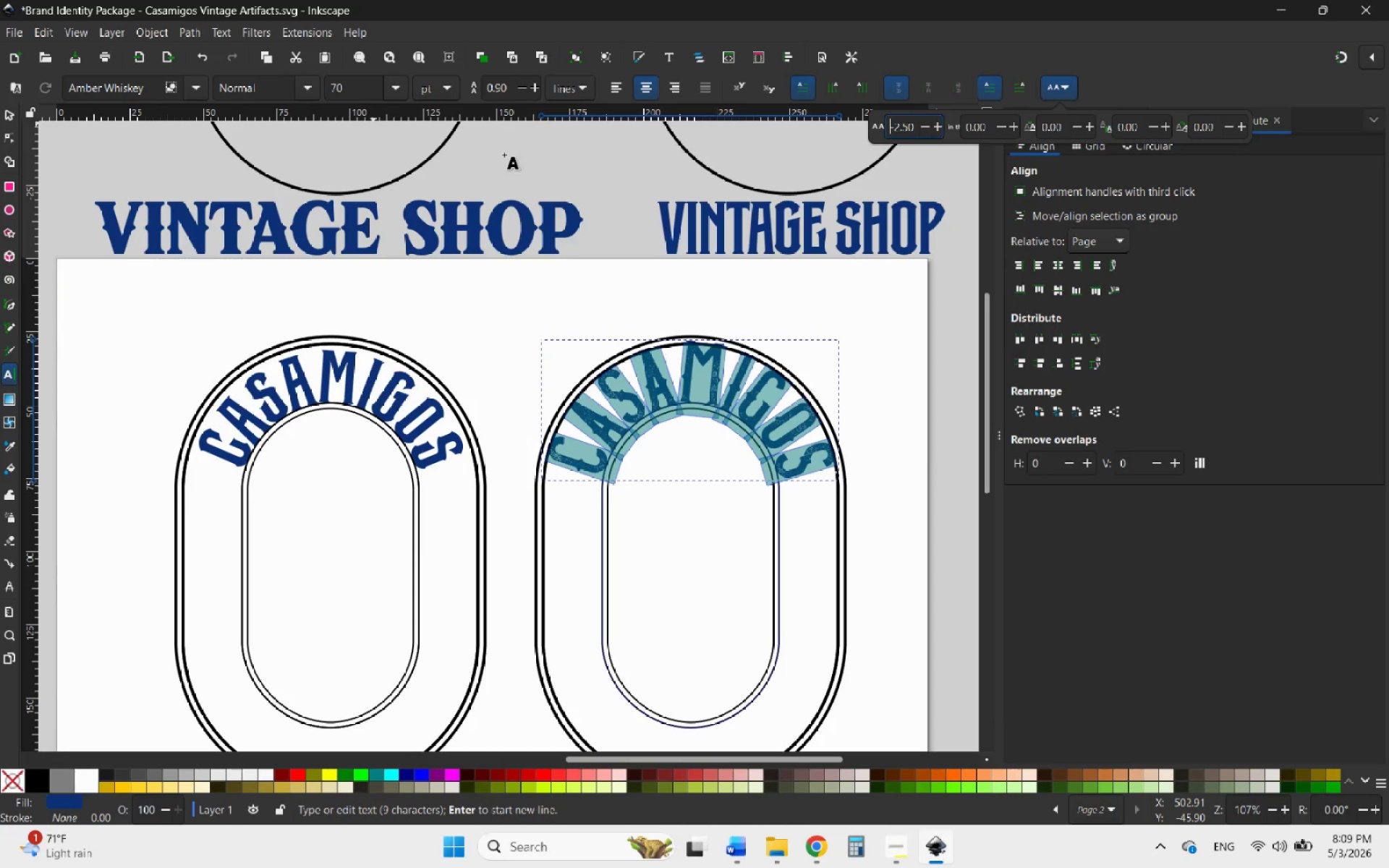 
left_click_drag(start_coordinate=[357, 88], to_coordinate=[328, 91])
 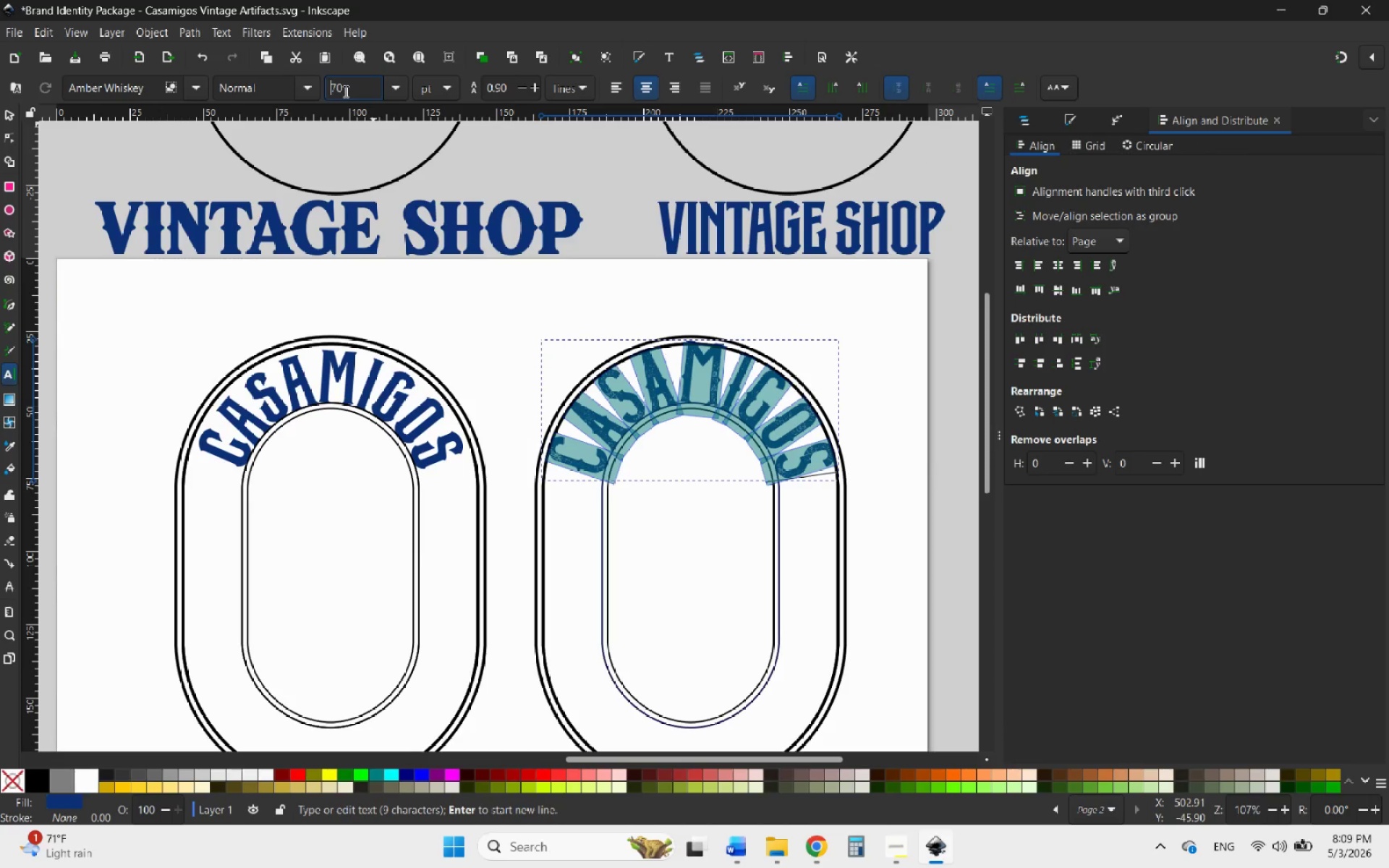 
left_click_drag(start_coordinate=[344, 91], to_coordinate=[331, 91])
 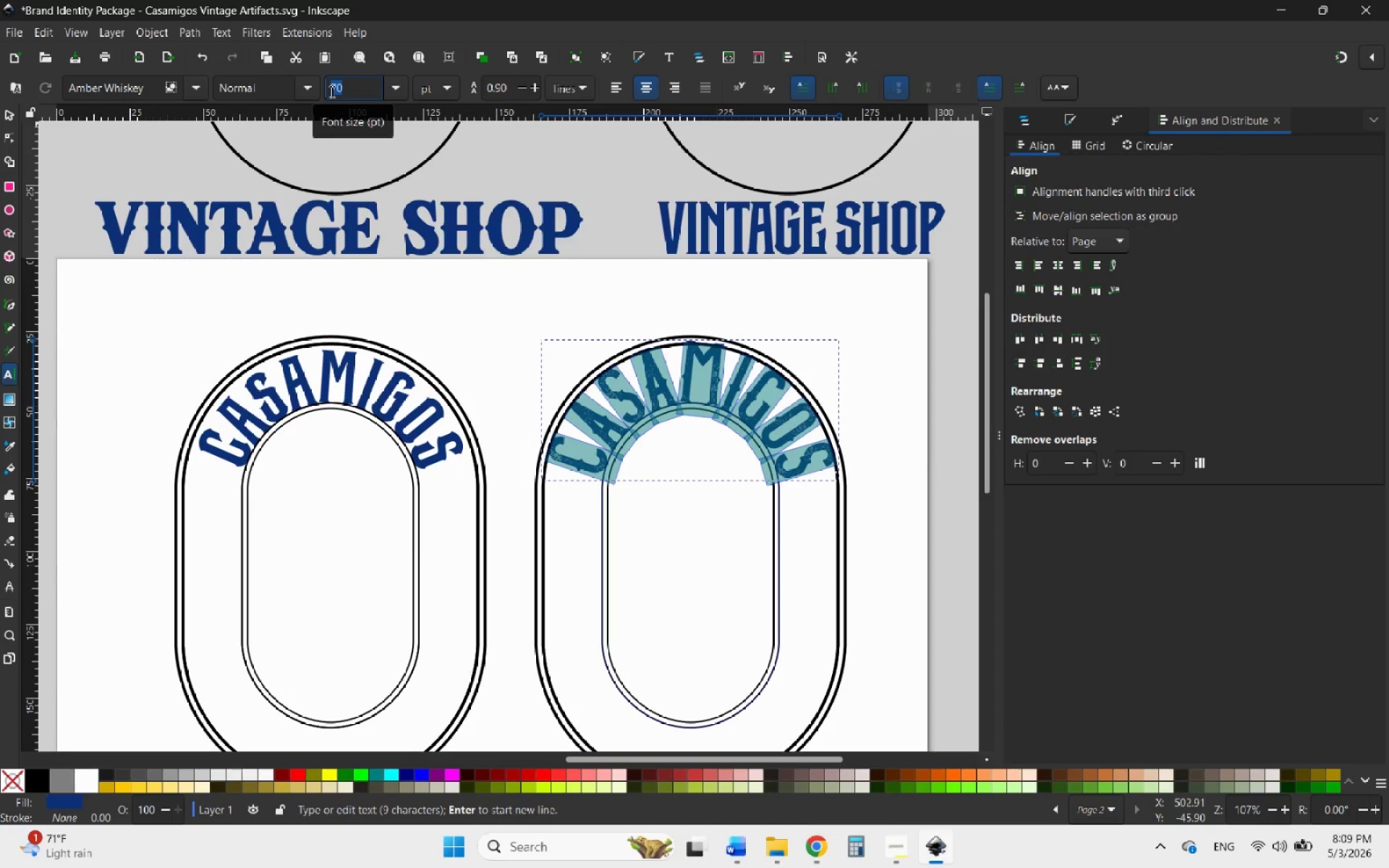 
type(65)
 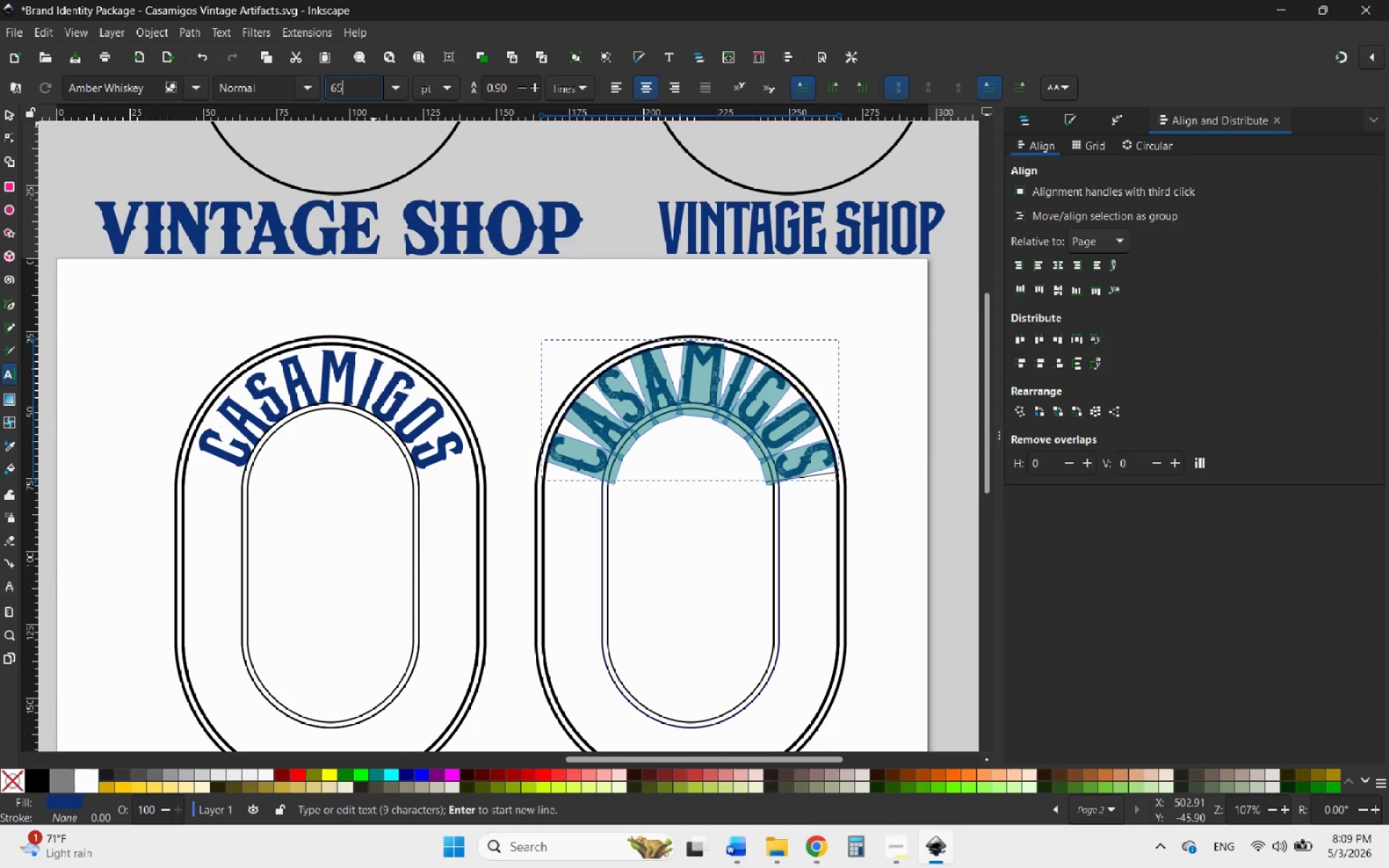 
key(Enter)
 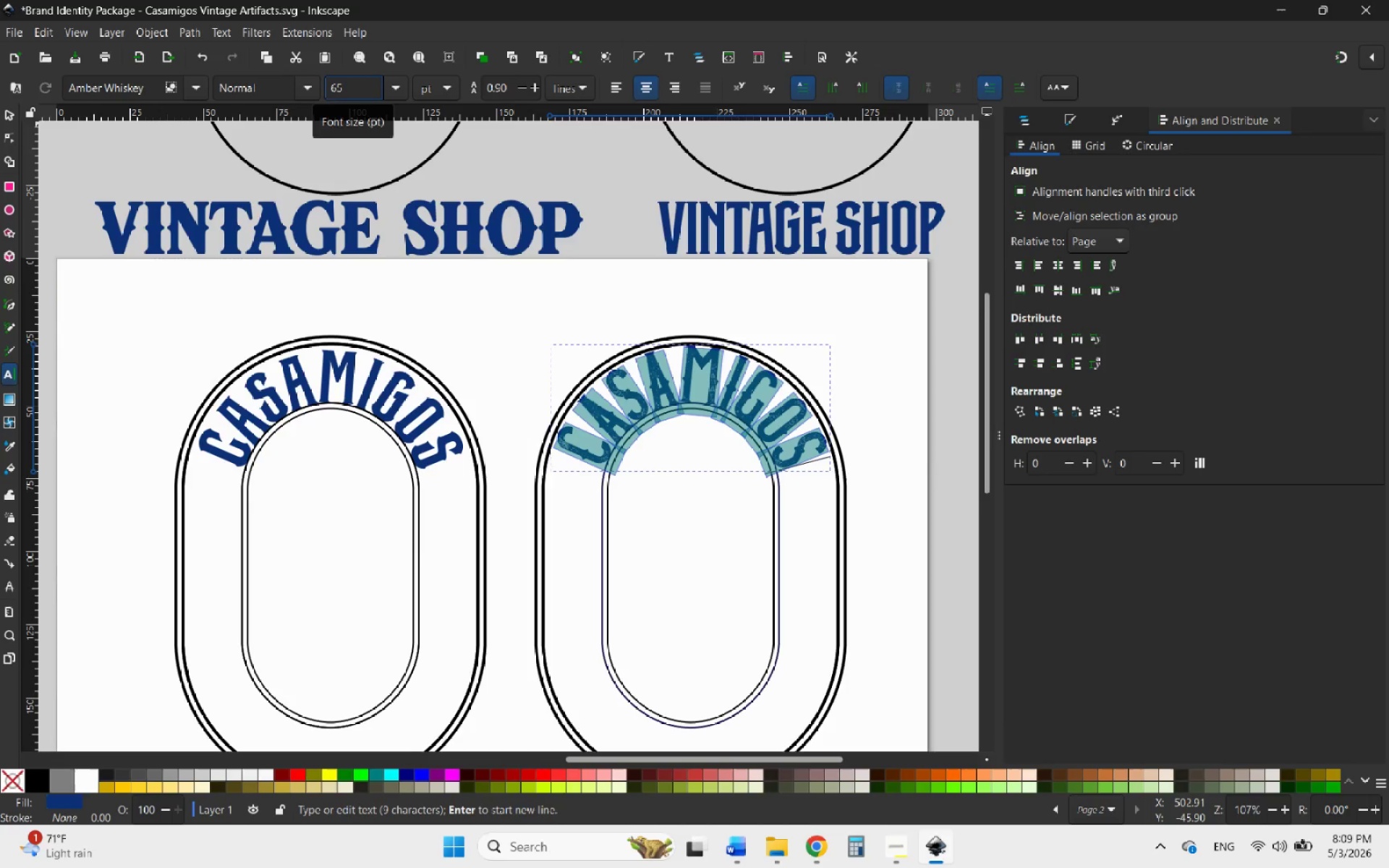 
left_click_drag(start_coordinate=[338, 93], to_coordinate=[344, 92])
 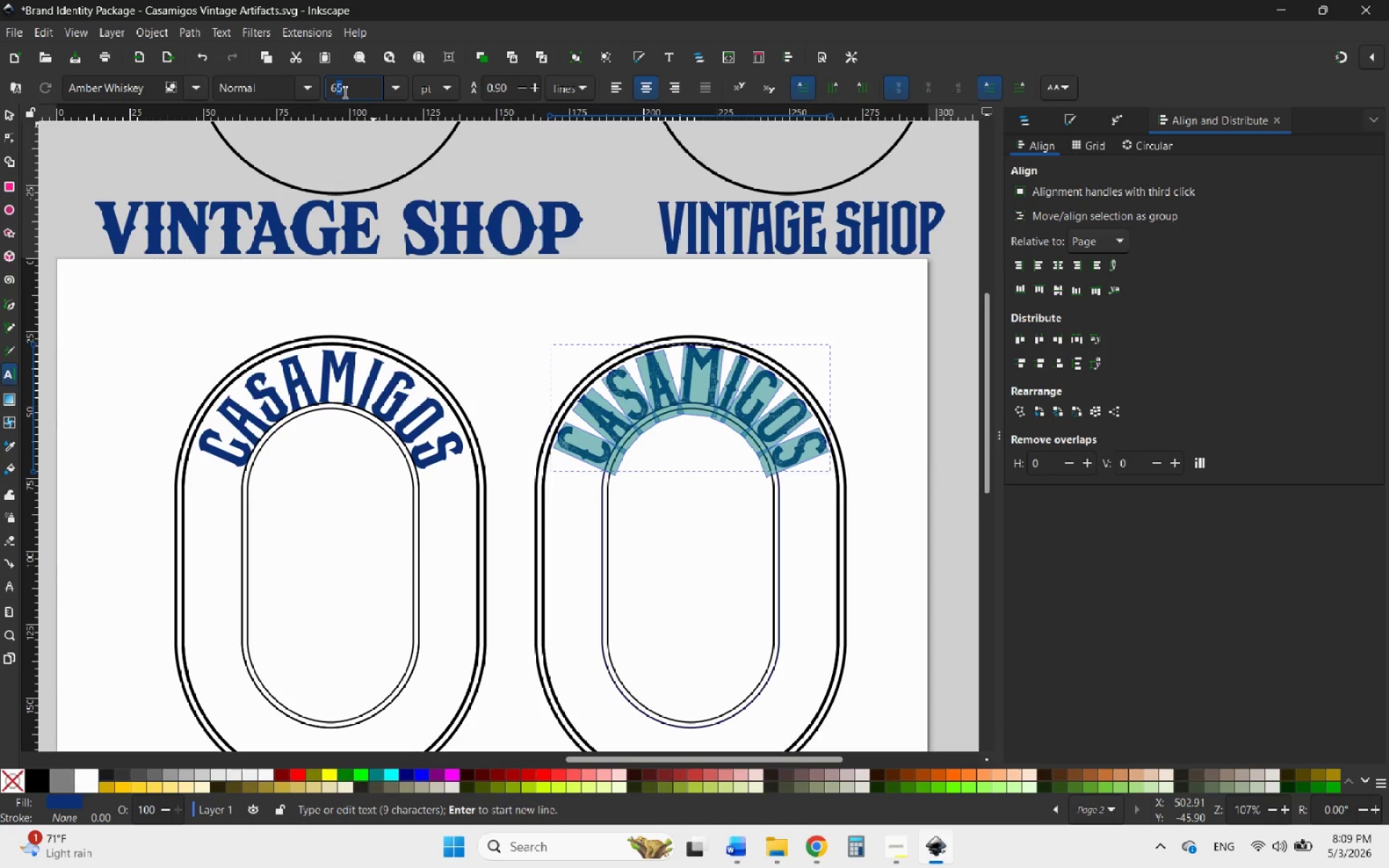 
key(0)
 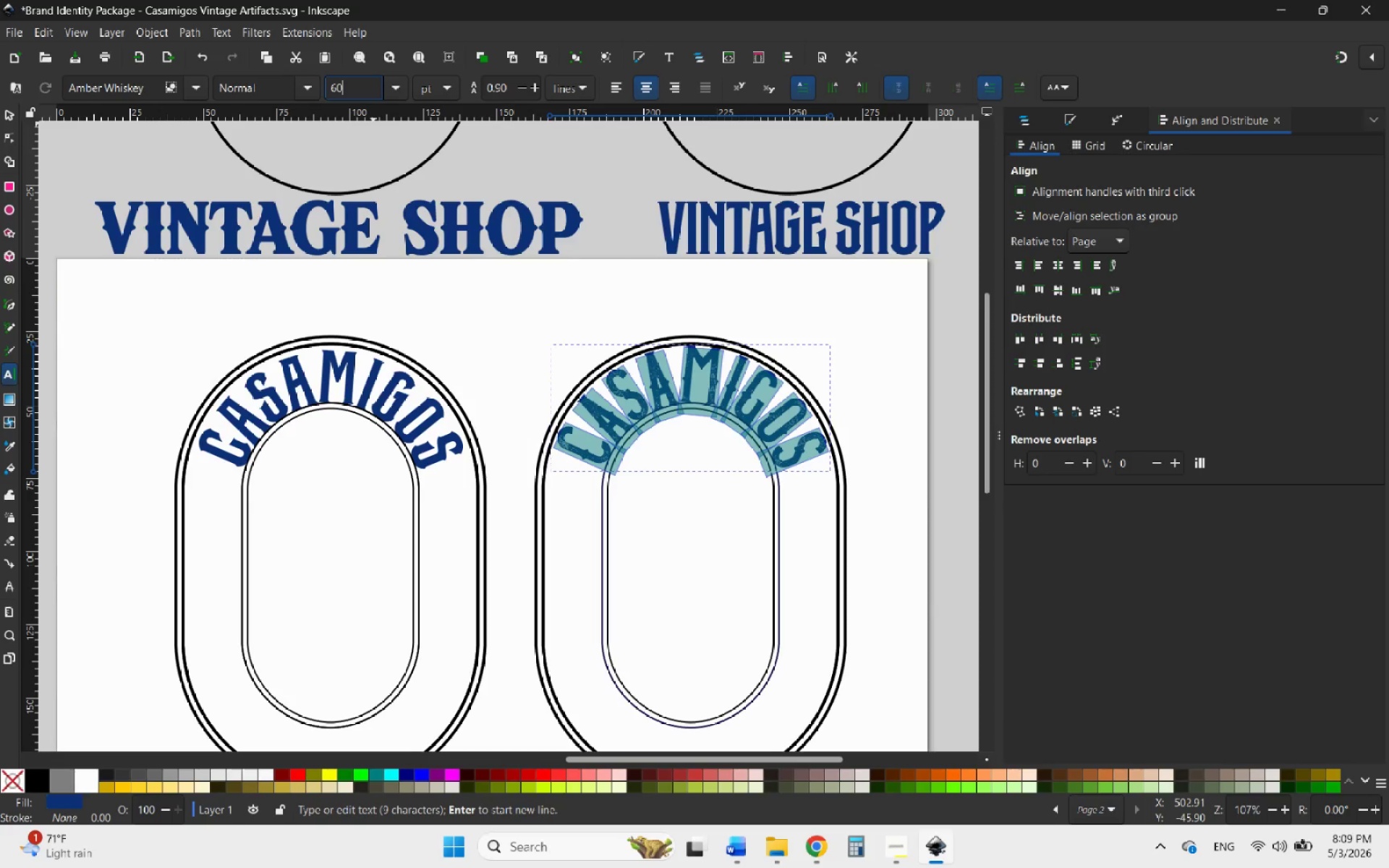 
key(Enter)
 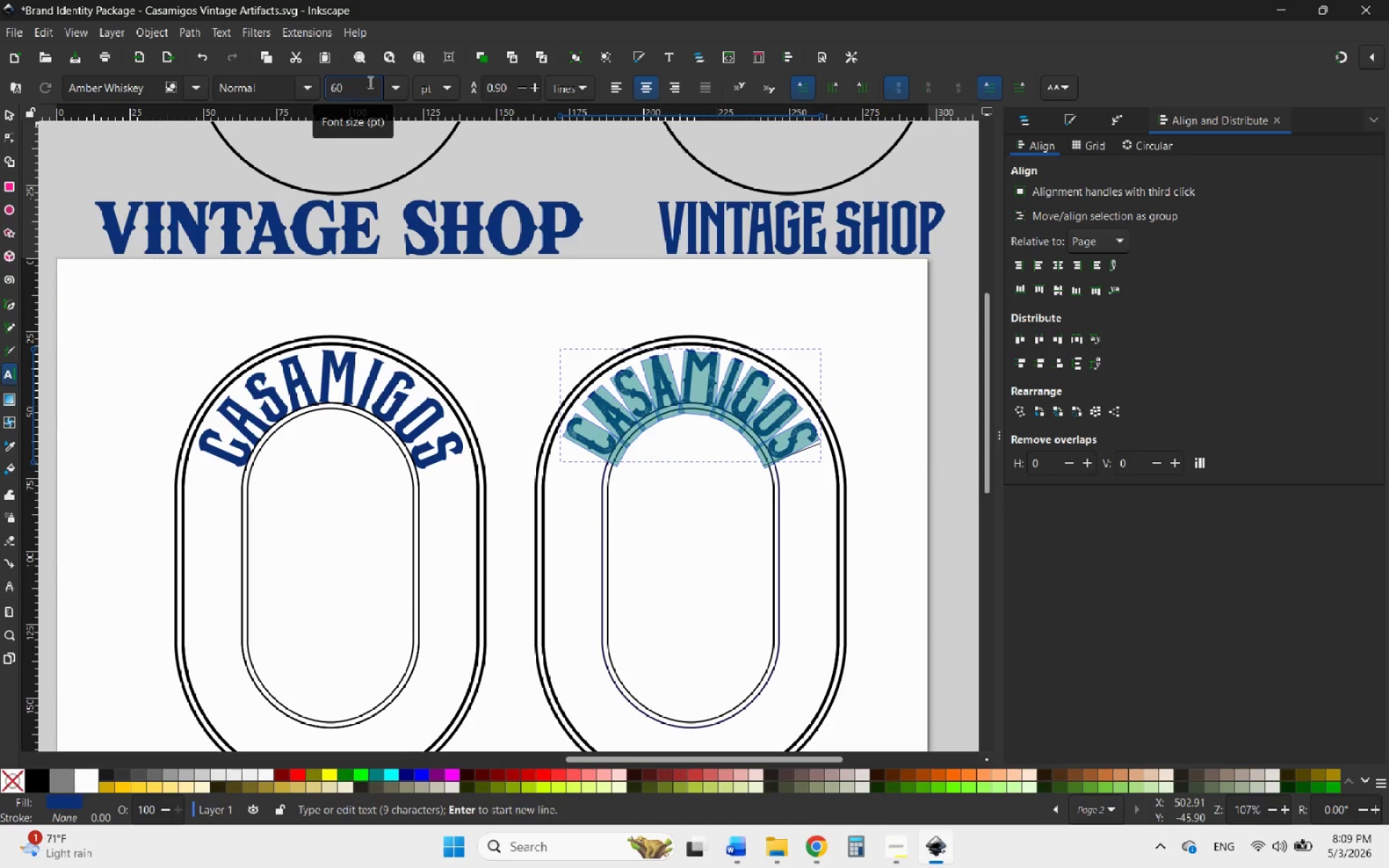 
left_click_drag(start_coordinate=[343, 87], to_coordinate=[336, 89])
 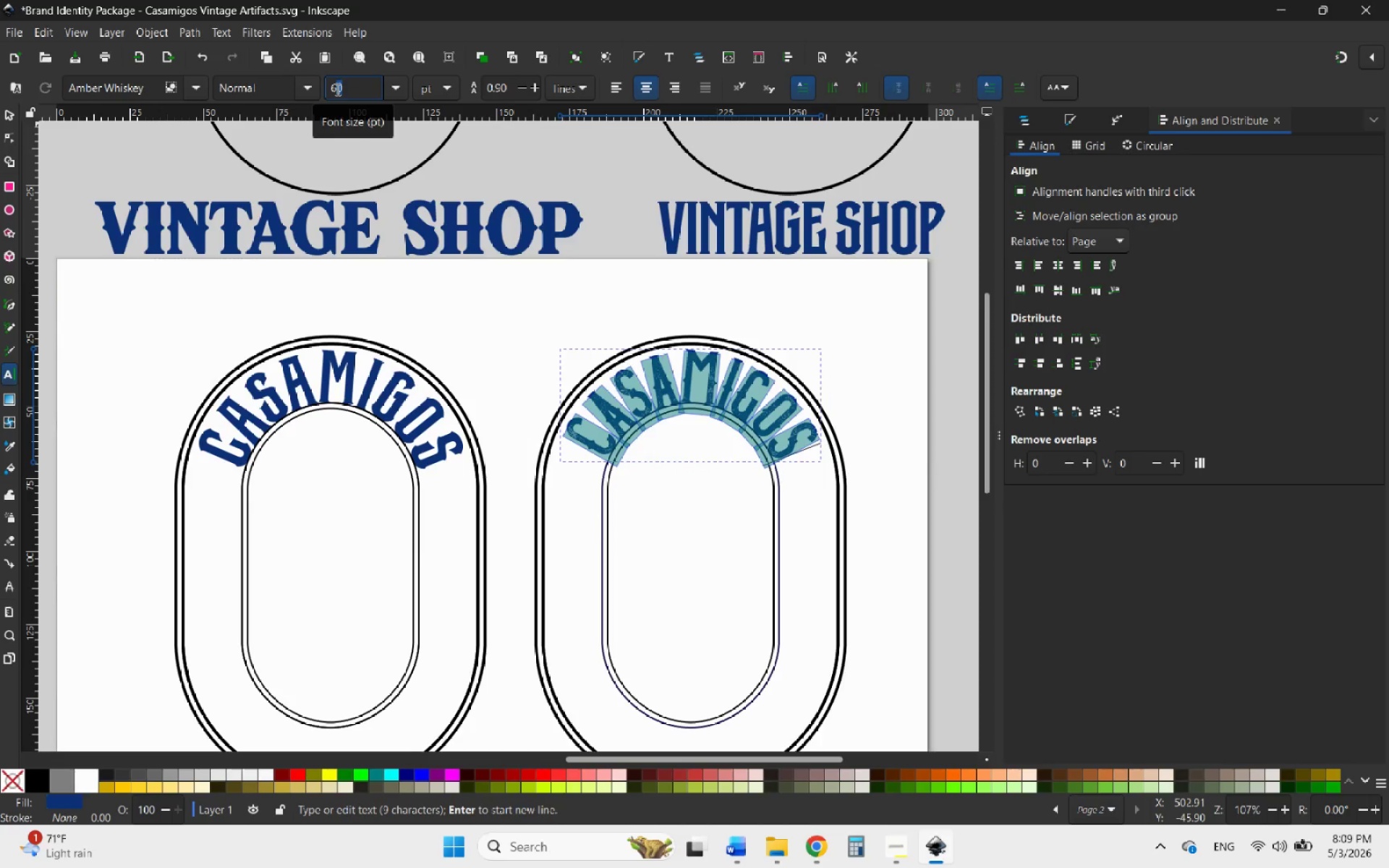 
key(2)
 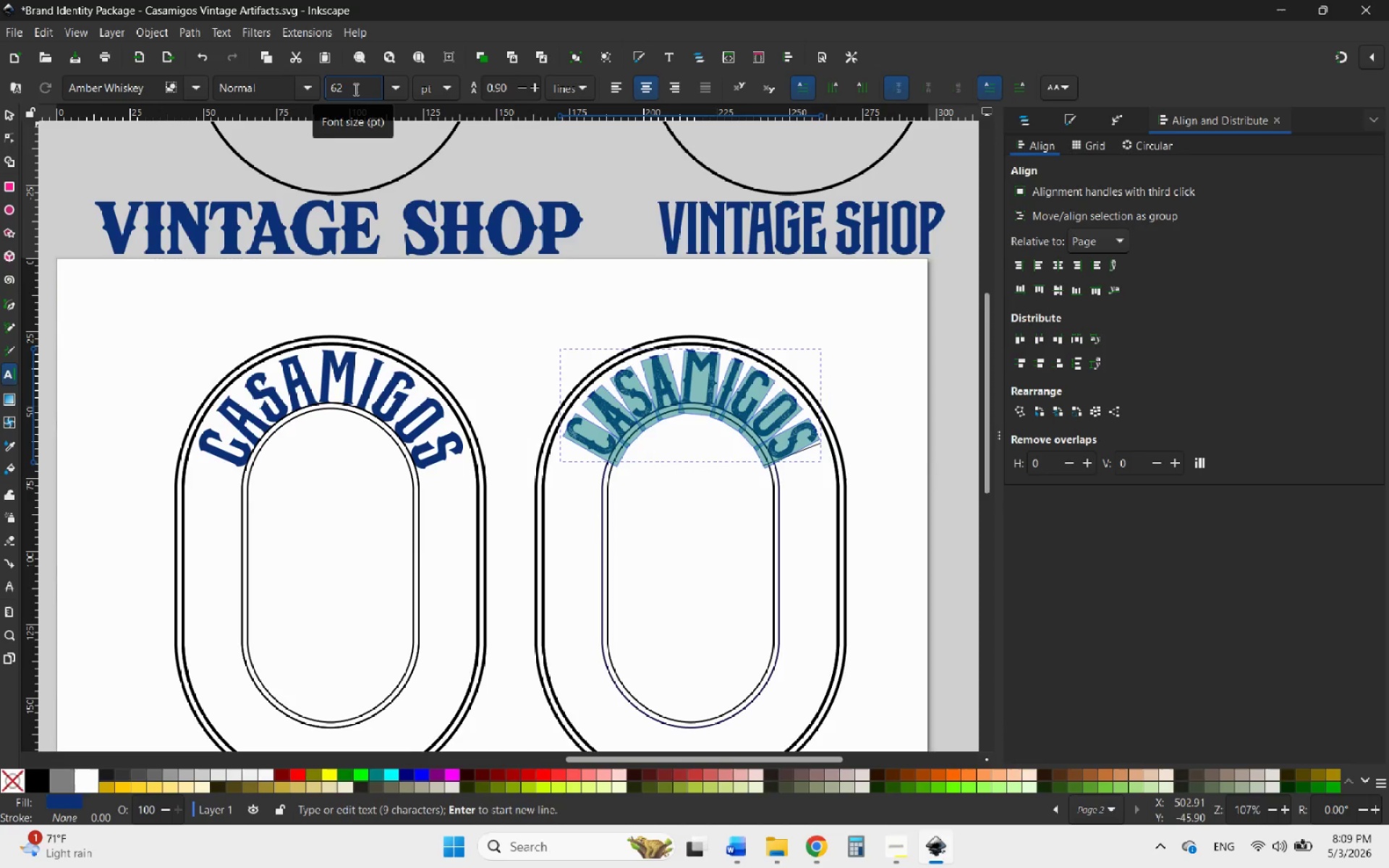 
key(Enter)
 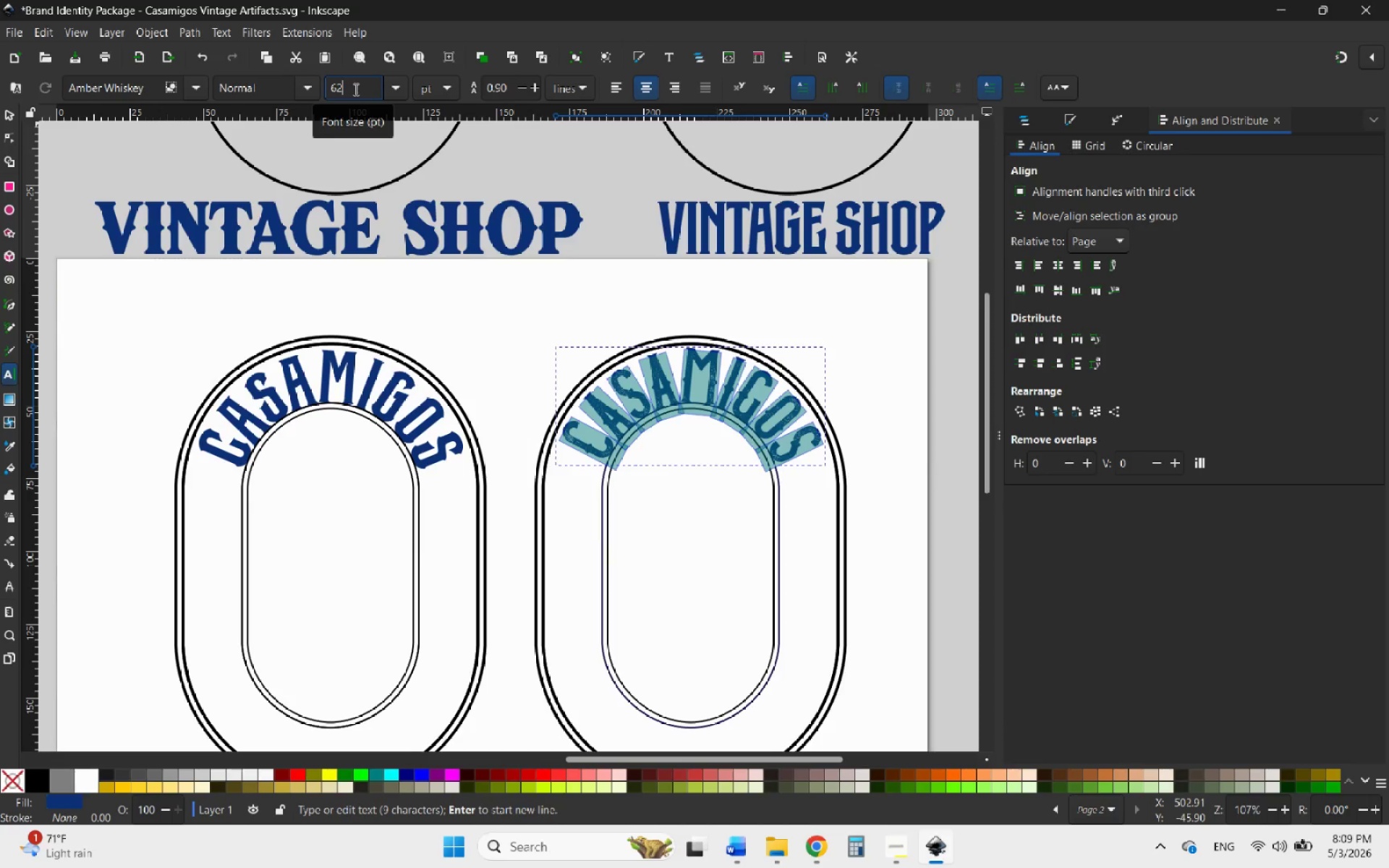 
left_click_drag(start_coordinate=[354, 89], to_coordinate=[336, 91])
 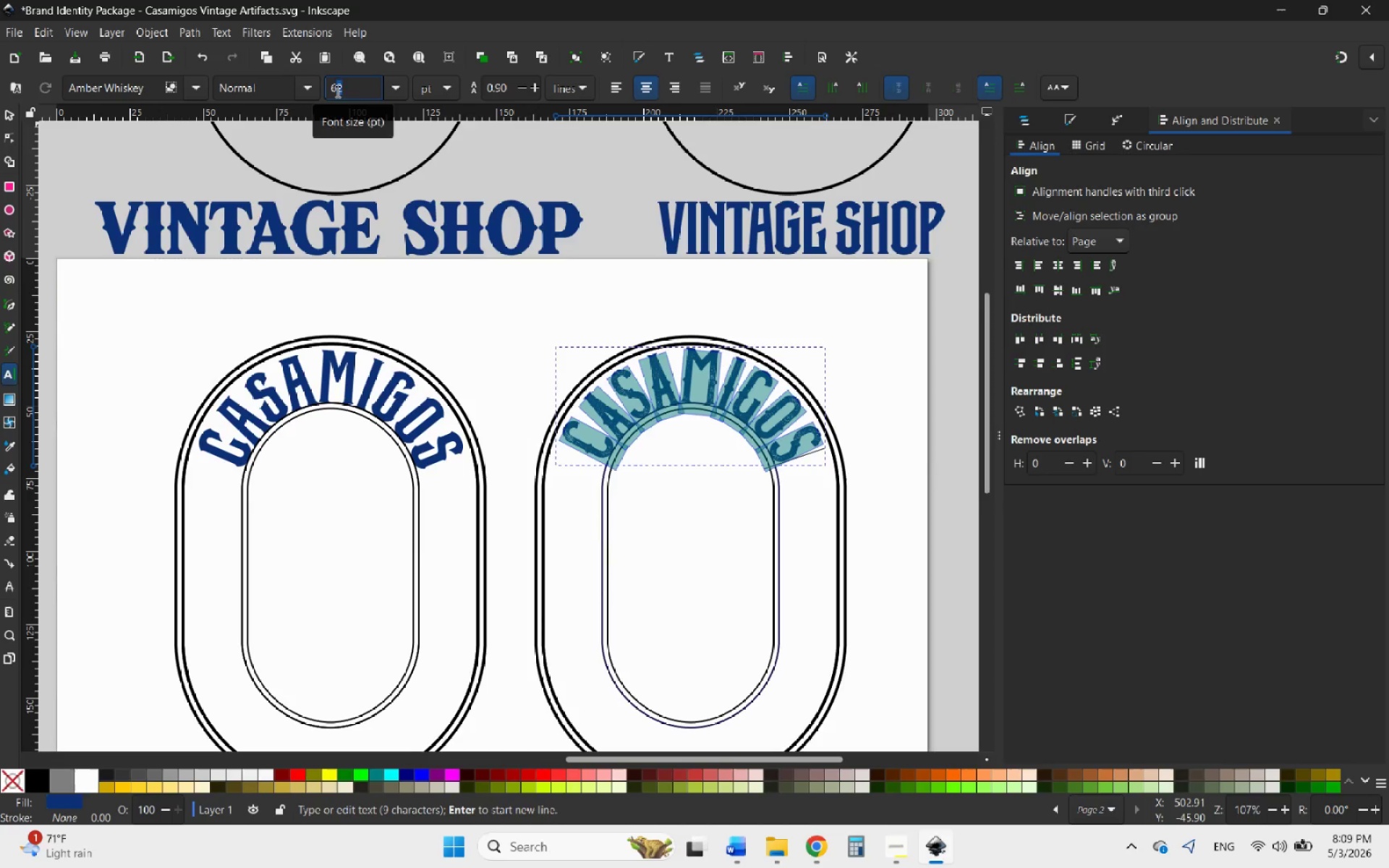 
key(3)
 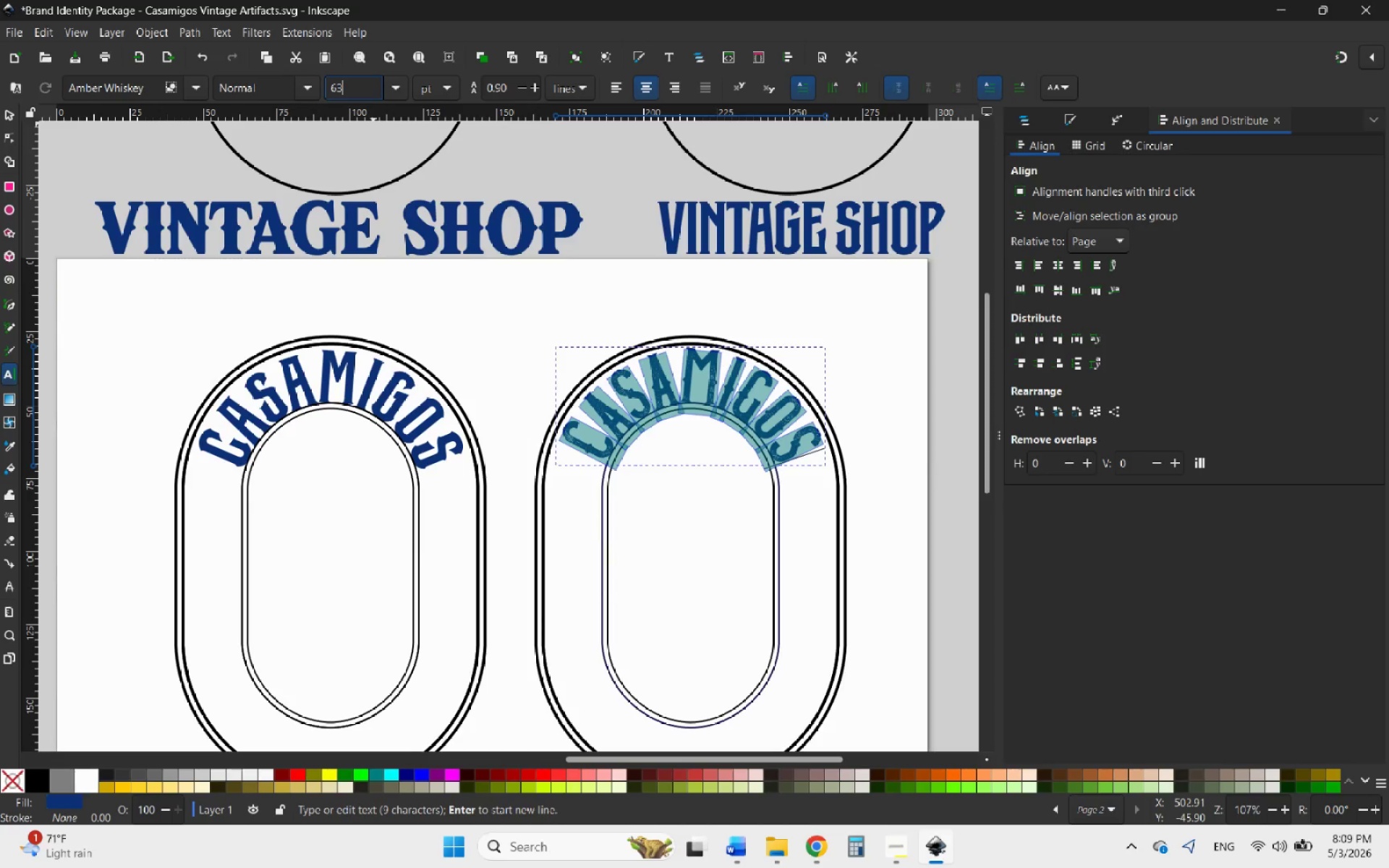 
key(Enter)
 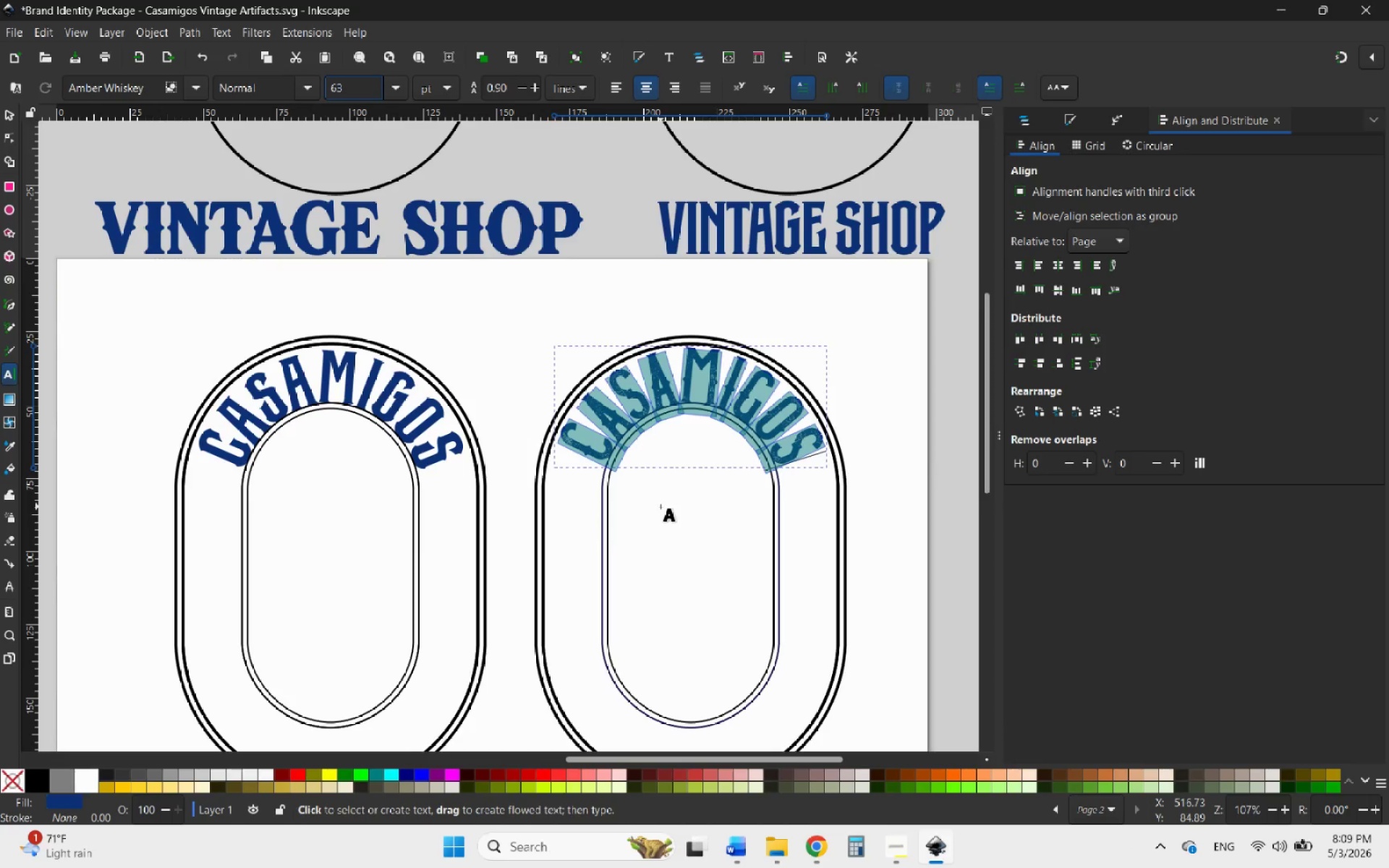 
left_click([10, 112])
 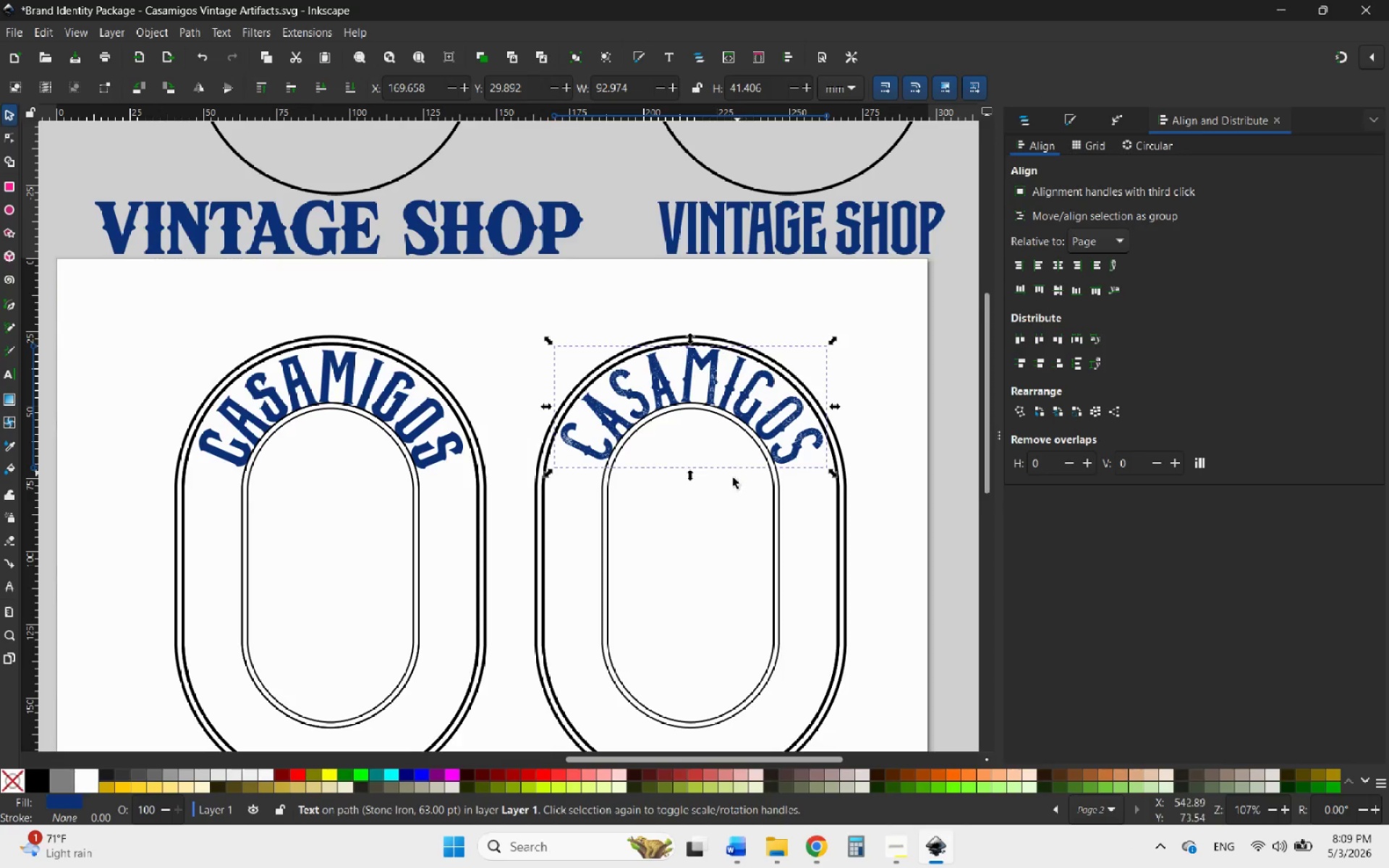 
left_click([724, 493])
 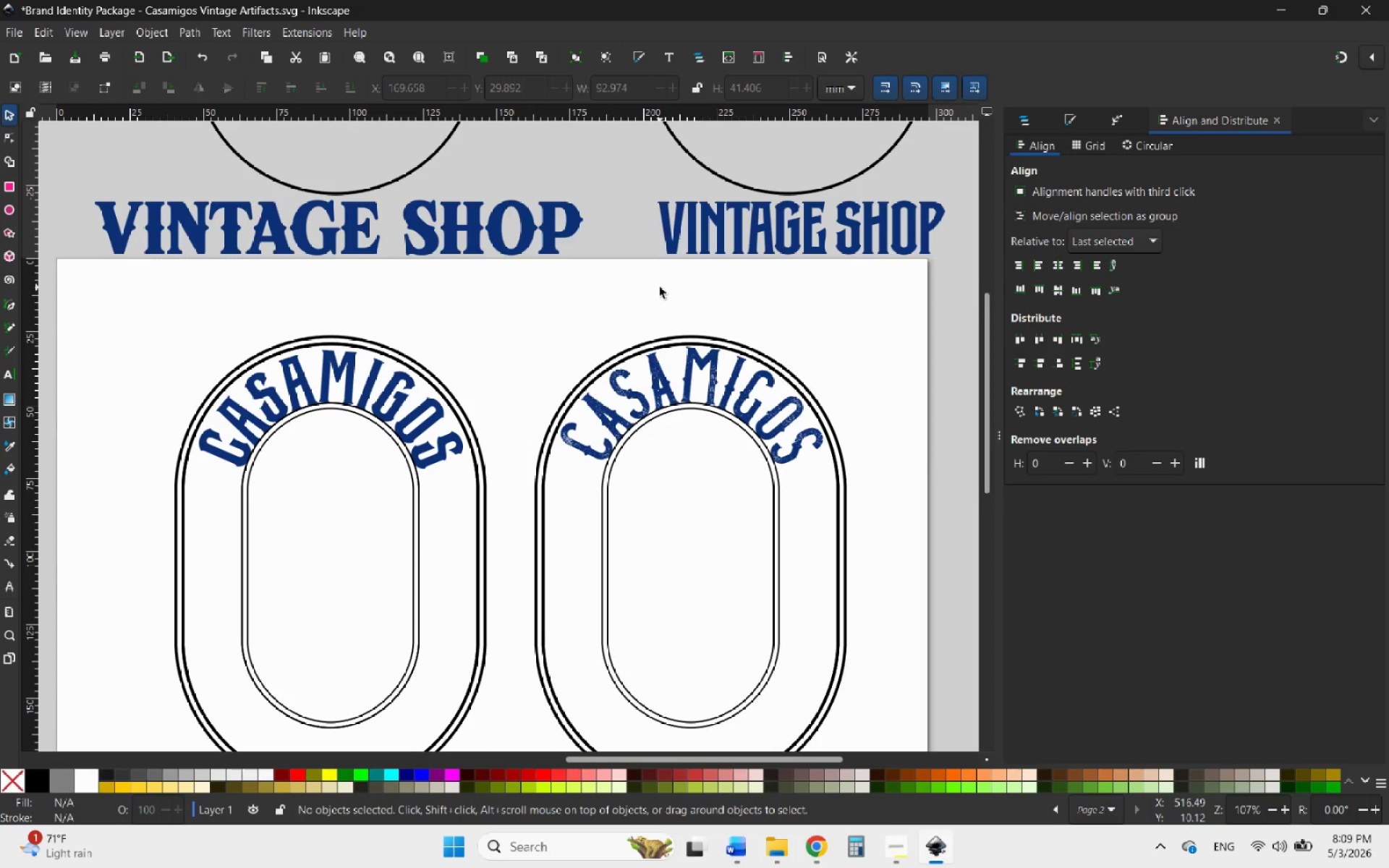 
wait(7.45)
 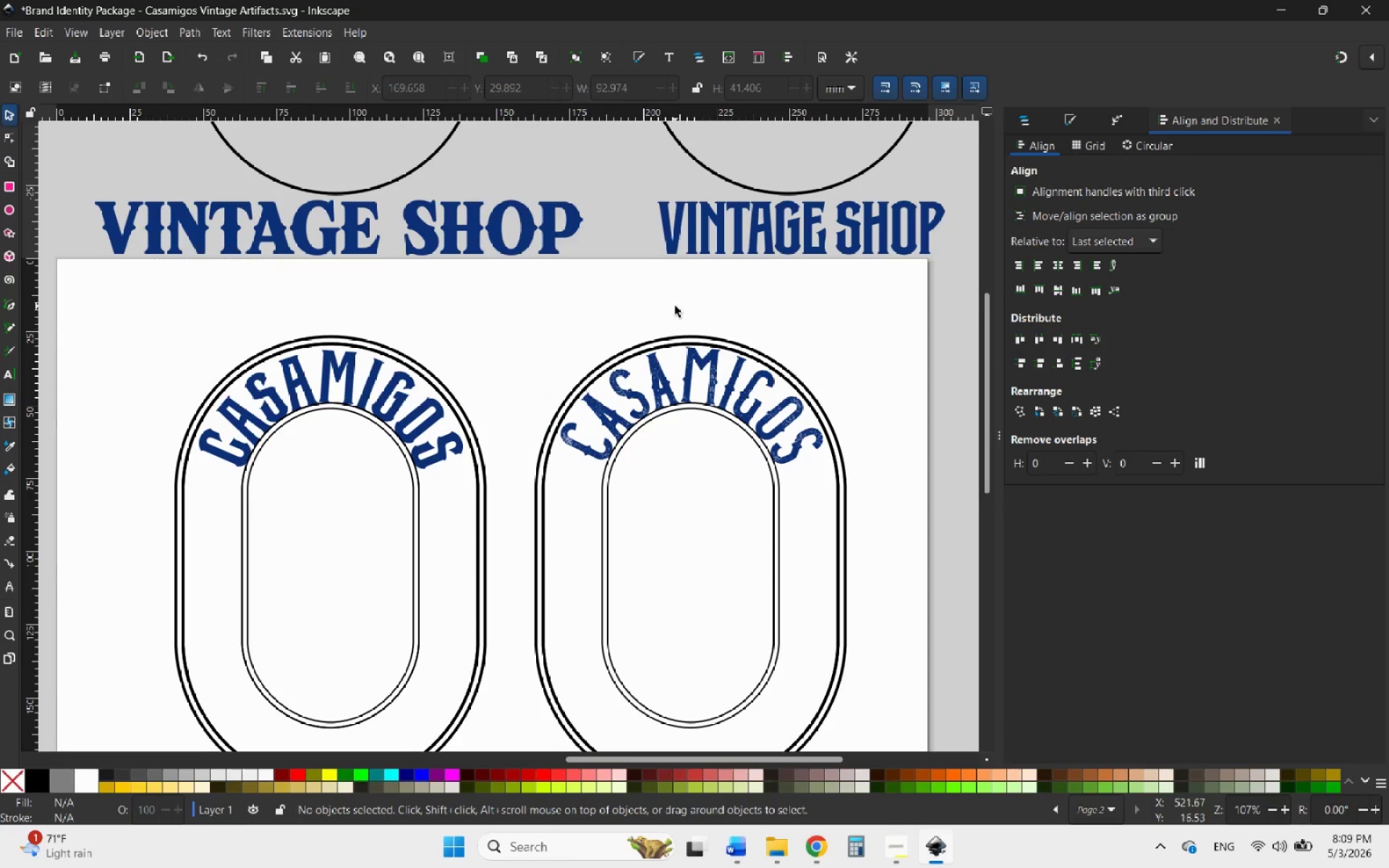 
scroll: coordinate [684, 364], scroll_direction: up, amount: 4.0
 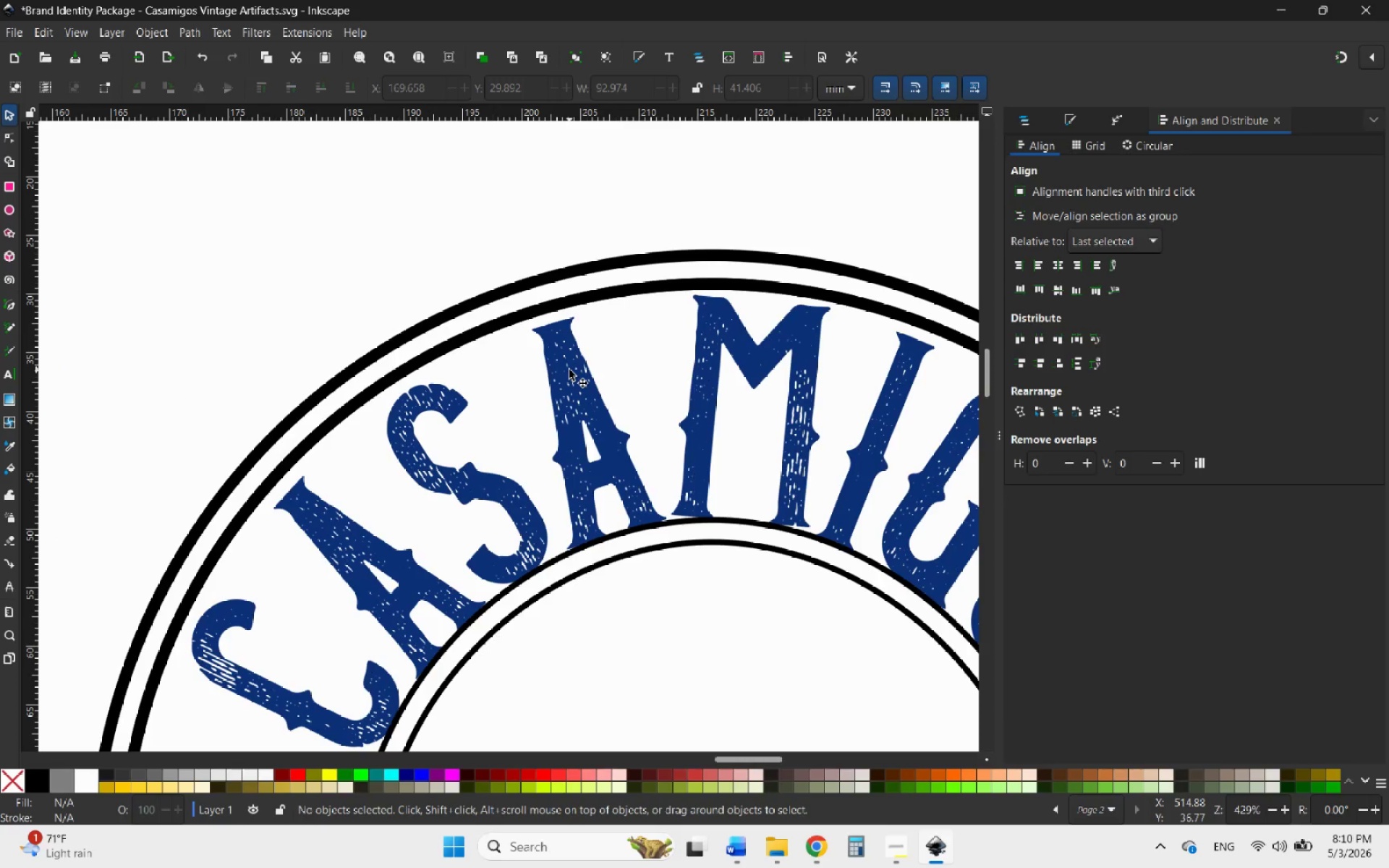 
hold_key(key=ControlLeft, duration=0.73)
 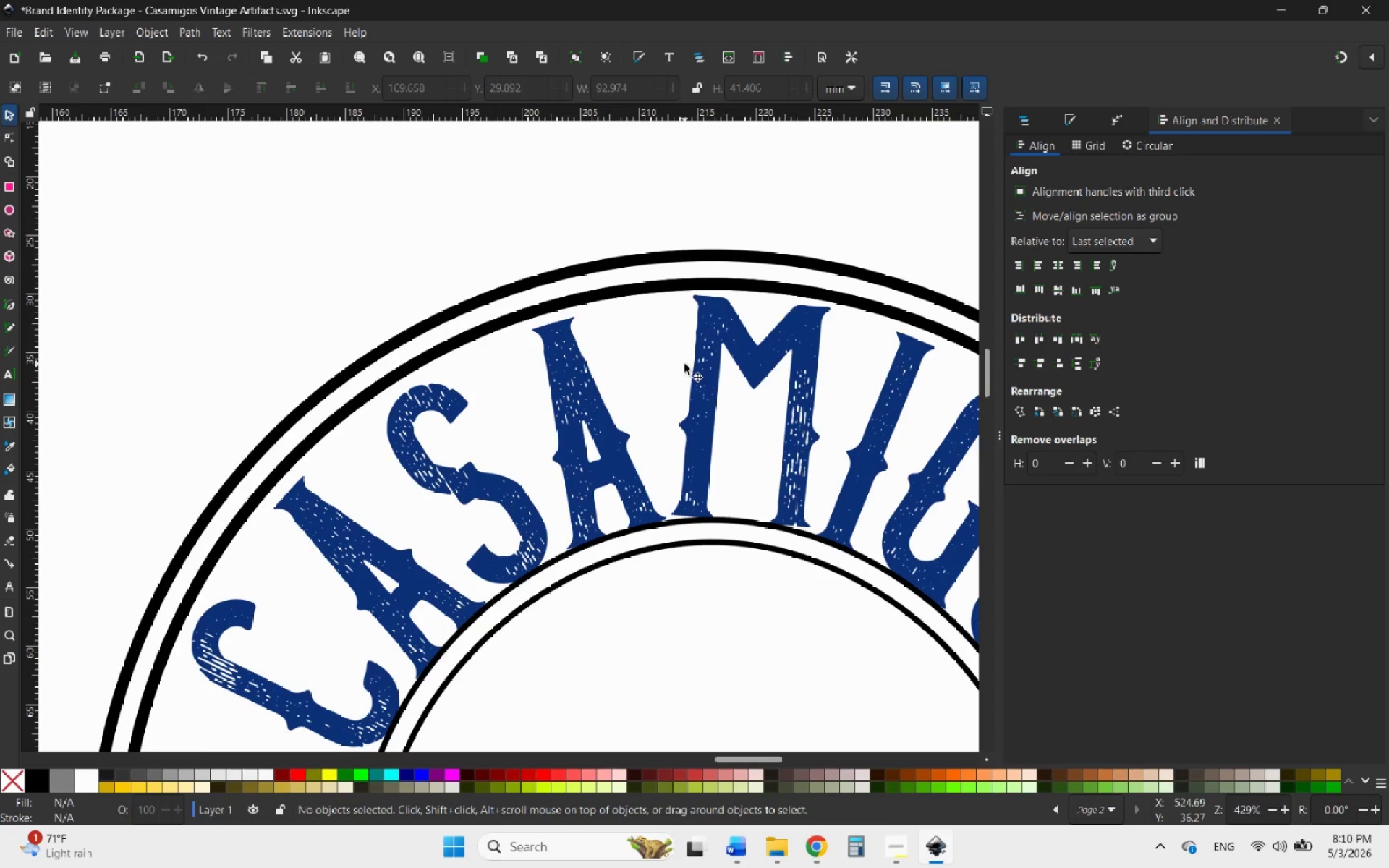 
wait(5.12)
 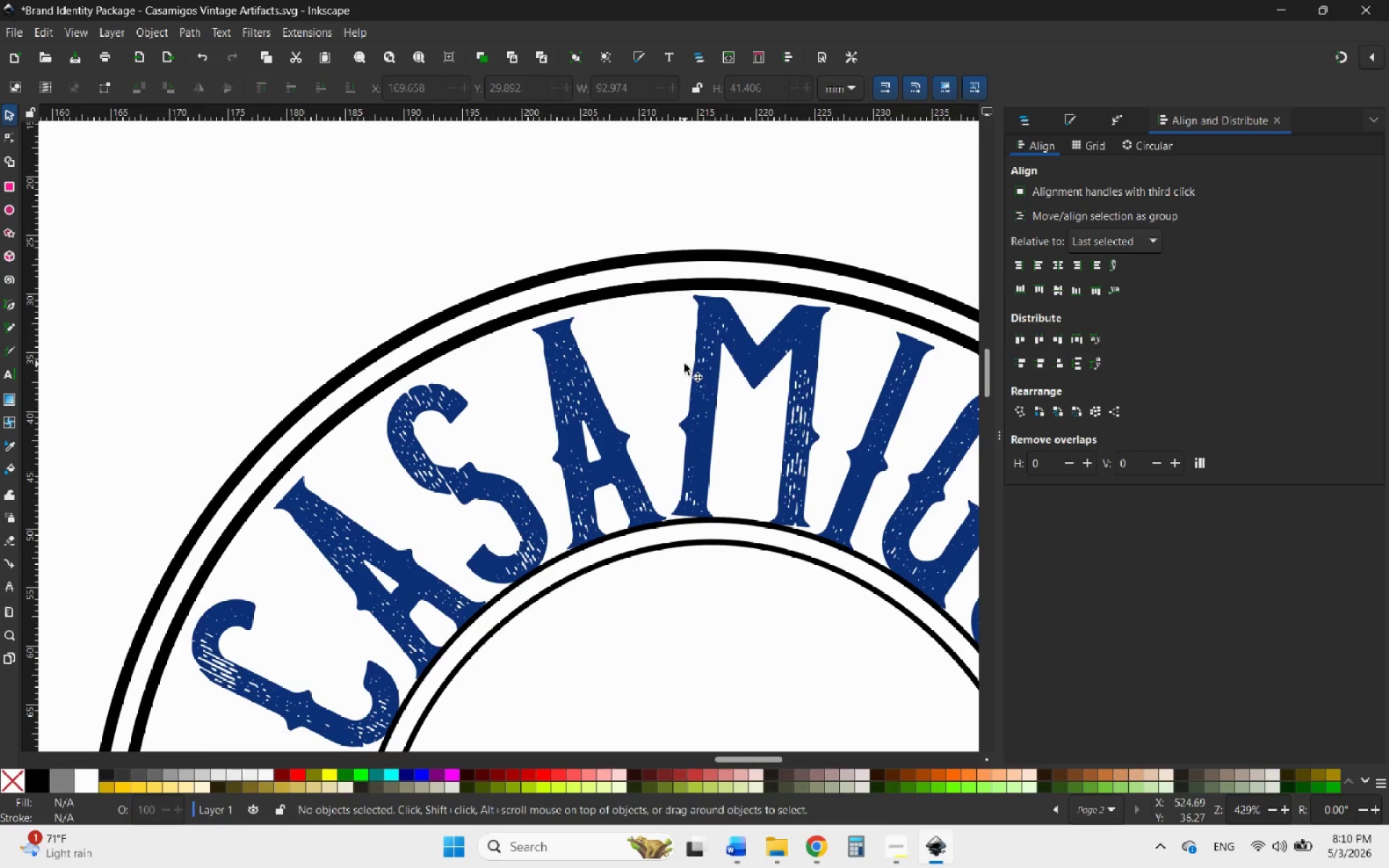 
left_click([569, 370])
 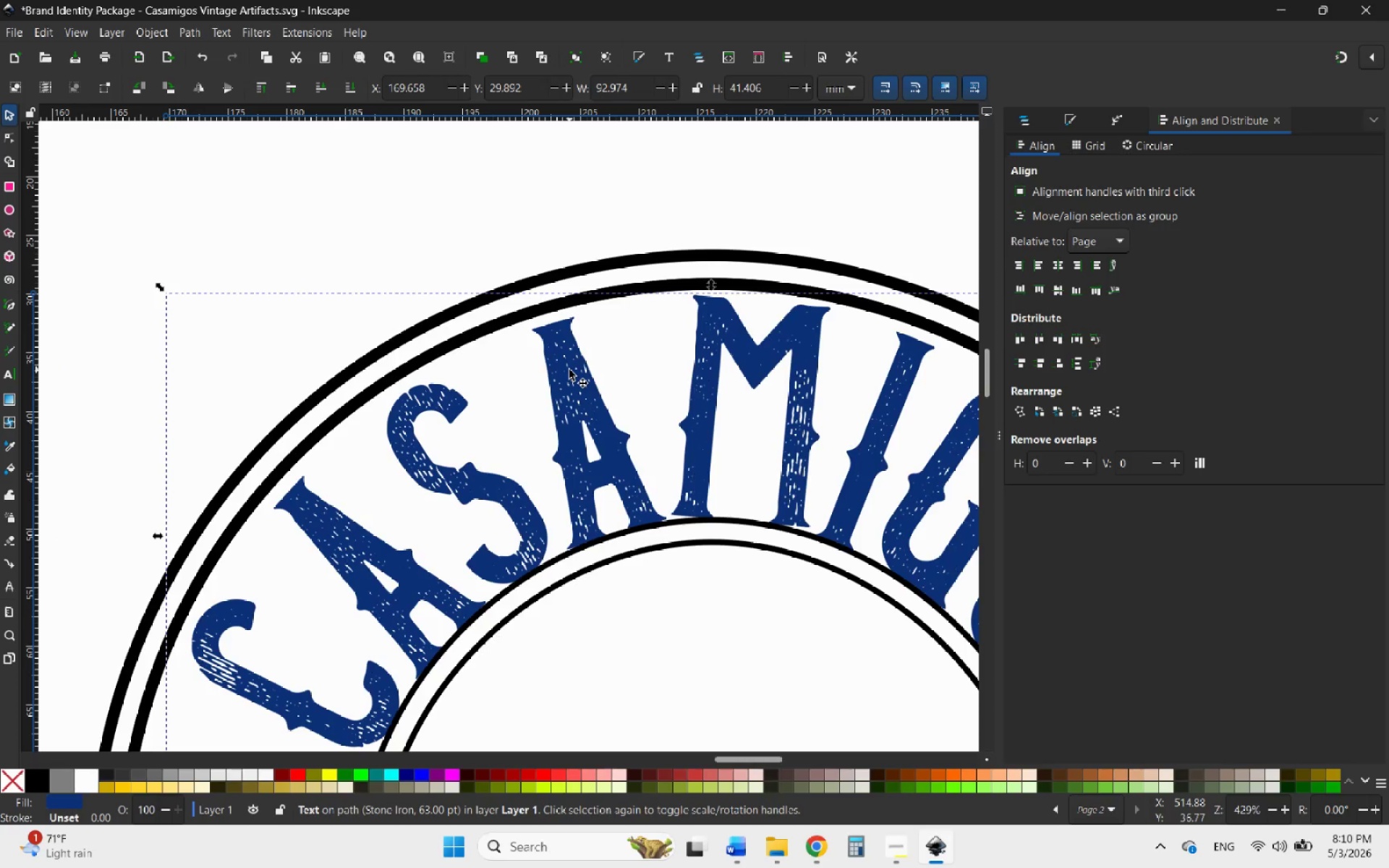 
scroll: coordinate [541, 353], scroll_direction: down, amount: 2.0
 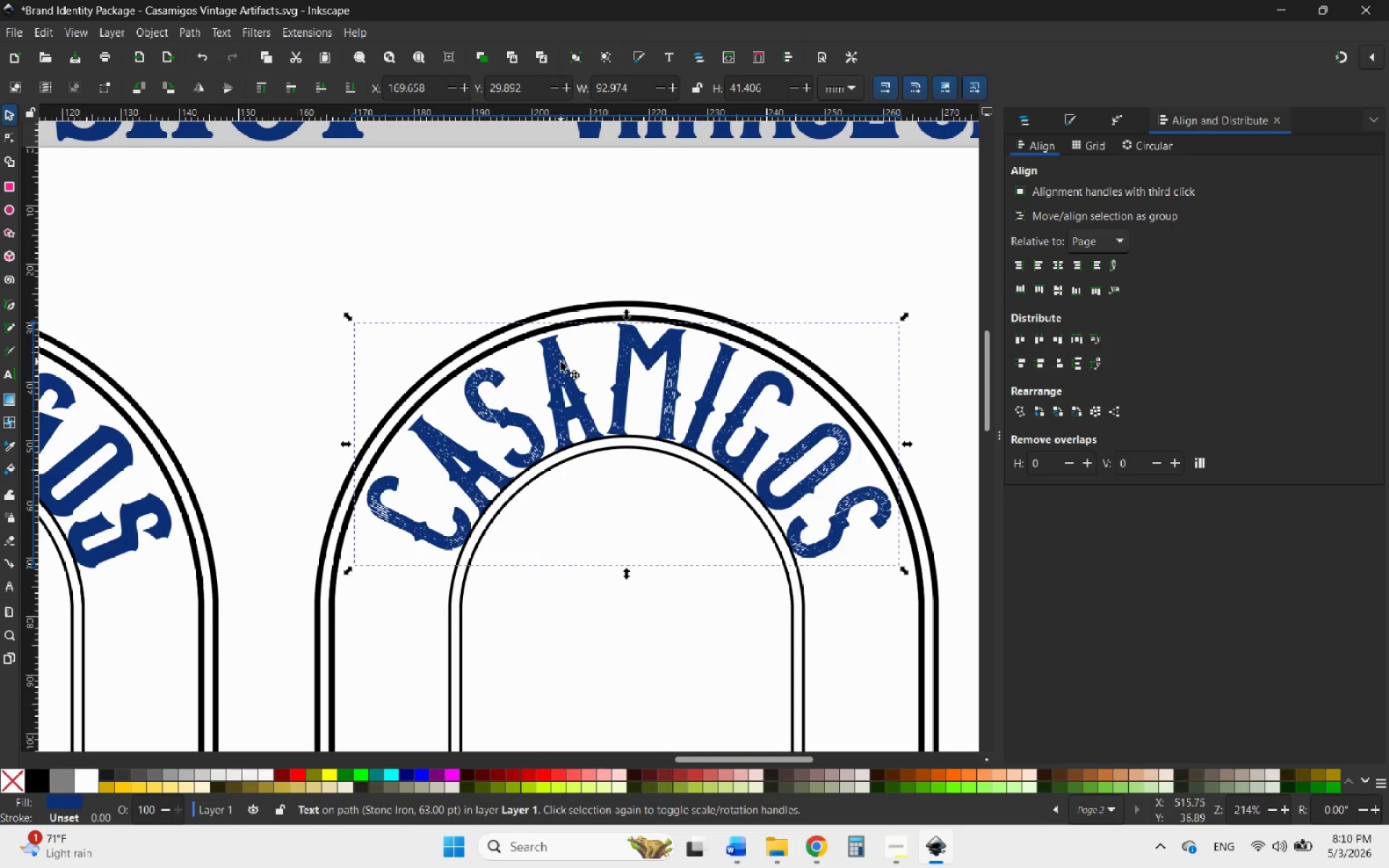 
hold_key(key=ControlLeft, duration=0.84)
 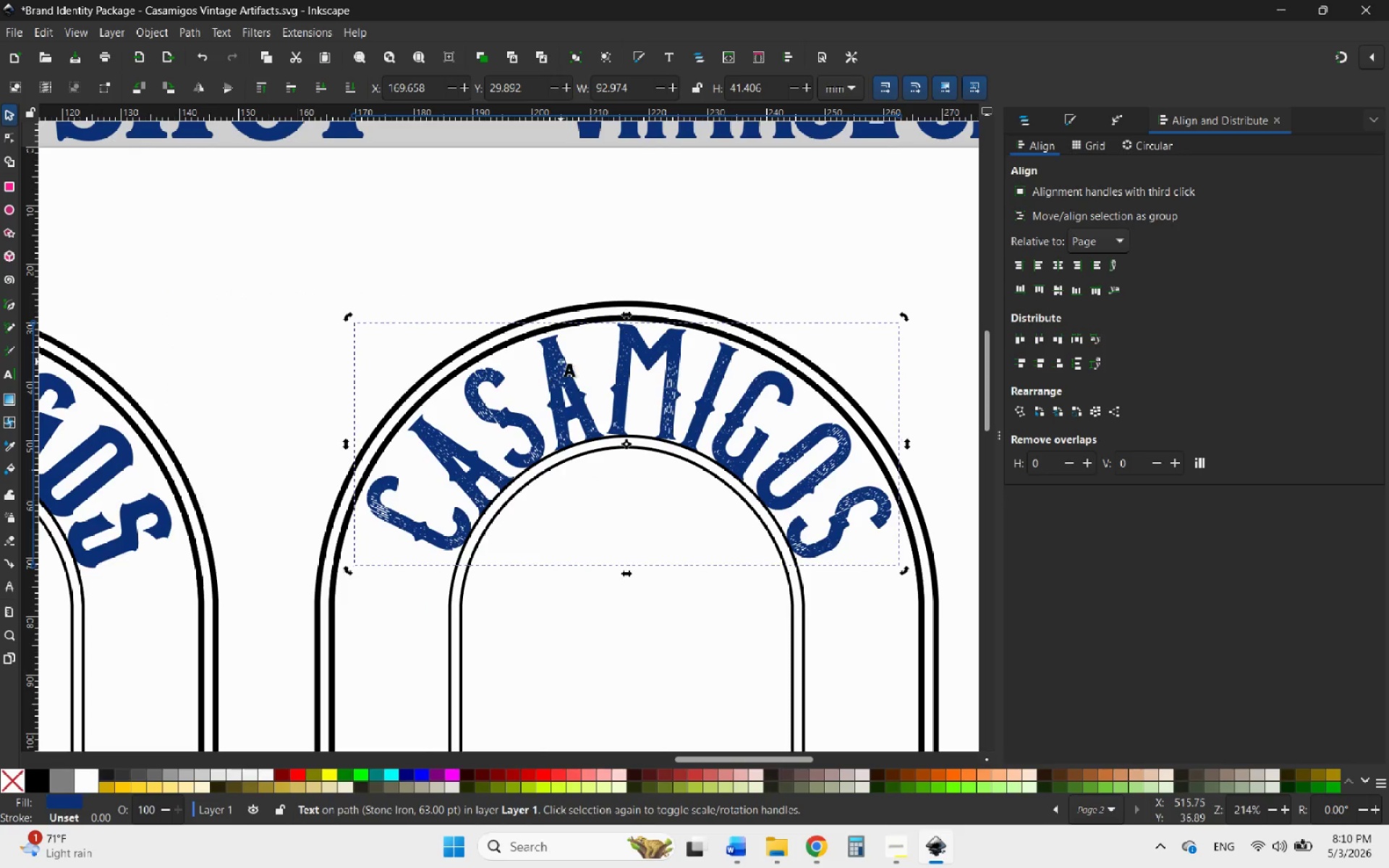 
double_click([561, 362])
 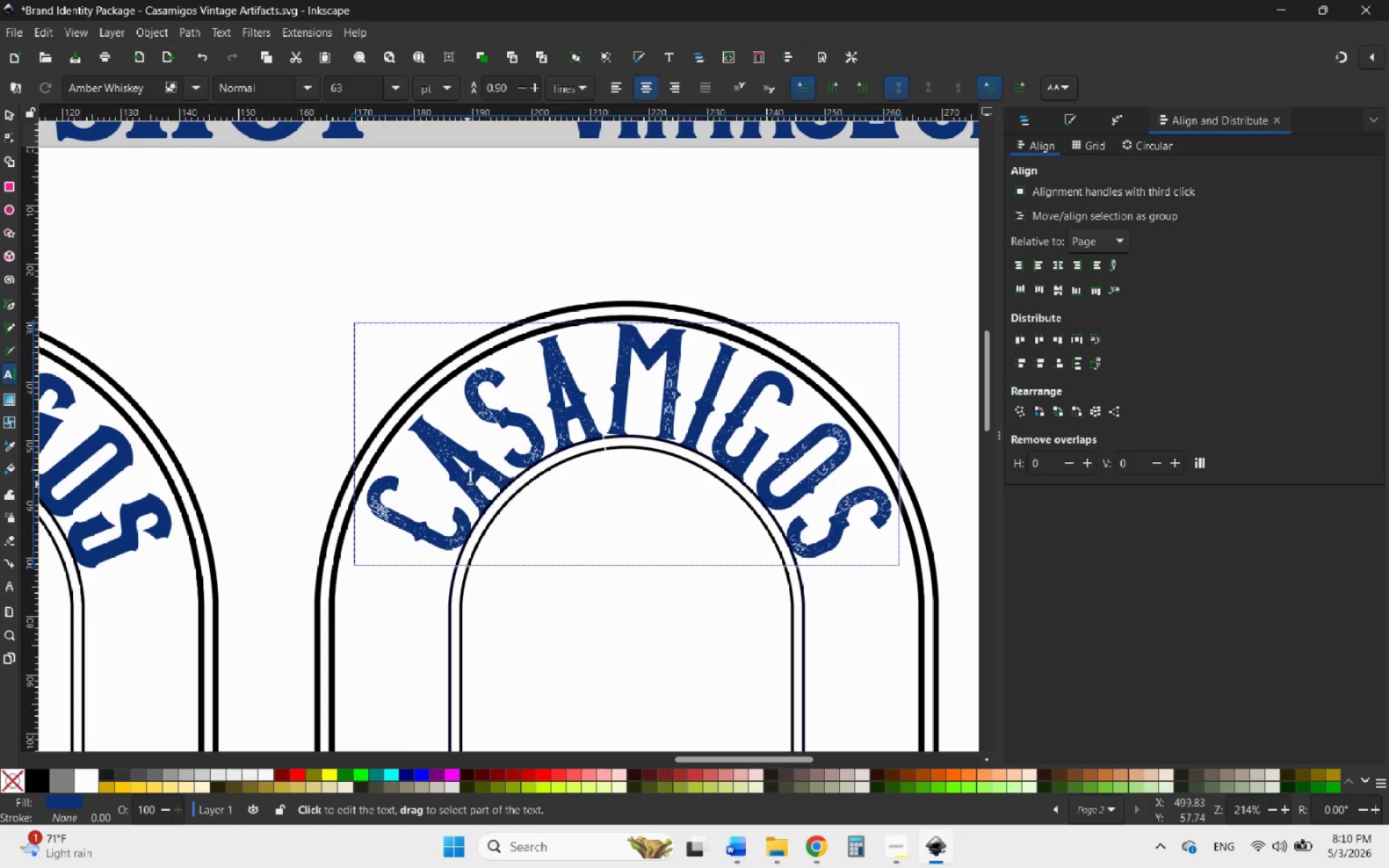 
double_click([470, 467])
 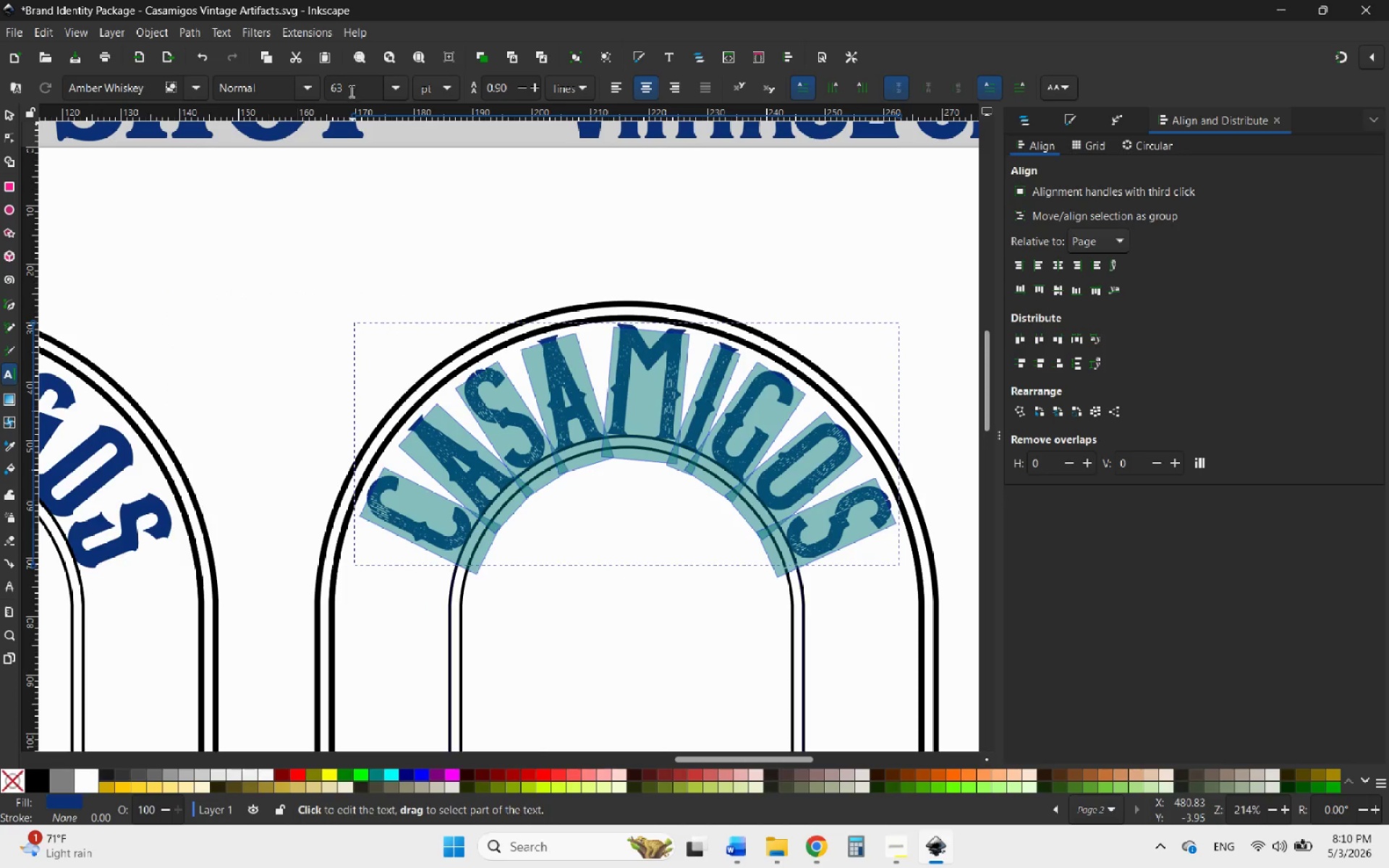 
left_click_drag(start_coordinate=[347, 90], to_coordinate=[338, 89])
 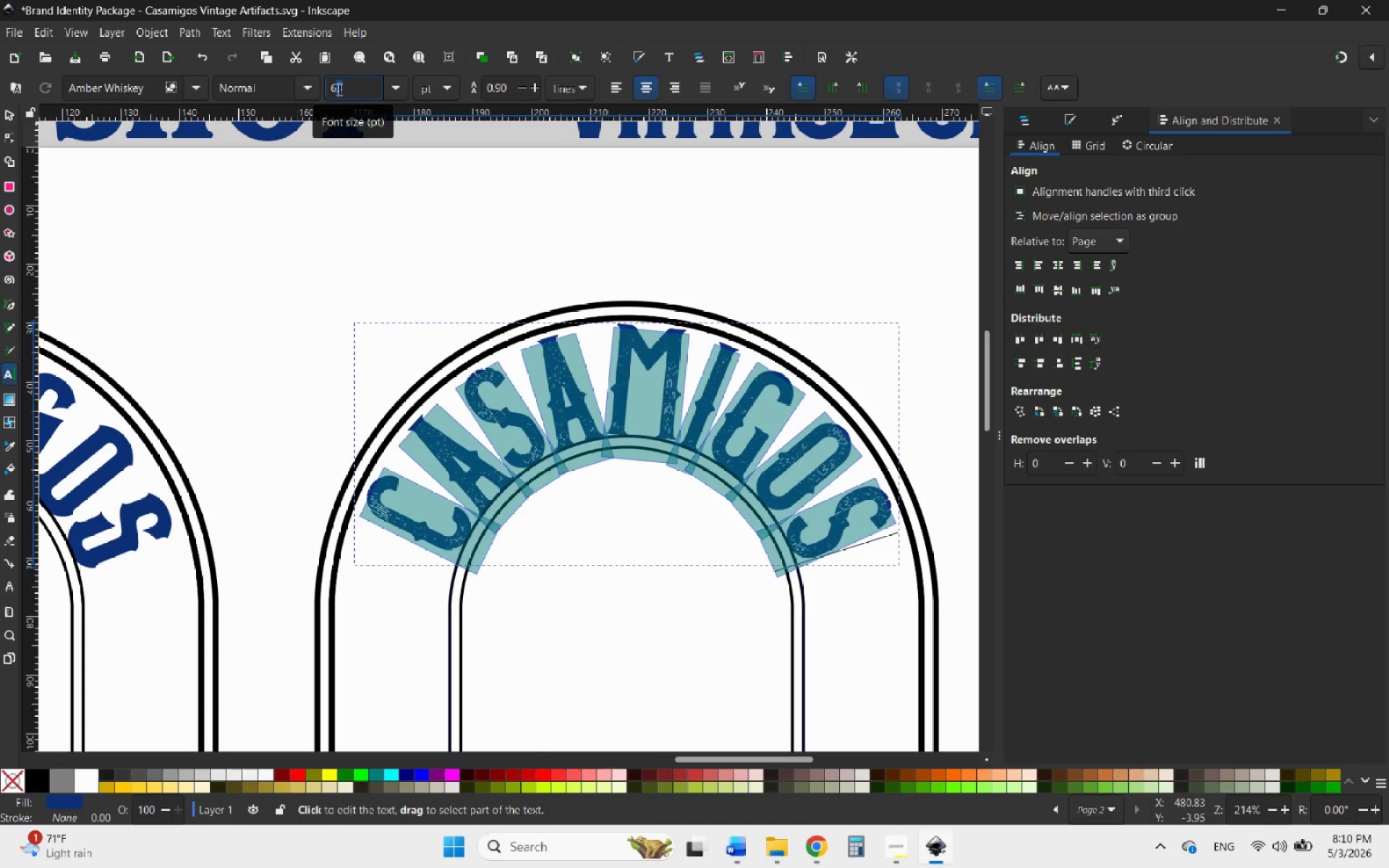 
key(2)
 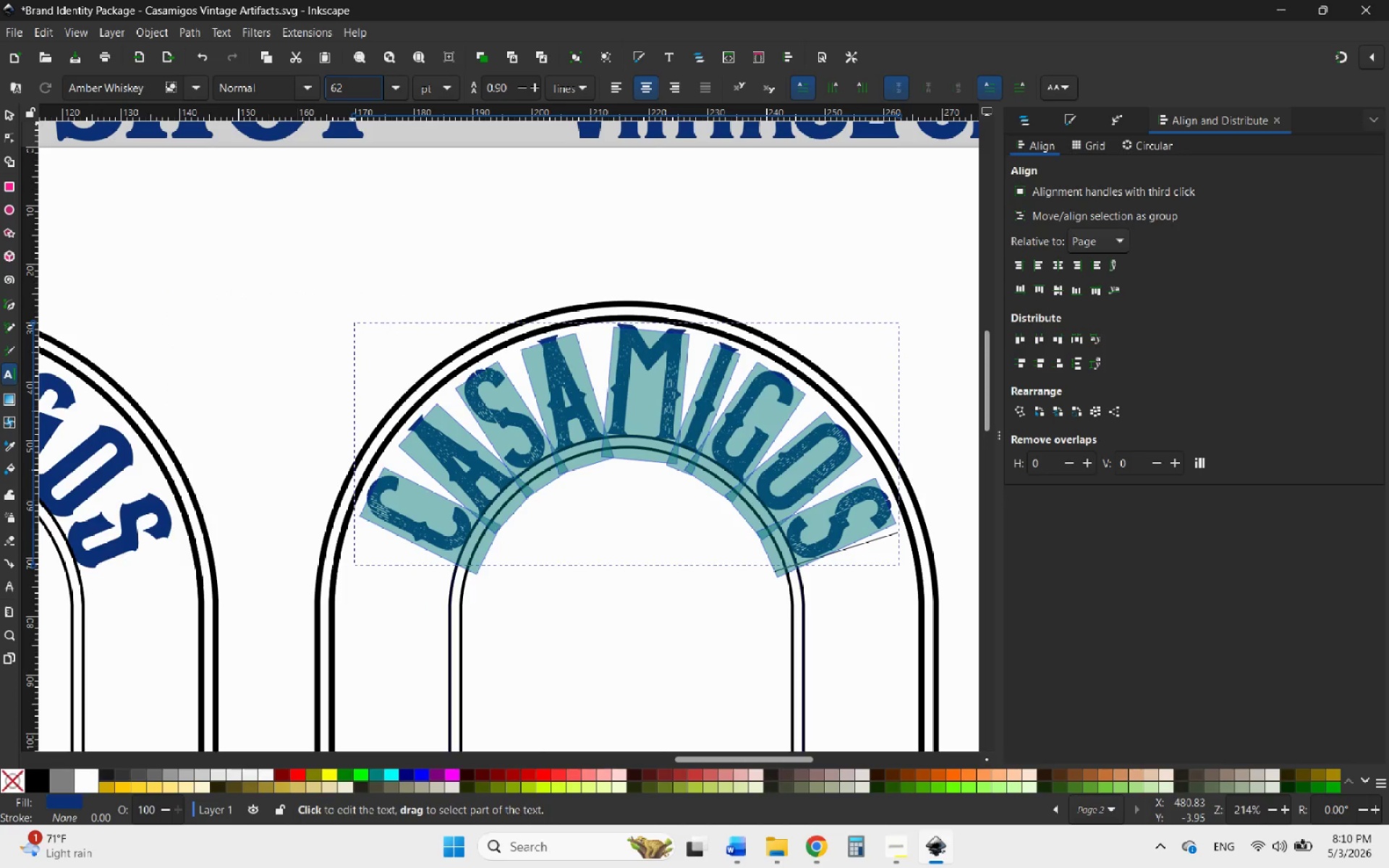 
key(Enter)
 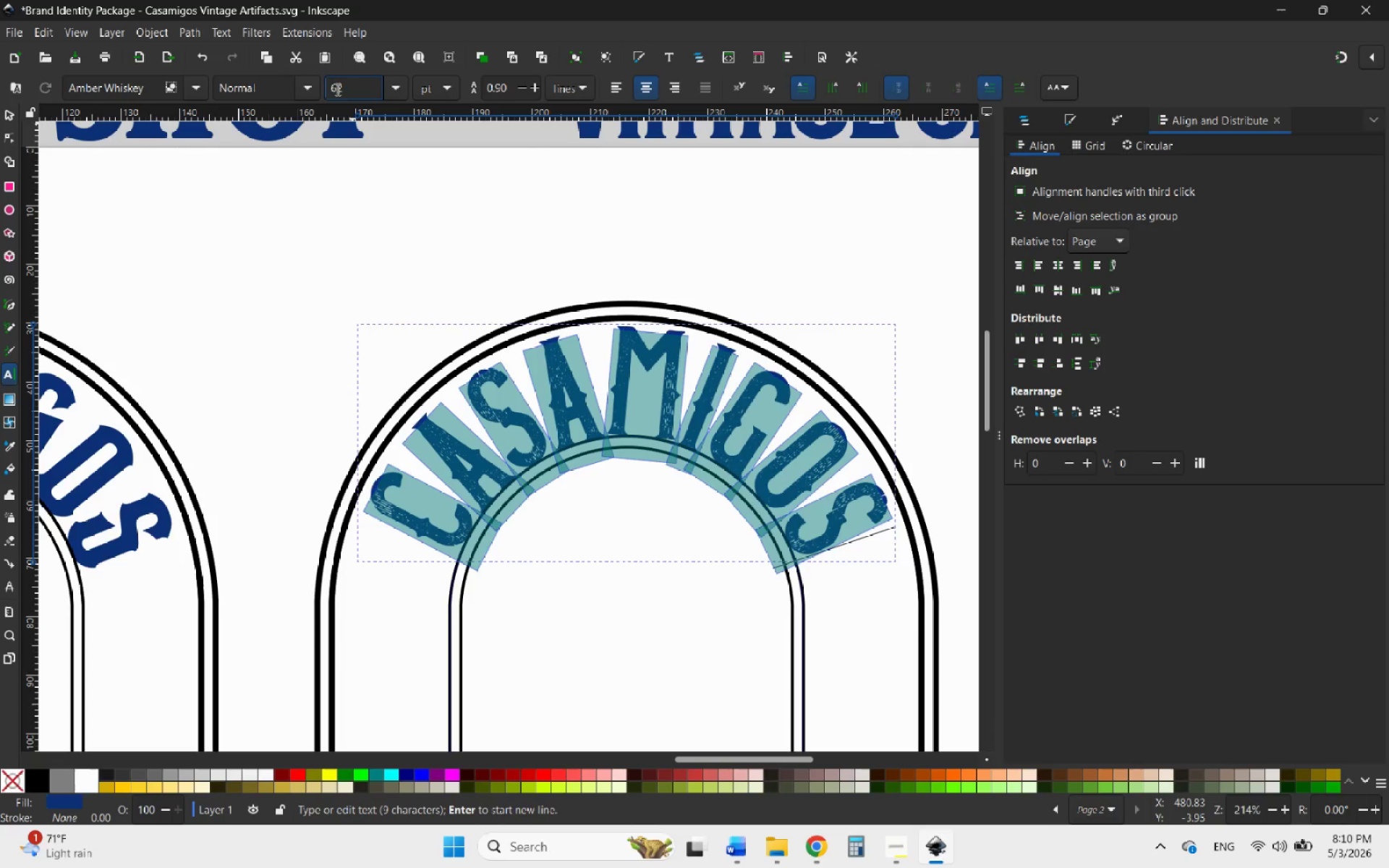 
left_click([341, 88])
 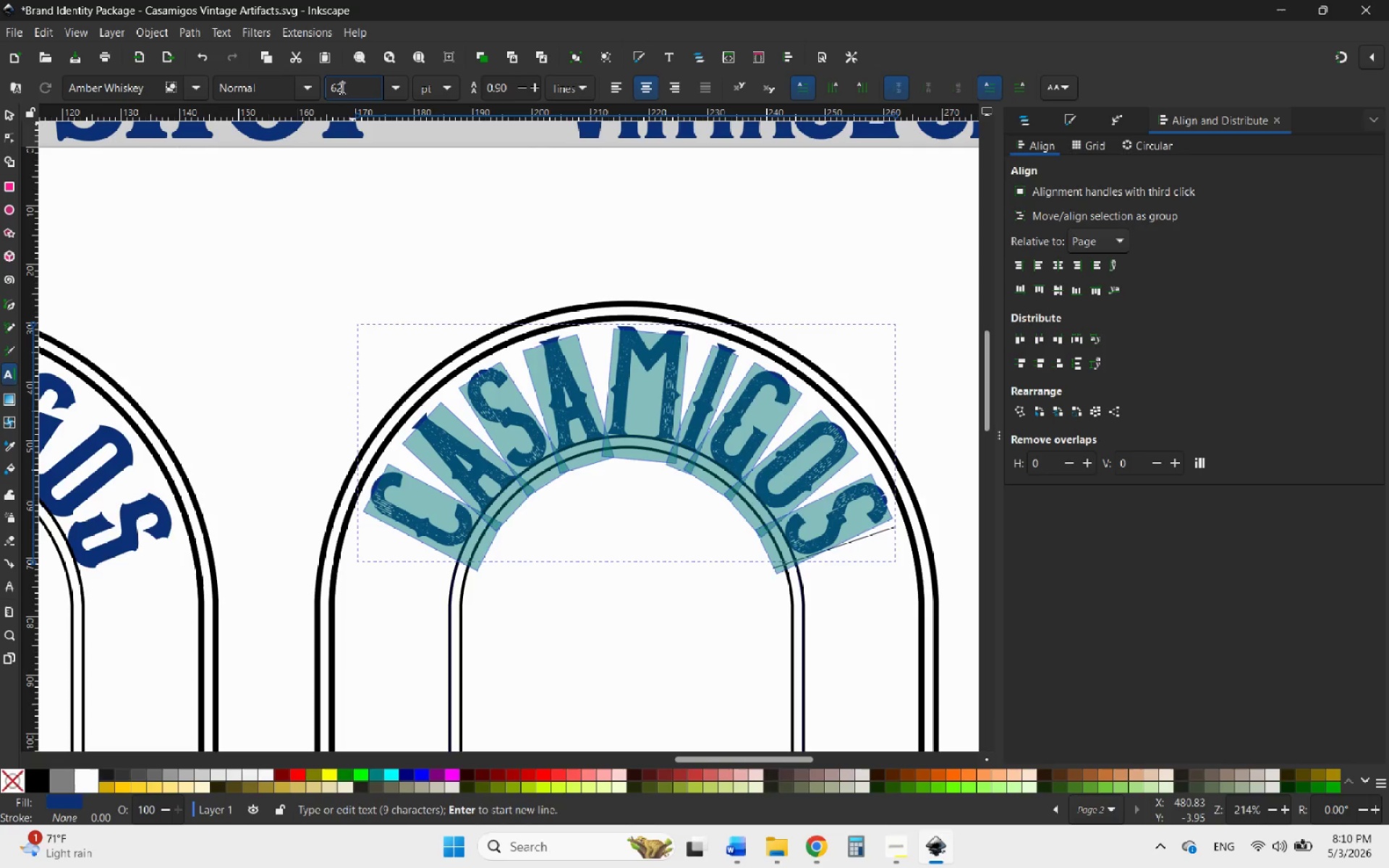 
left_click_drag(start_coordinate=[341, 88], to_coordinate=[336, 89])
 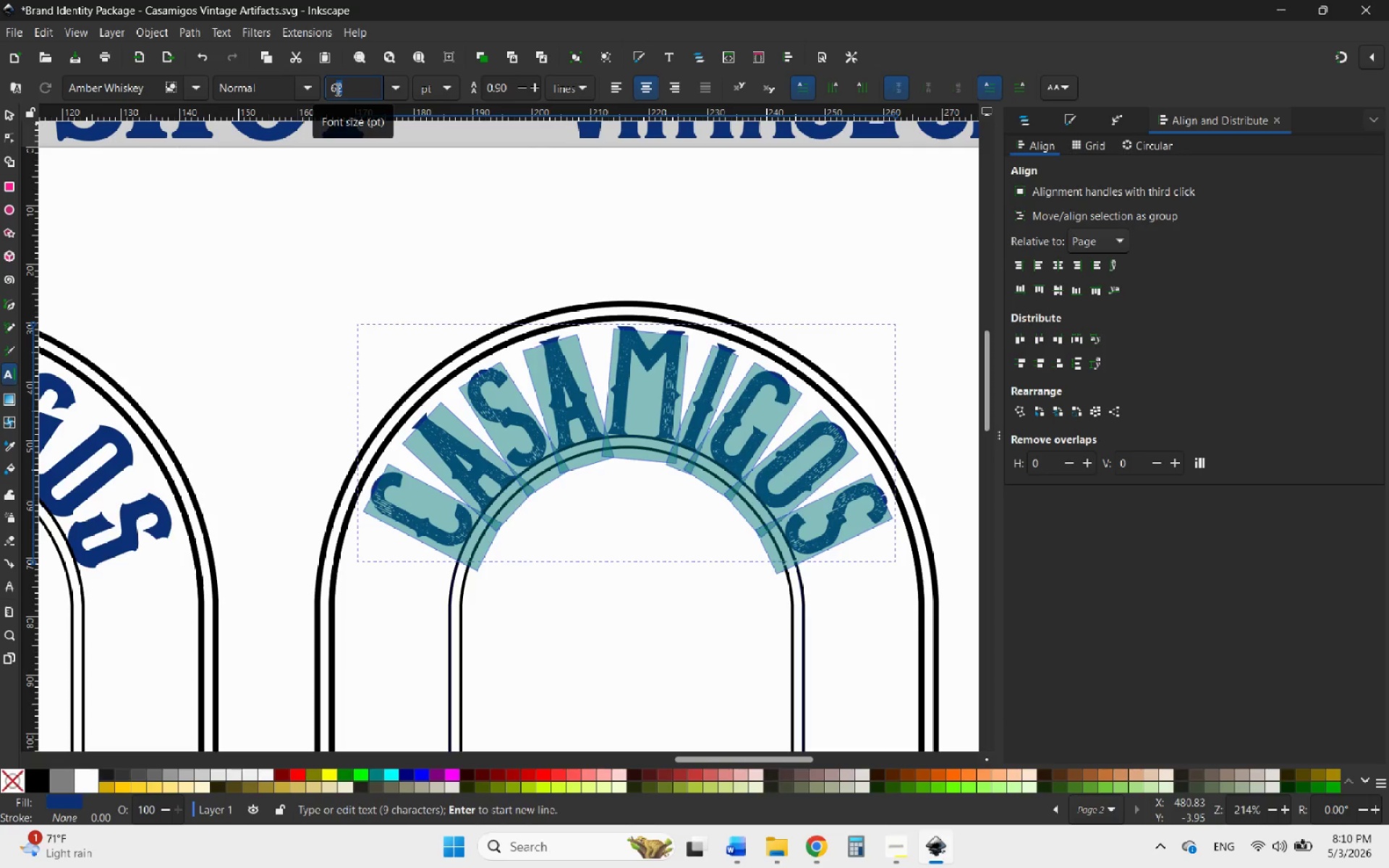 
key(1)
 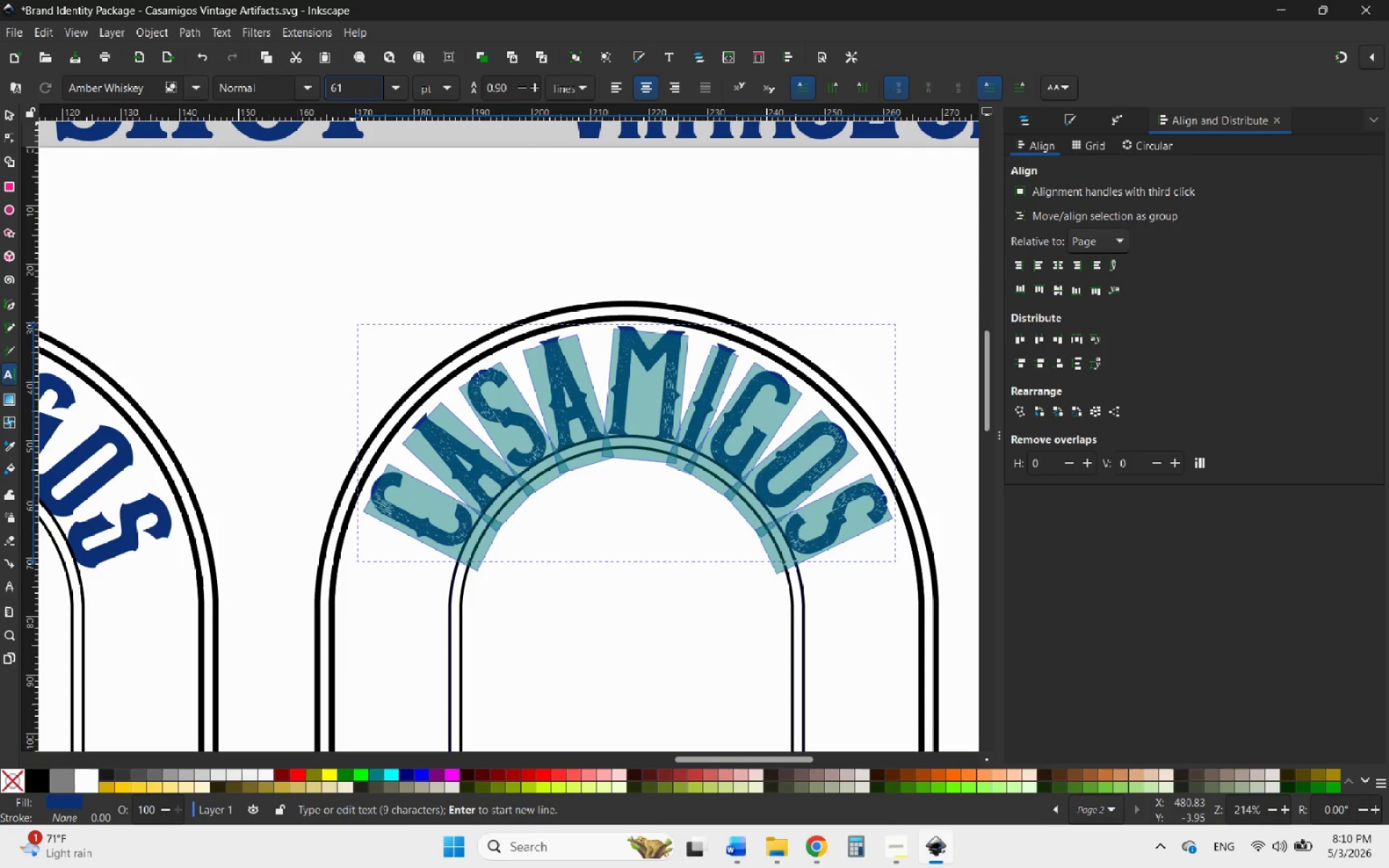 
key(Enter)
 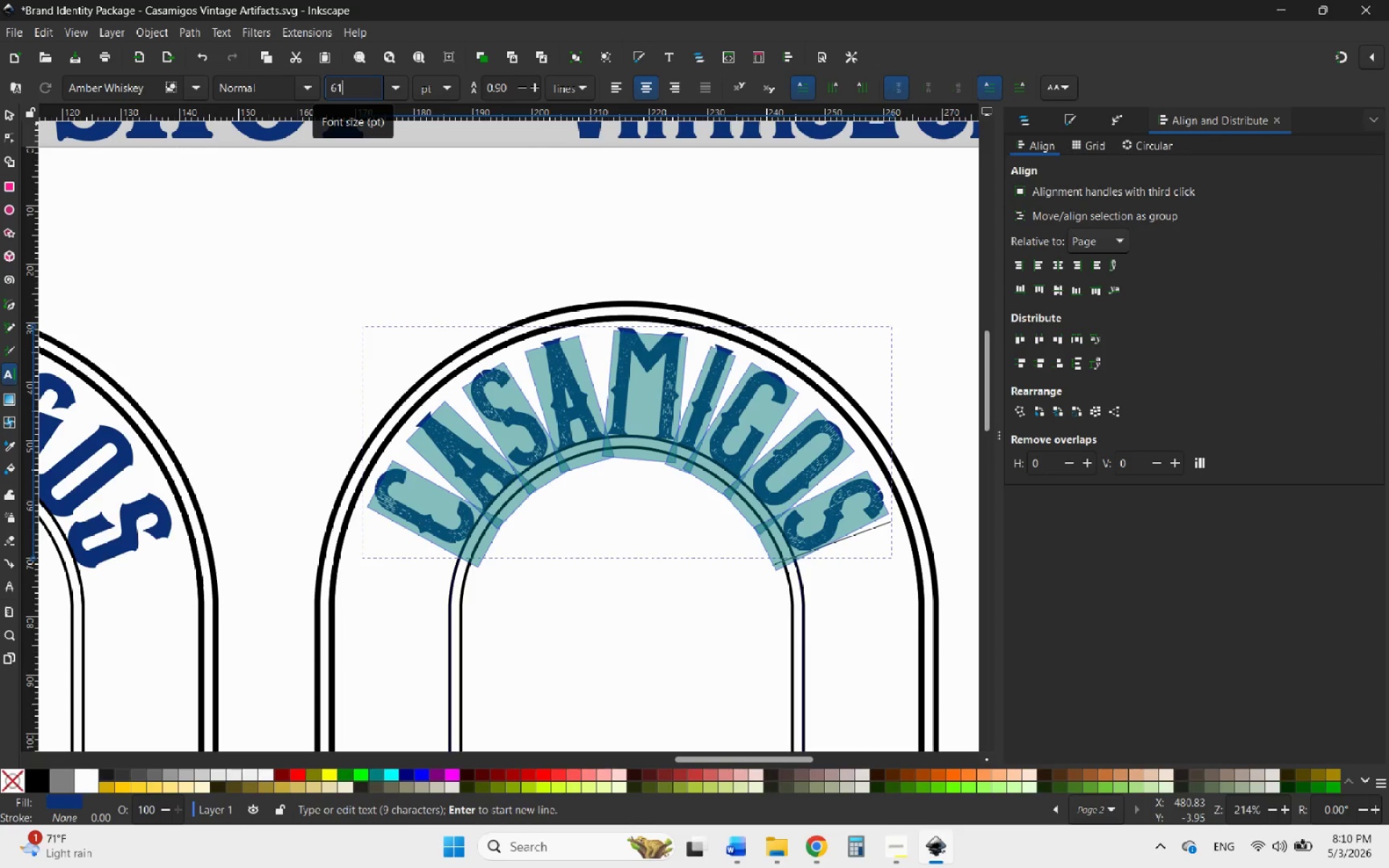 
left_click([336, 89])
 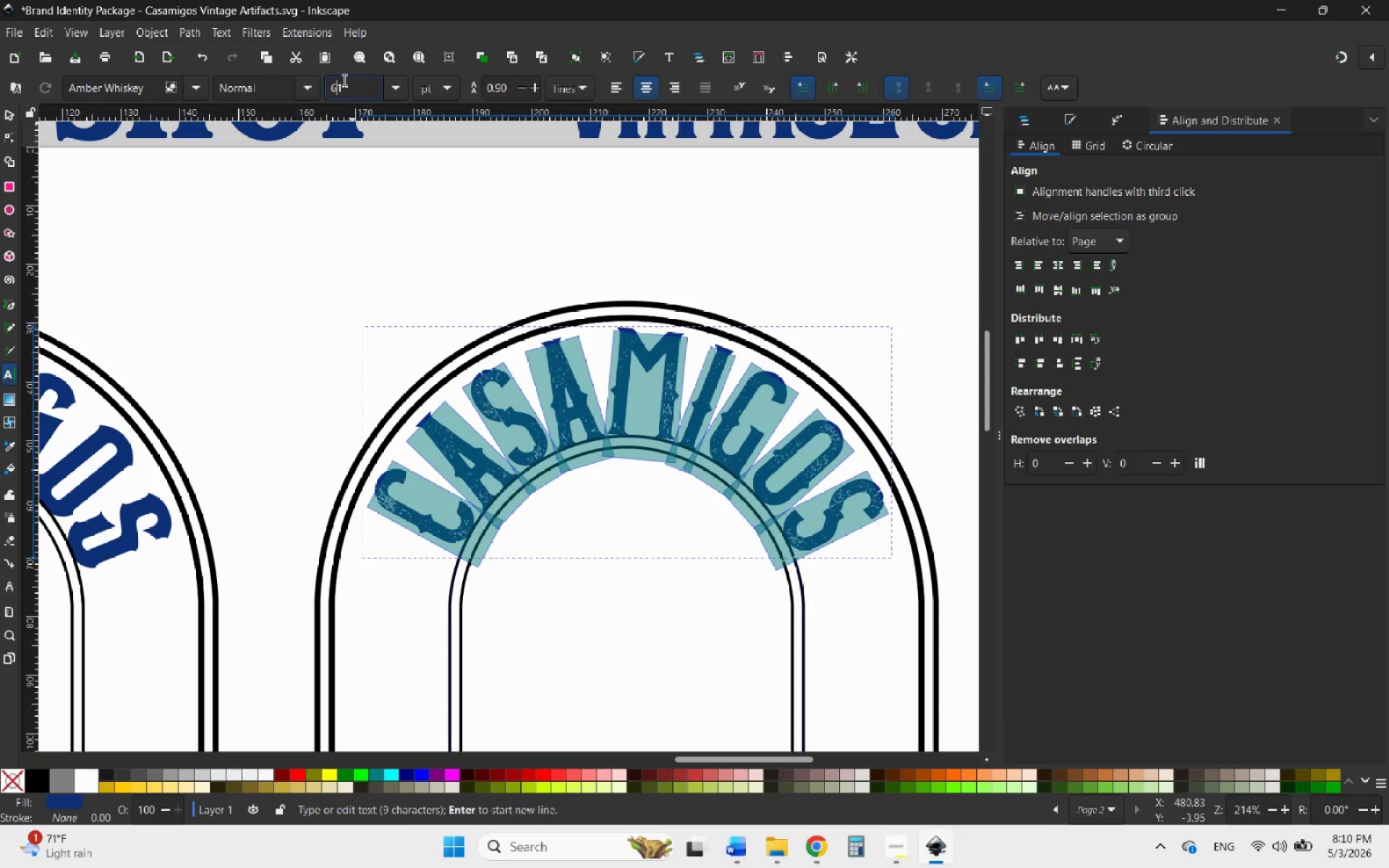 
left_click_drag(start_coordinate=[341, 80], to_coordinate=[334, 84])
 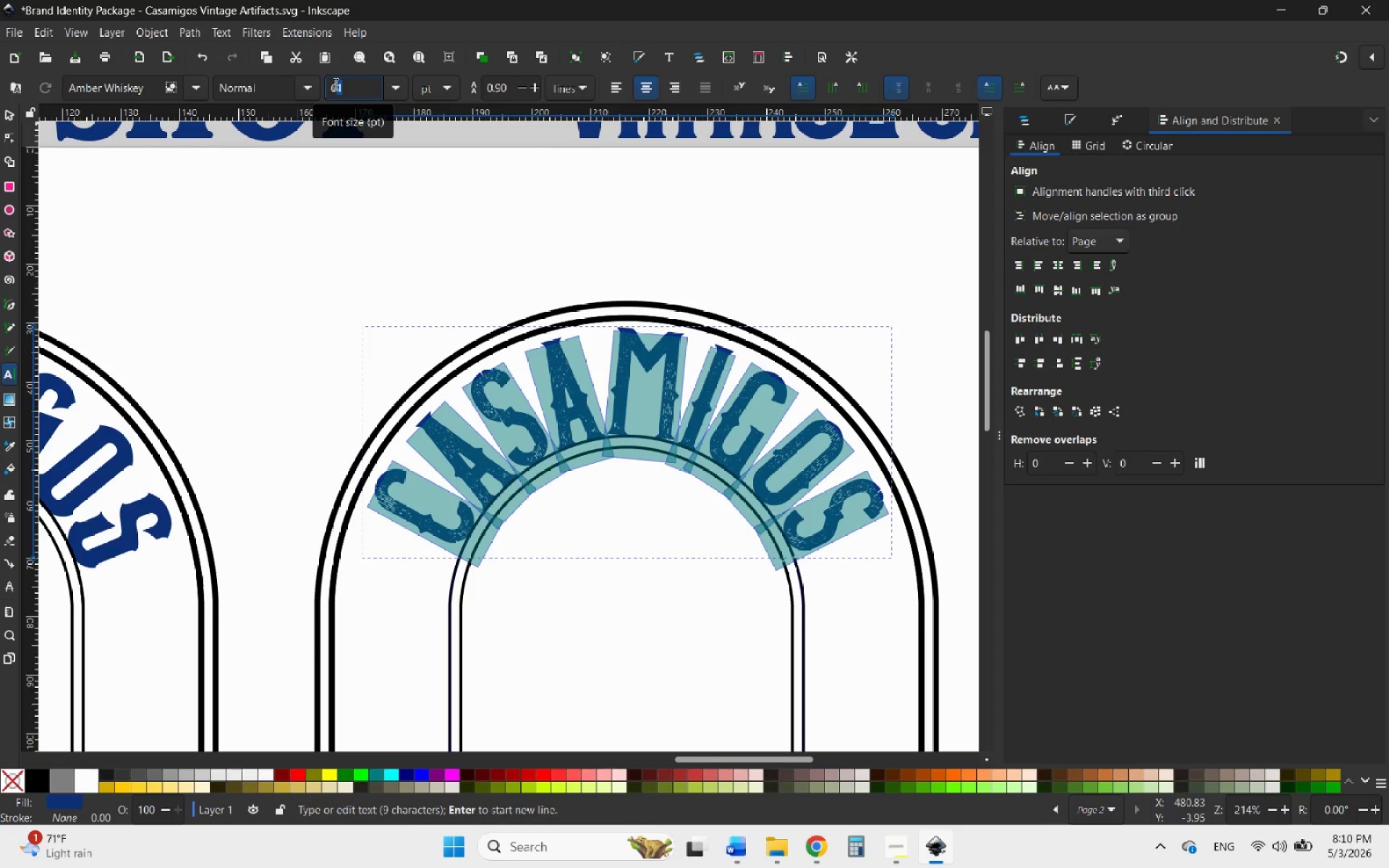 
key(0)
 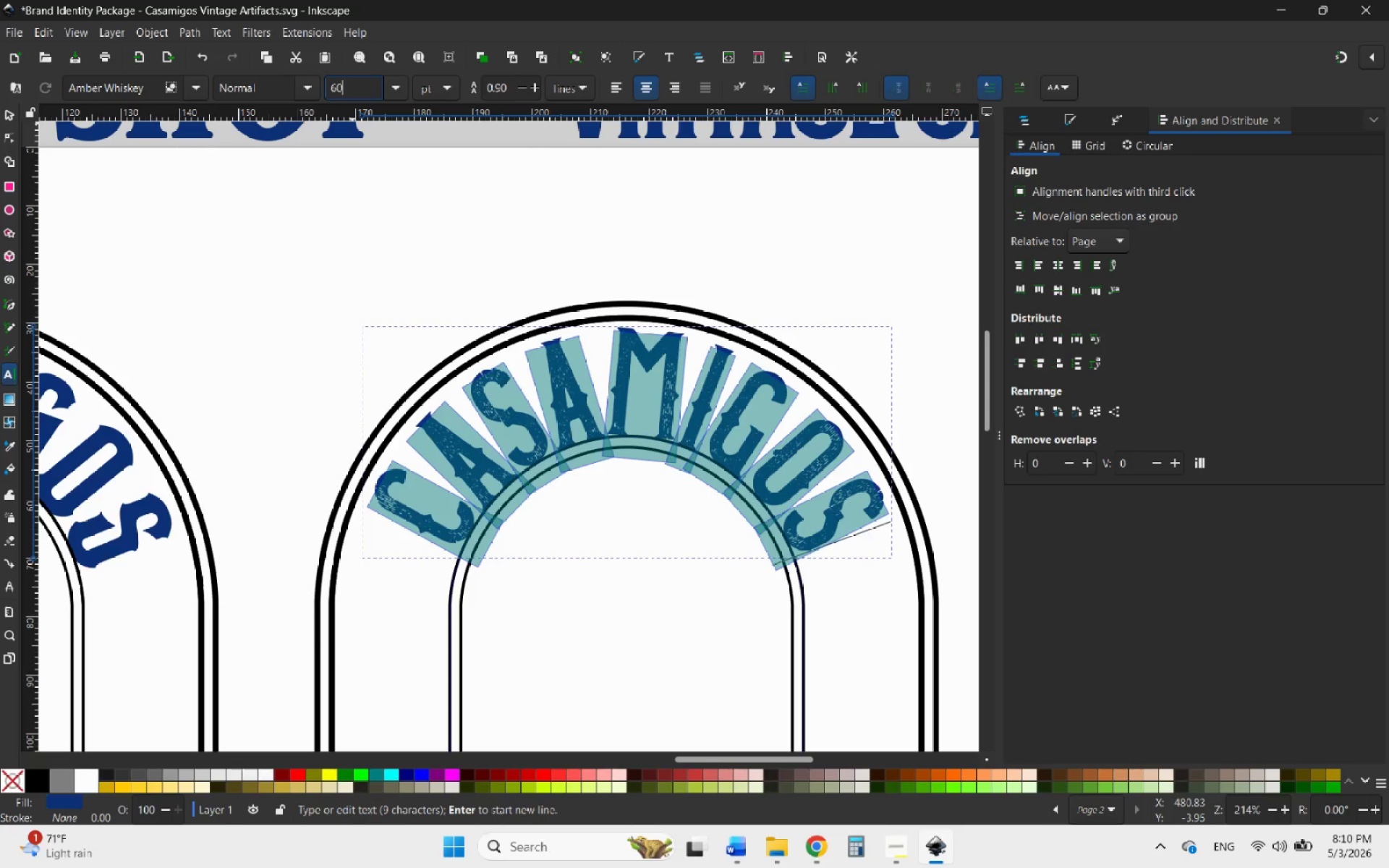 
key(Enter)
 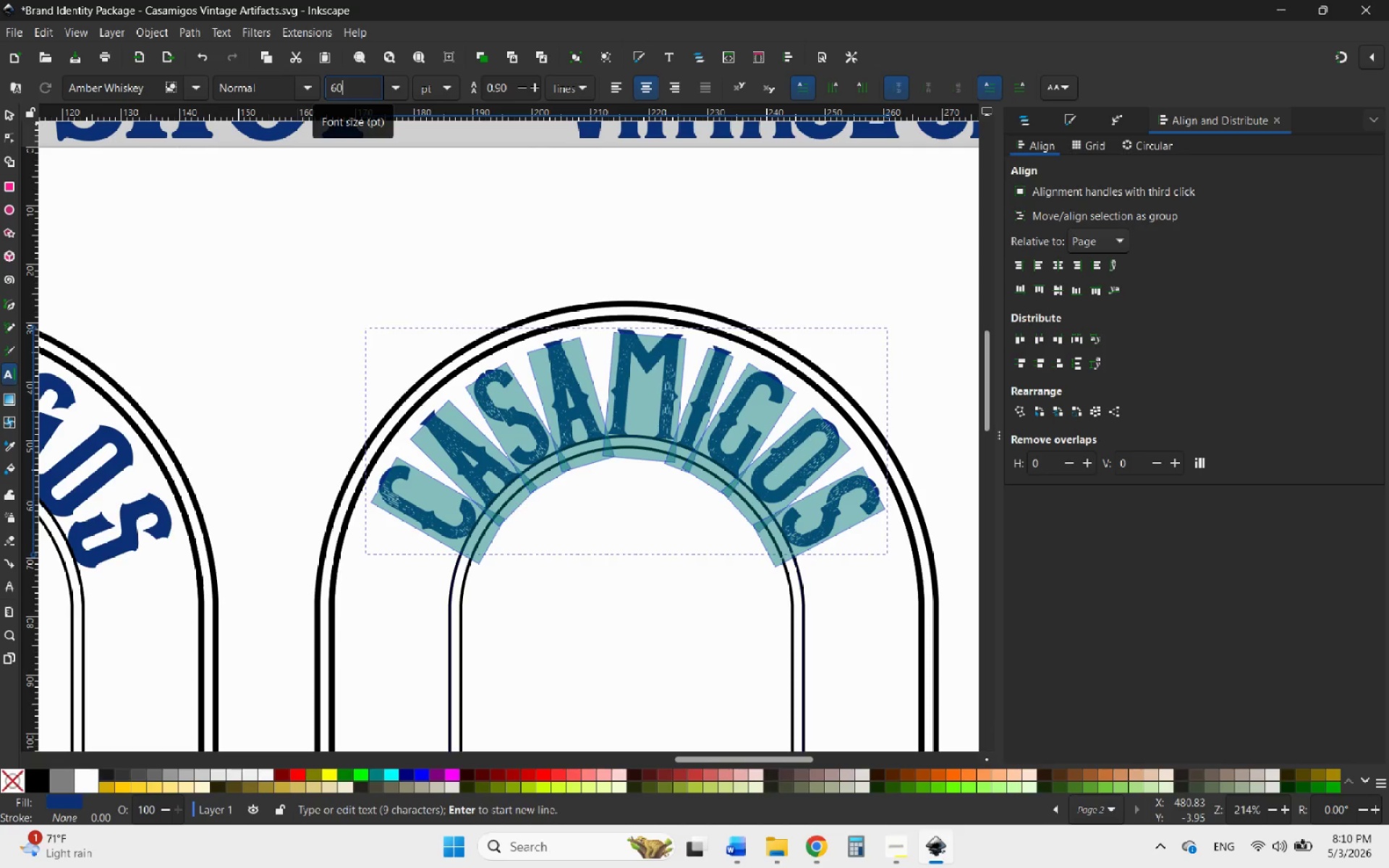 
left_click_drag(start_coordinate=[334, 84], to_coordinate=[328, 87])
 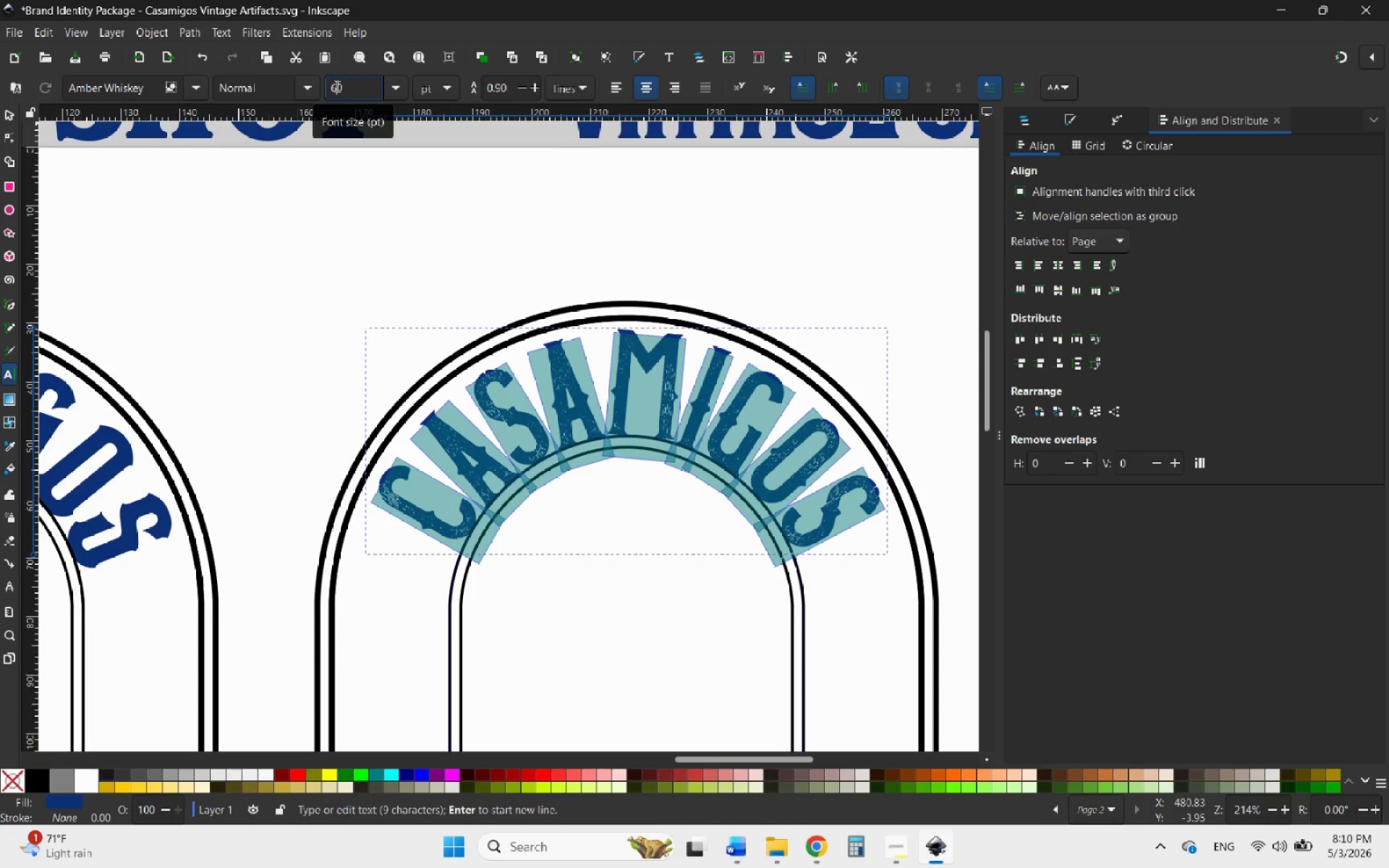 
left_click_drag(start_coordinate=[343, 87], to_coordinate=[336, 88])
 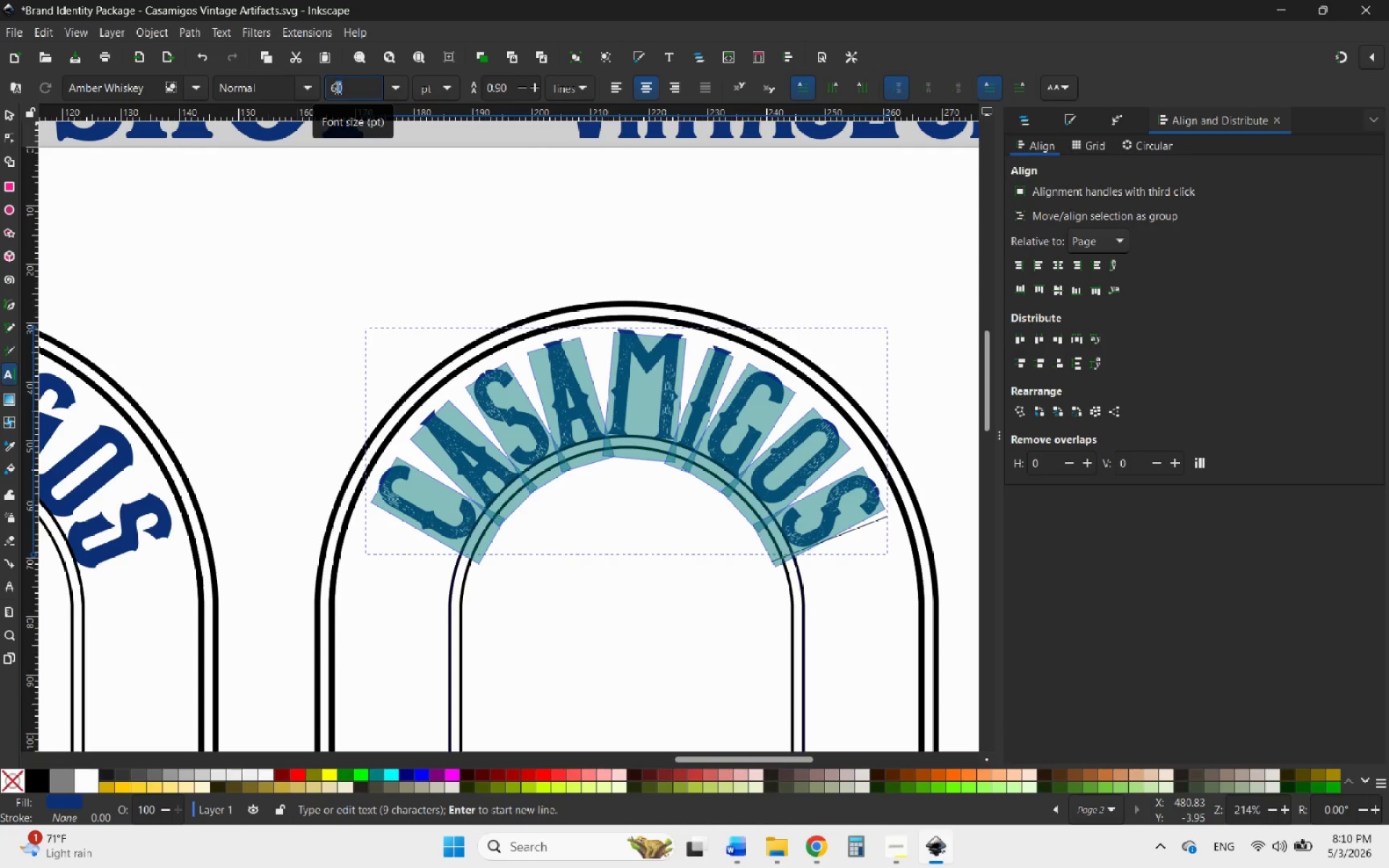 
key(1)
 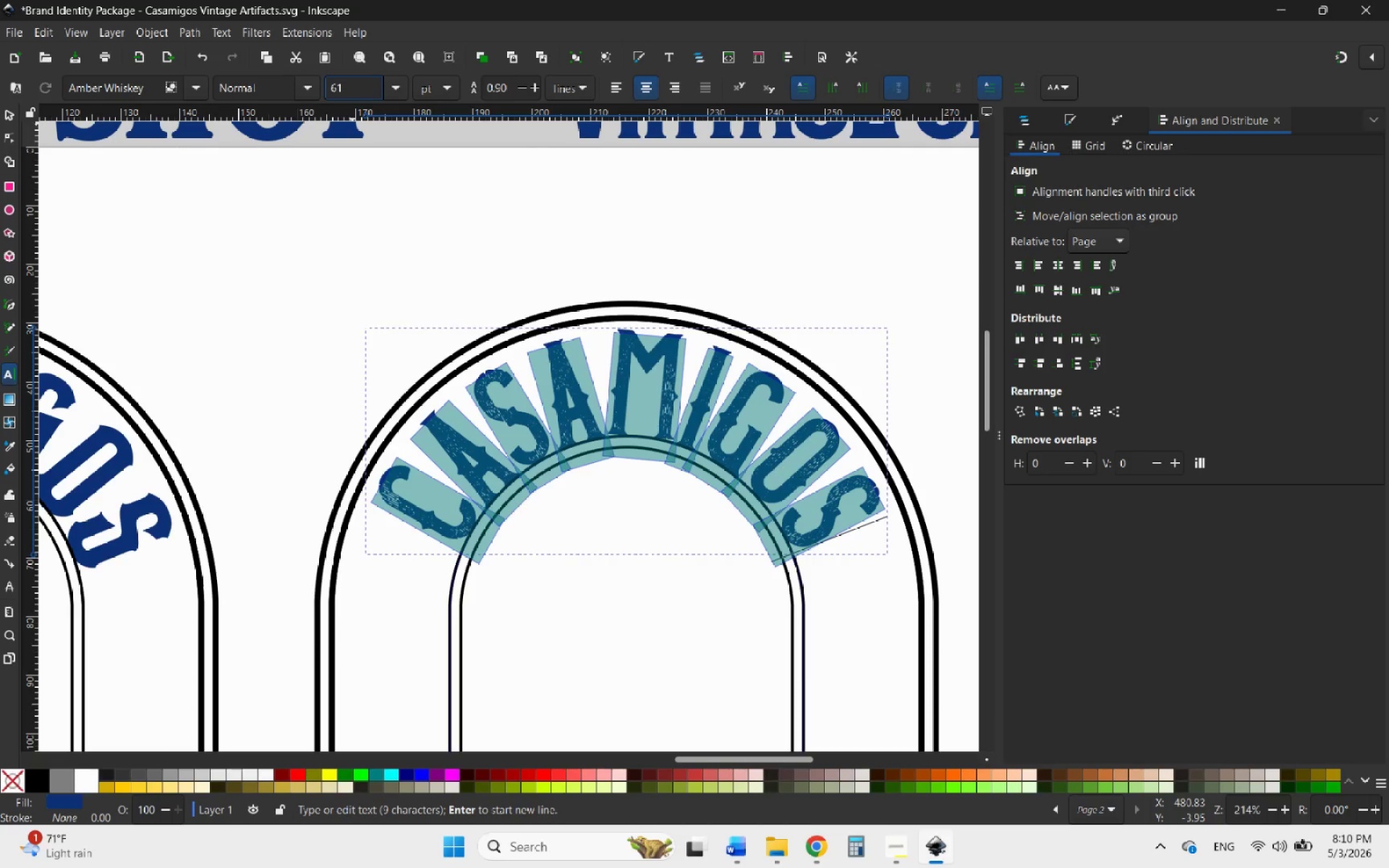 
key(Enter)
 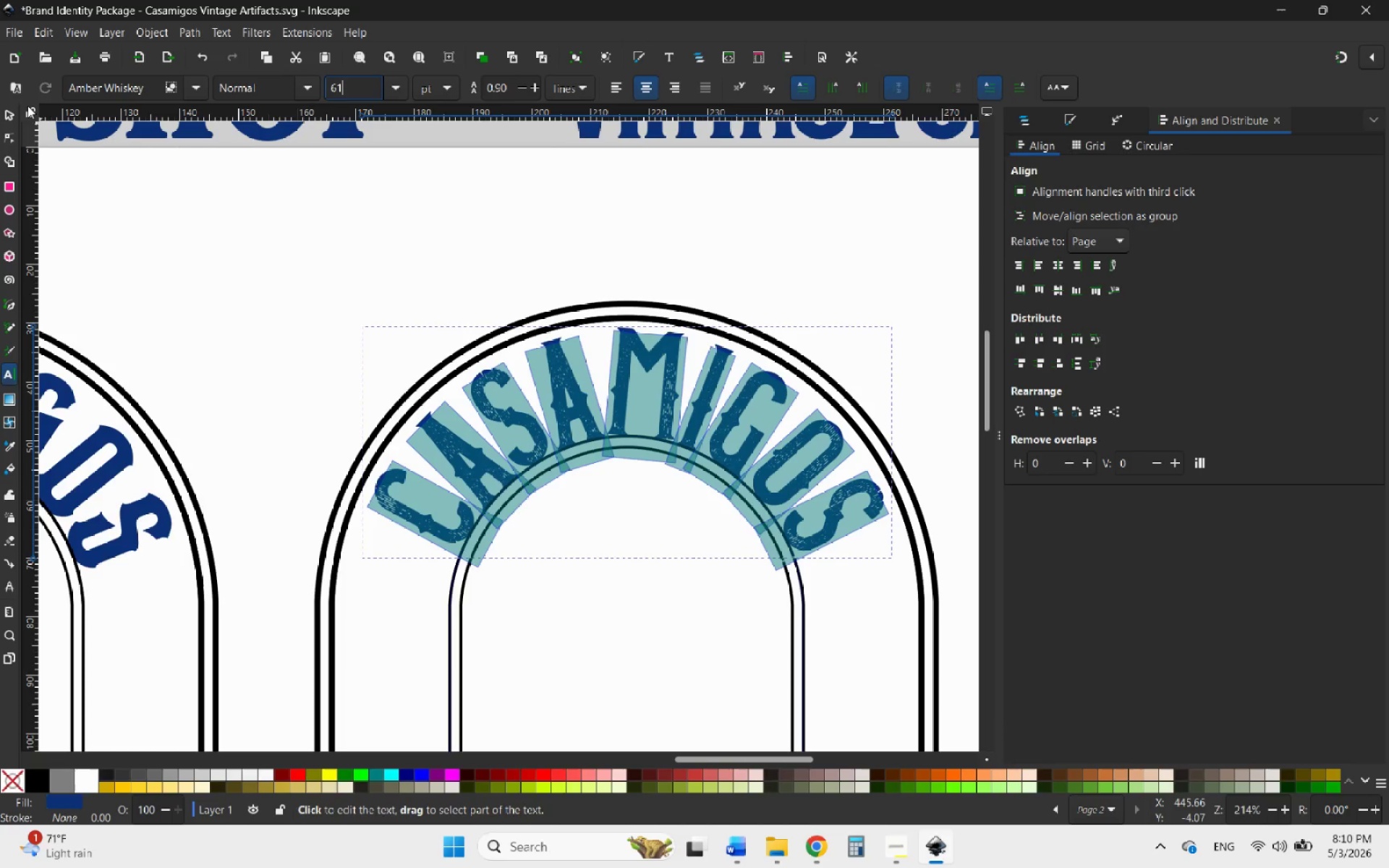 
left_click([12, 109])
 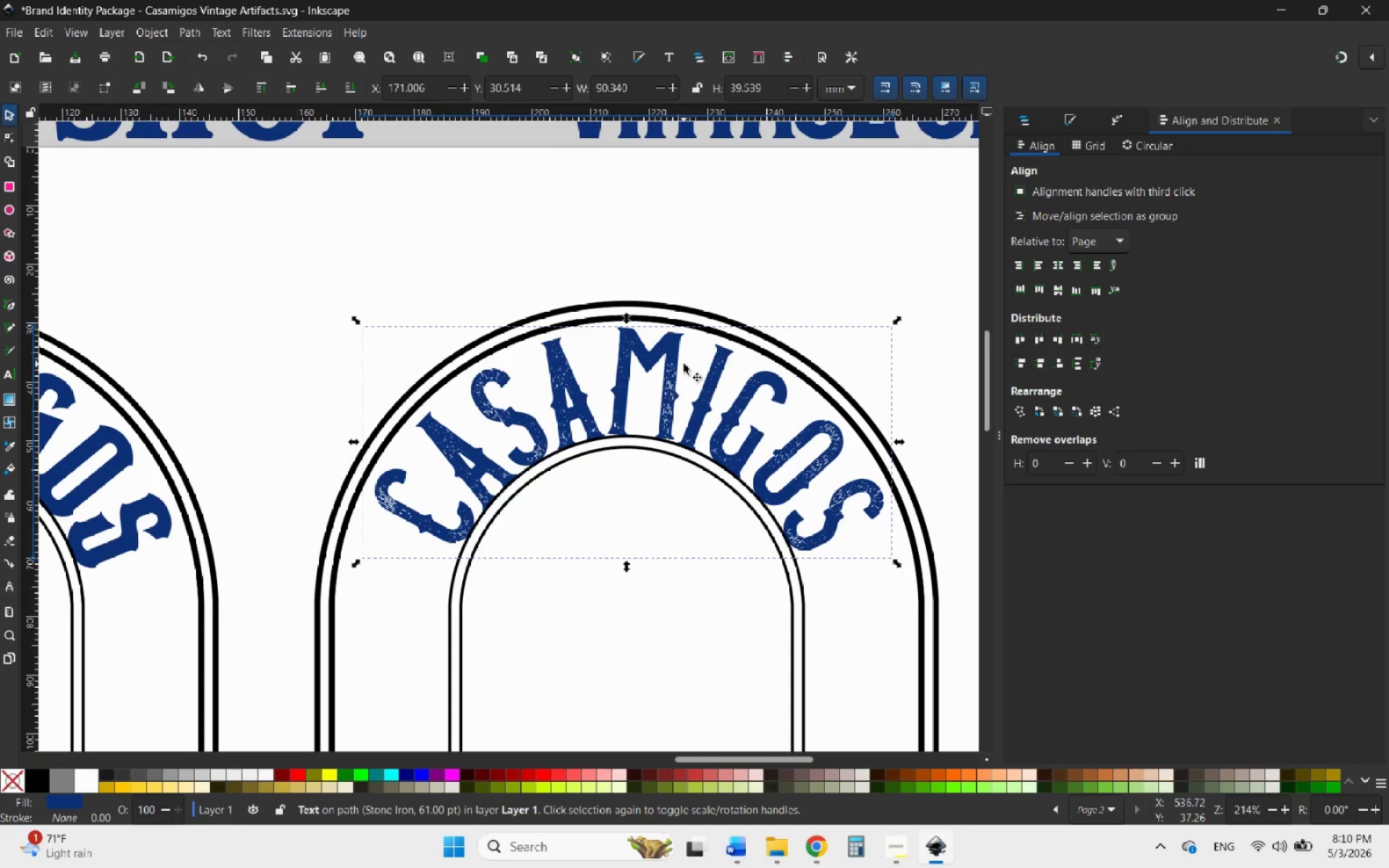 
scroll: coordinate [708, 447], scroll_direction: down, amount: 3.0
 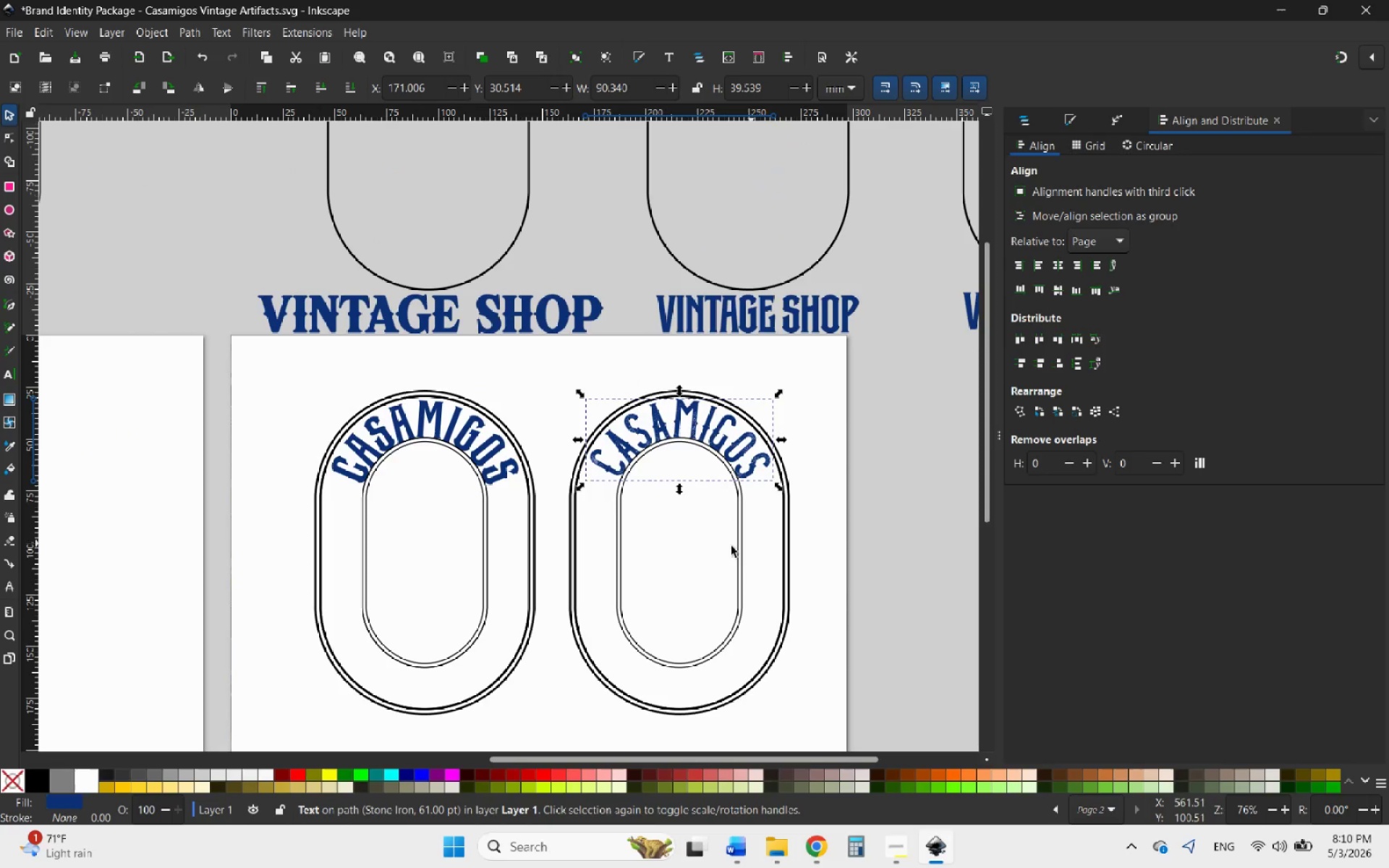 
hold_key(key=ControlLeft, duration=0.78)
 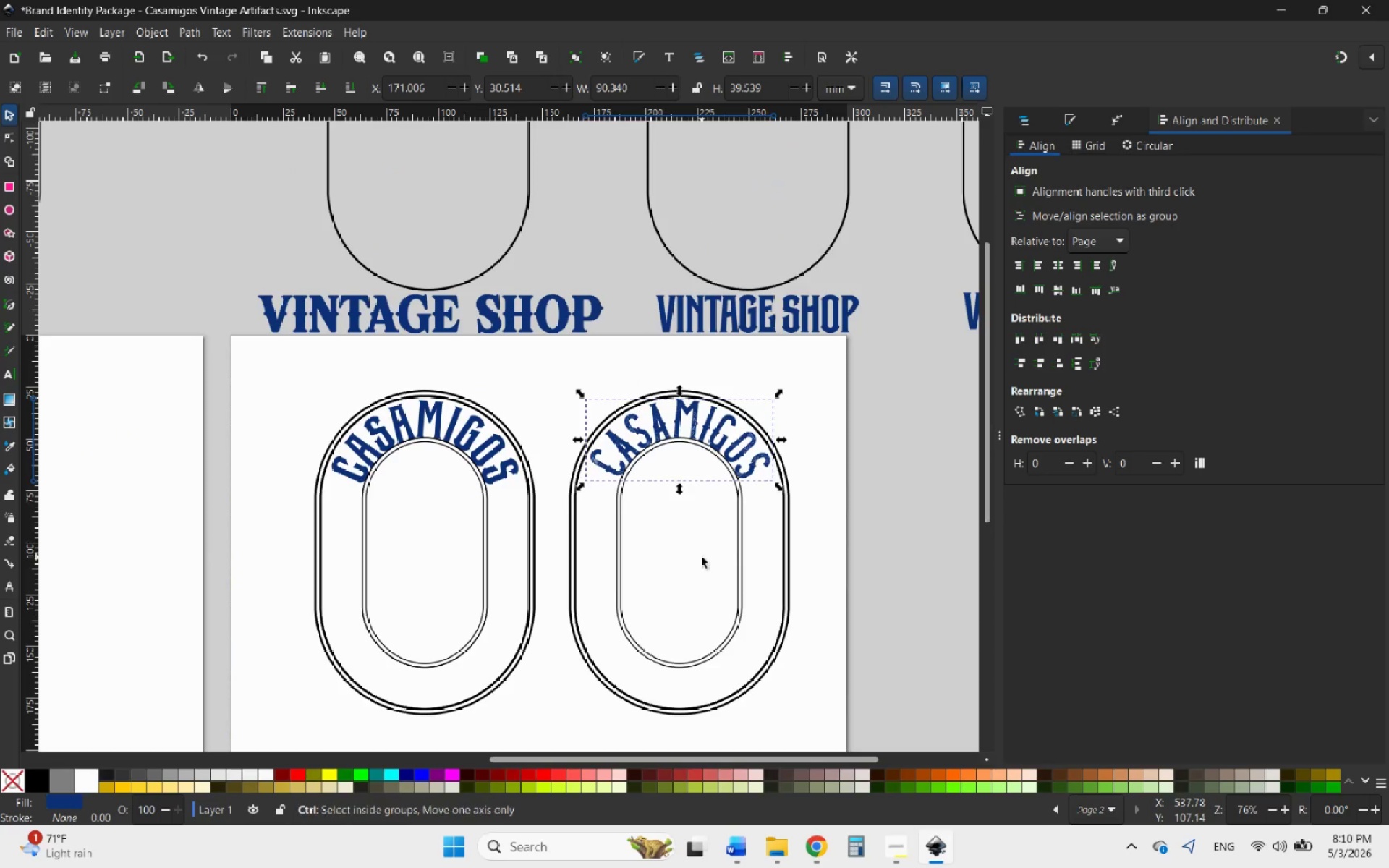 
scroll: coordinate [702, 558], scroll_direction: down, amount: 3.0
 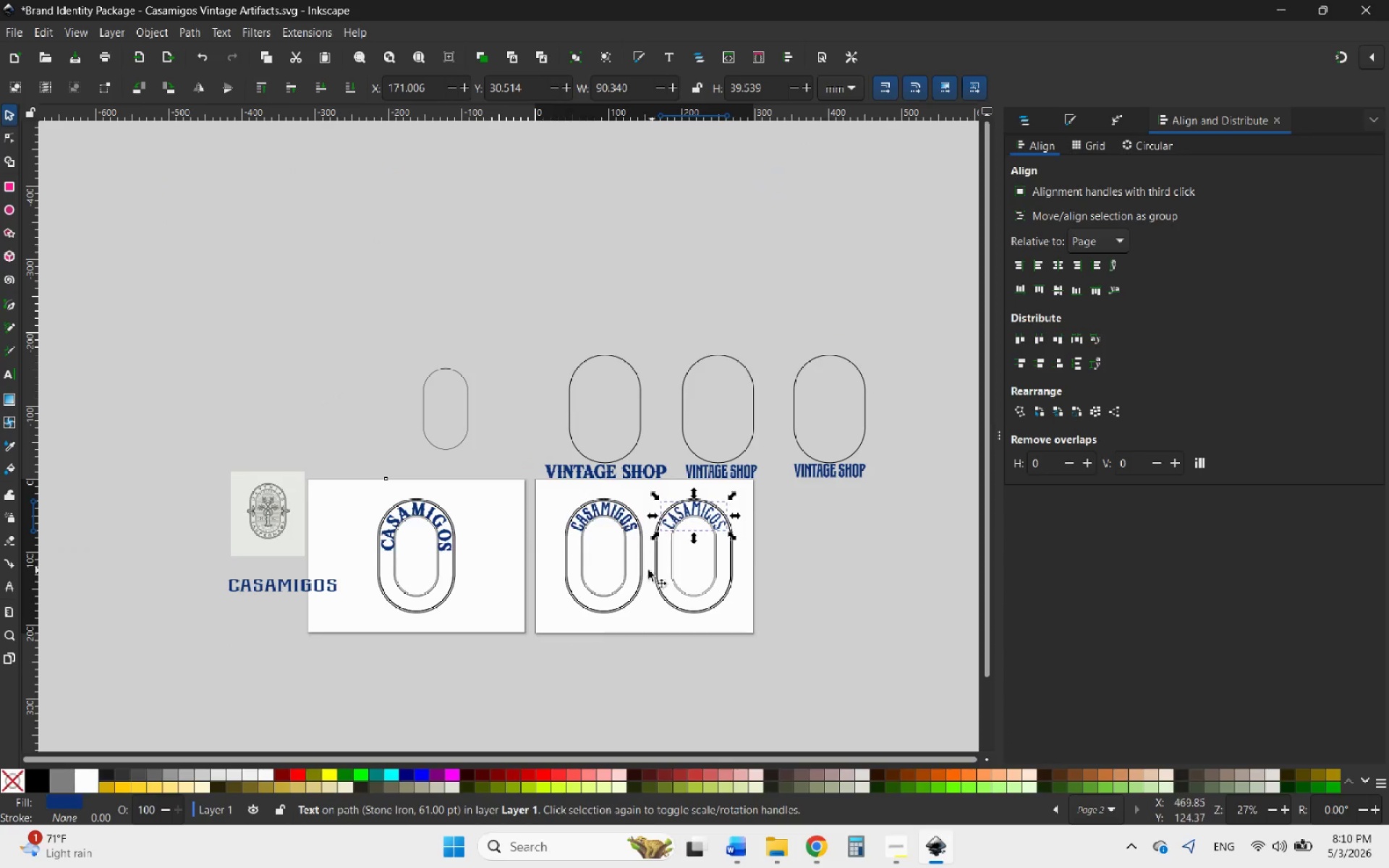 
hold_key(key=ControlLeft, duration=0.56)
 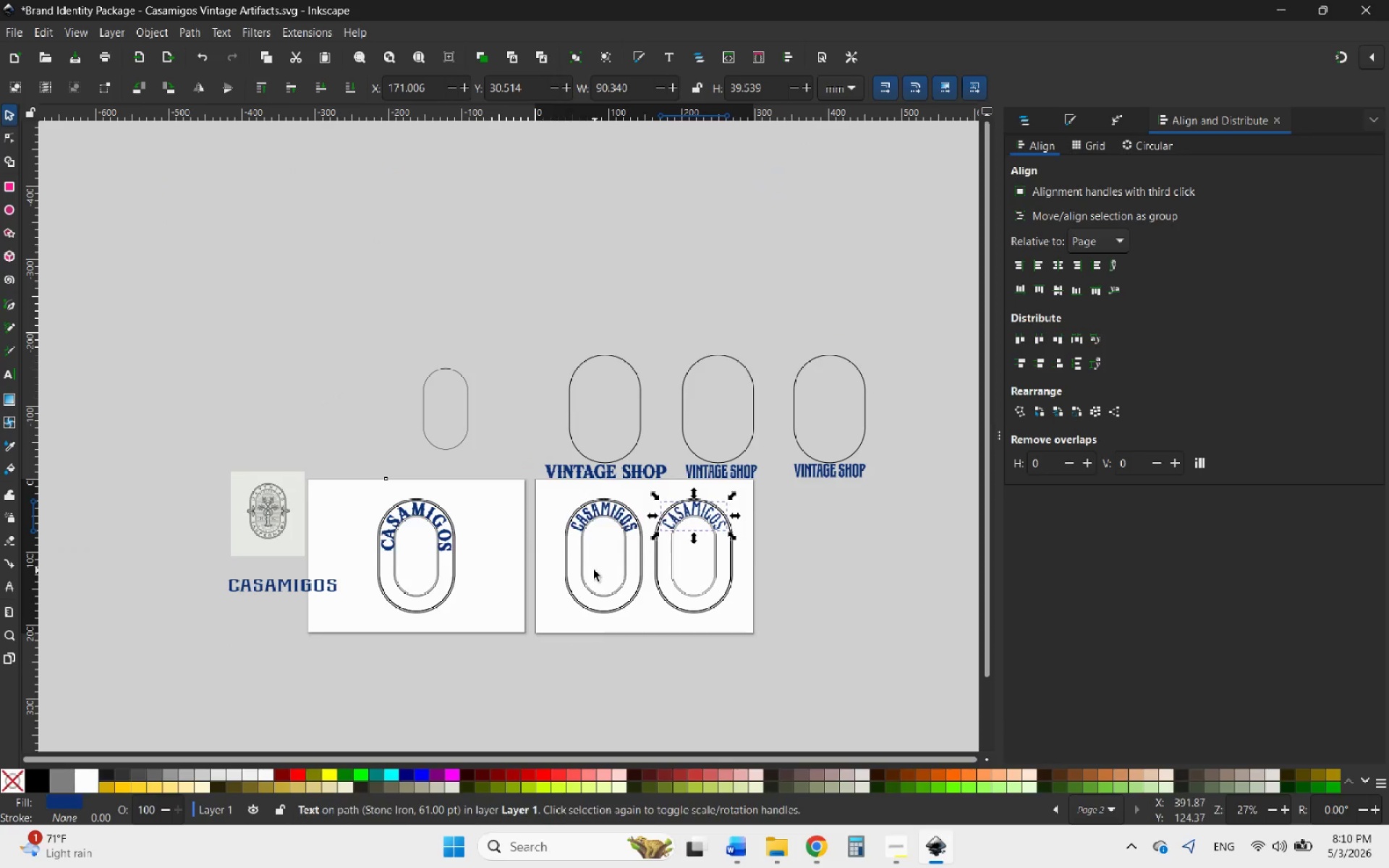 
hold_key(key=ControlLeft, duration=0.98)
scroll: coordinate [580, 584], scroll_direction: up, amount: 1.0
 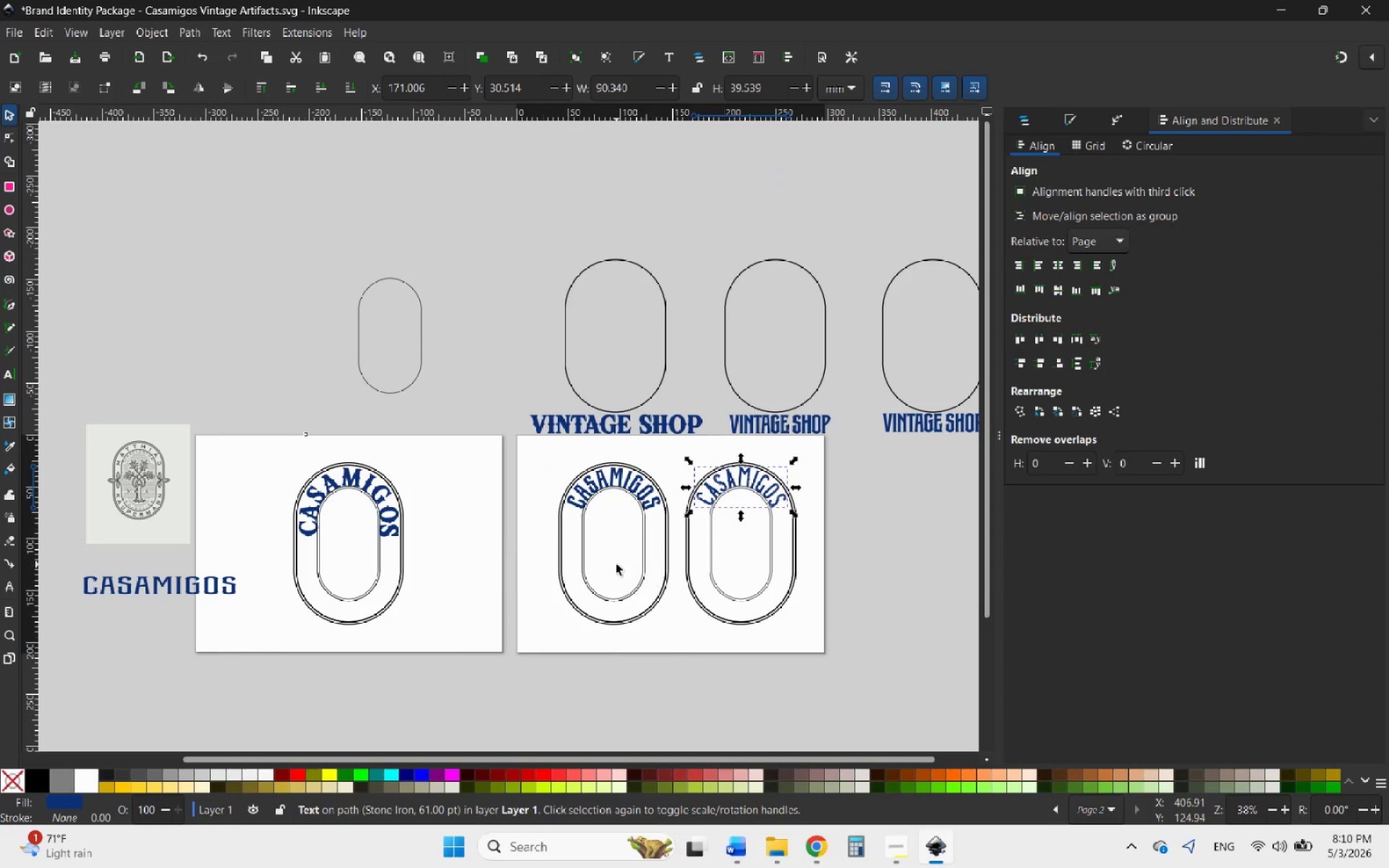 
left_click([616, 563])
 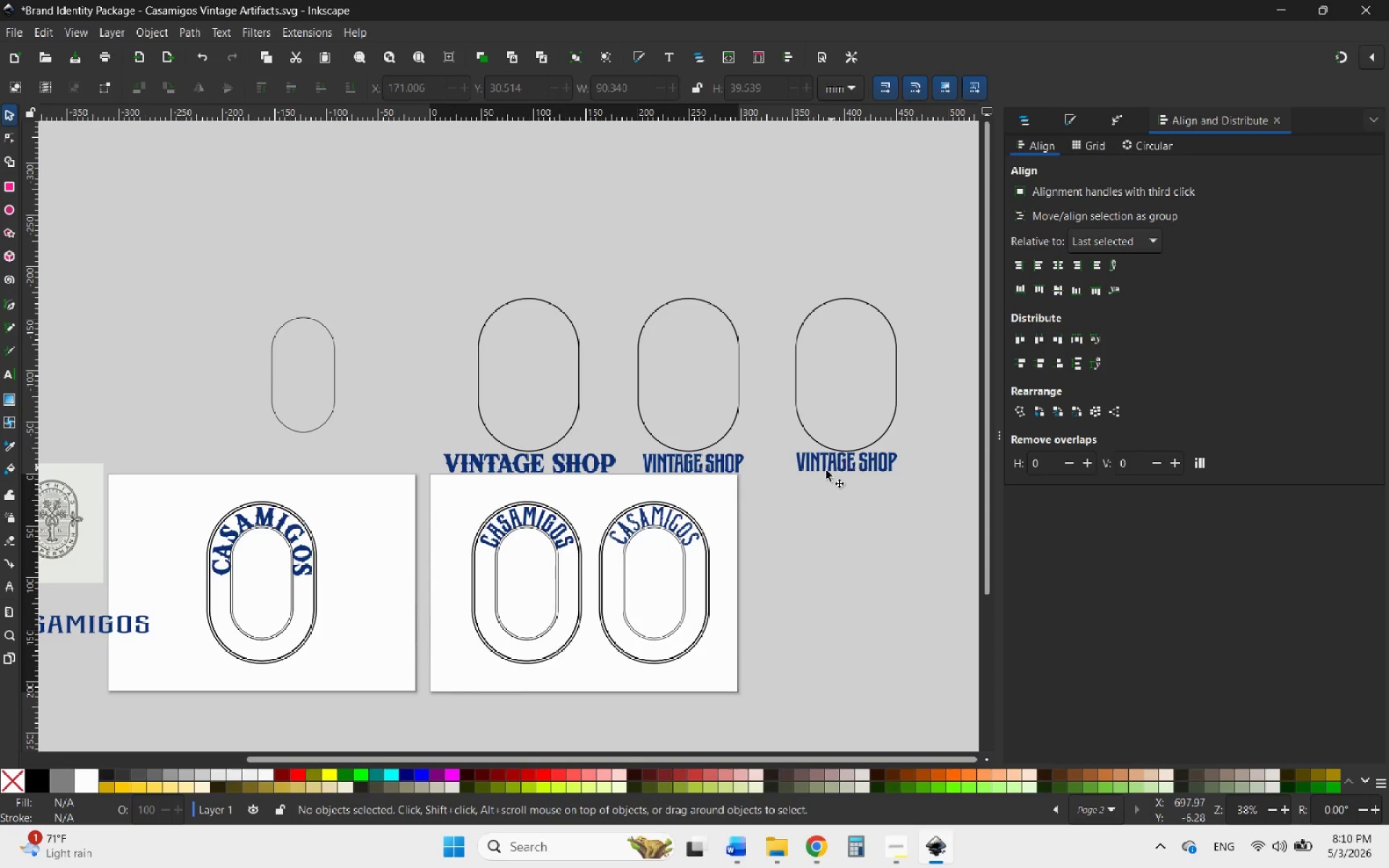 
wait(7.17)
 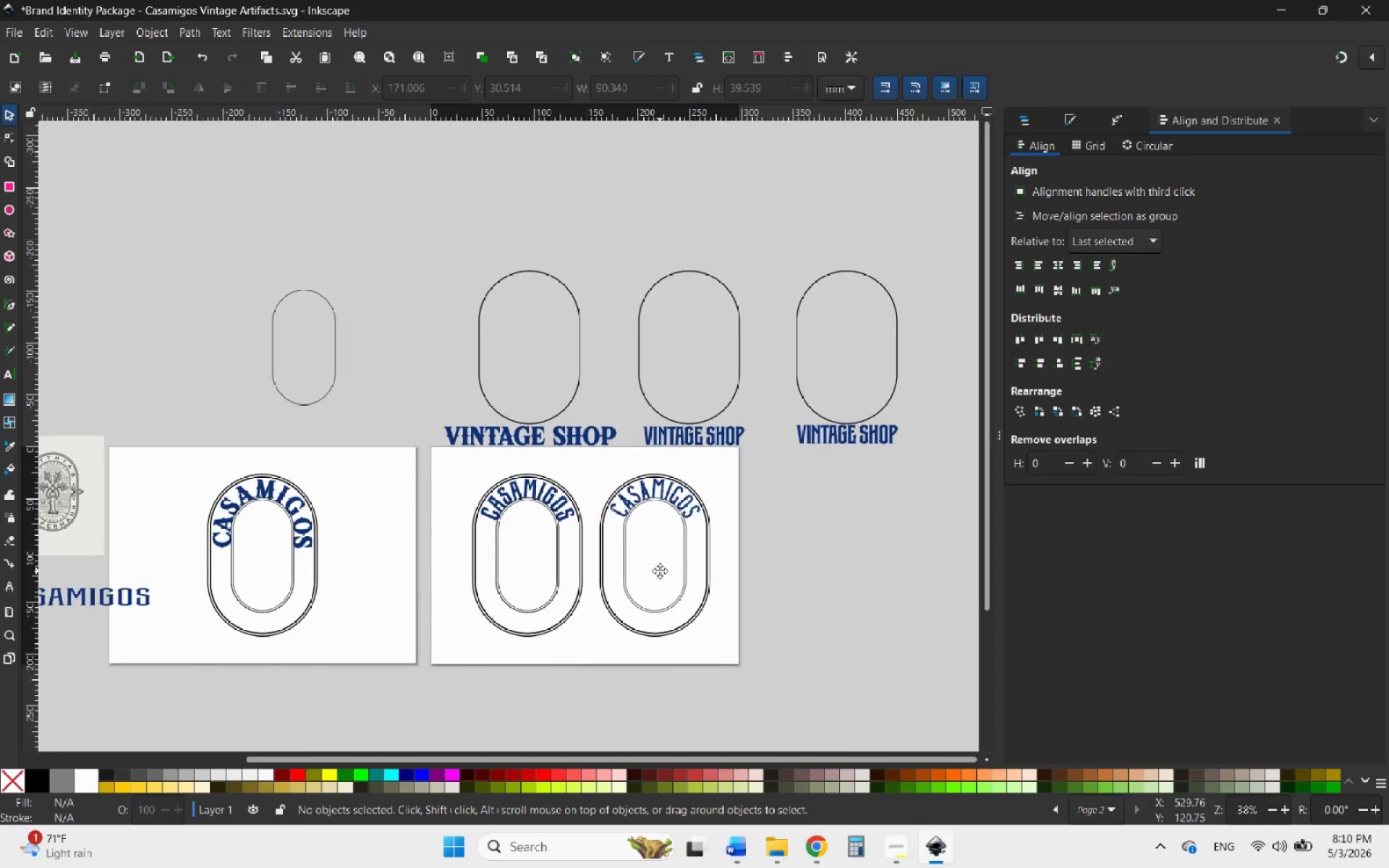 
double_click([658, 515])
 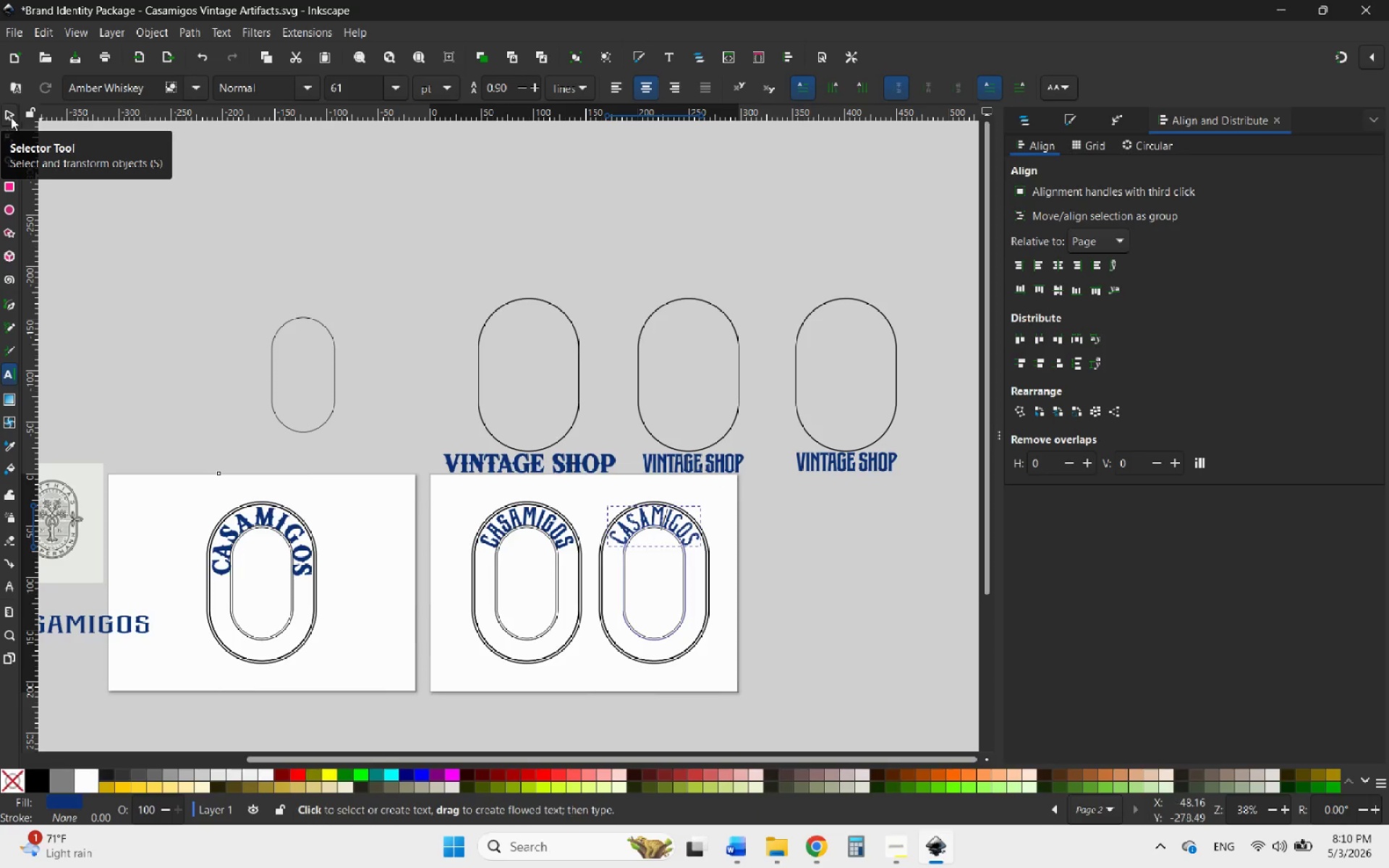 
wait(5.09)
 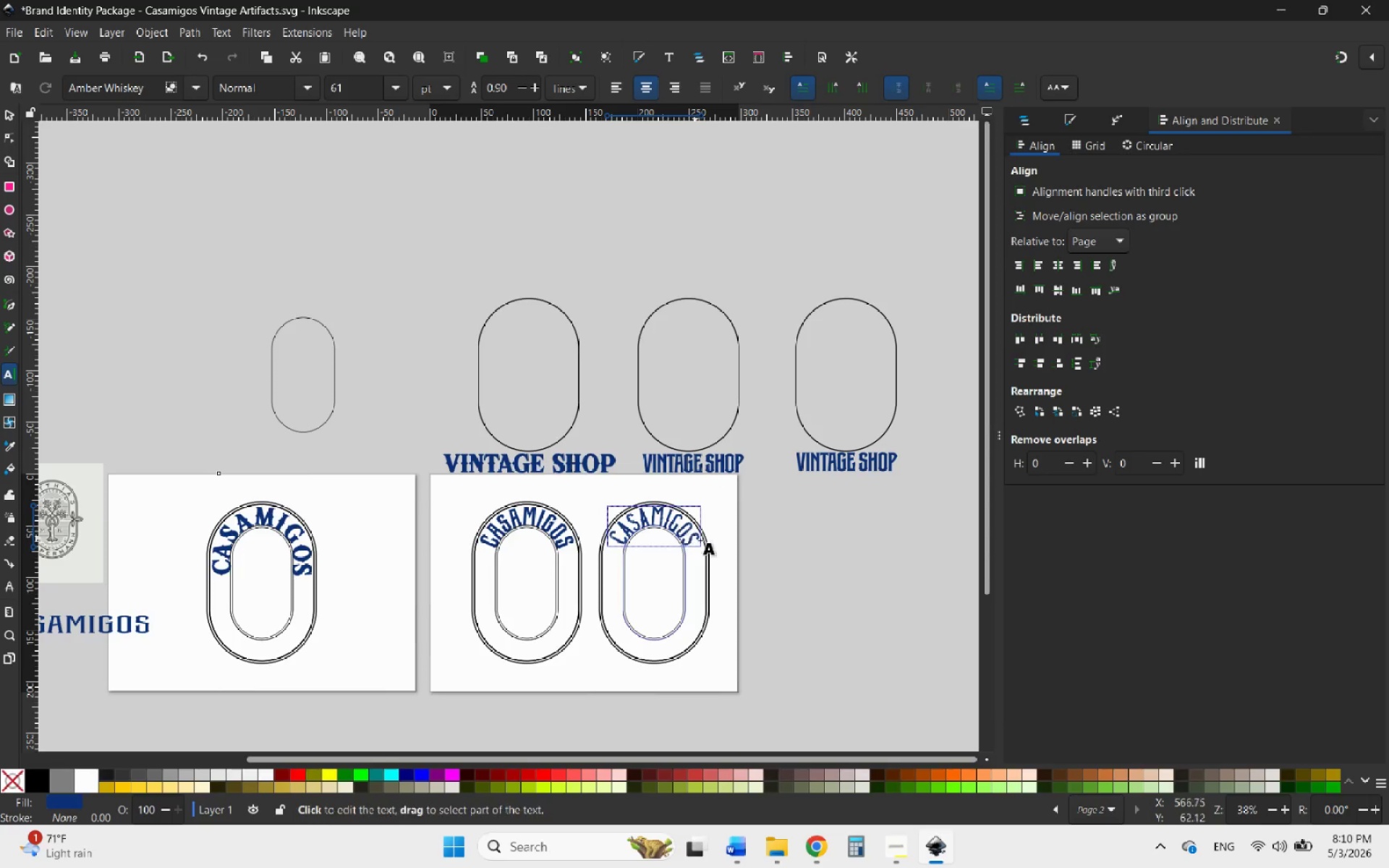 
left_click_drag(start_coordinate=[613, 539], to_coordinate=[749, 561])
 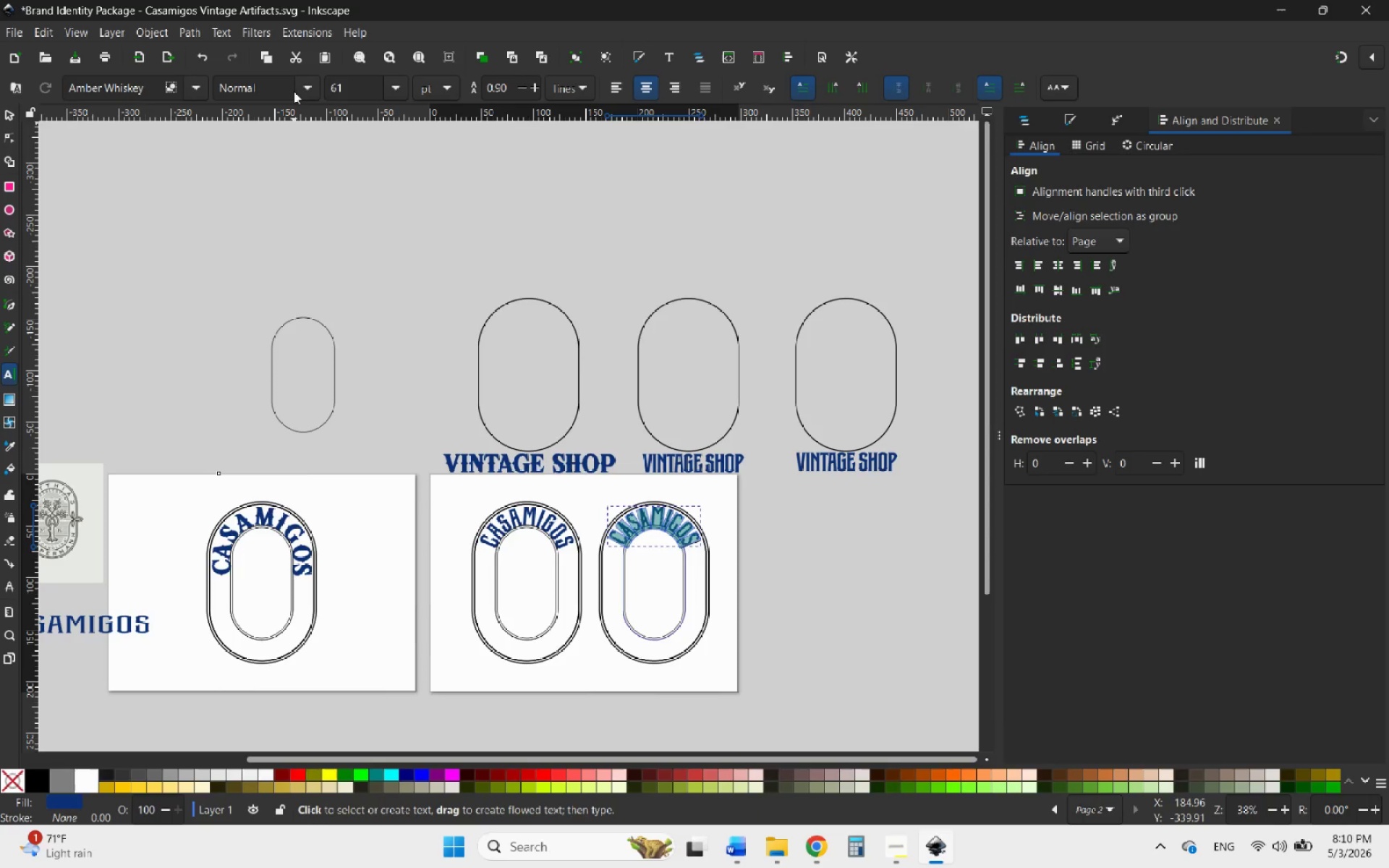 
left_click([301, 88])
 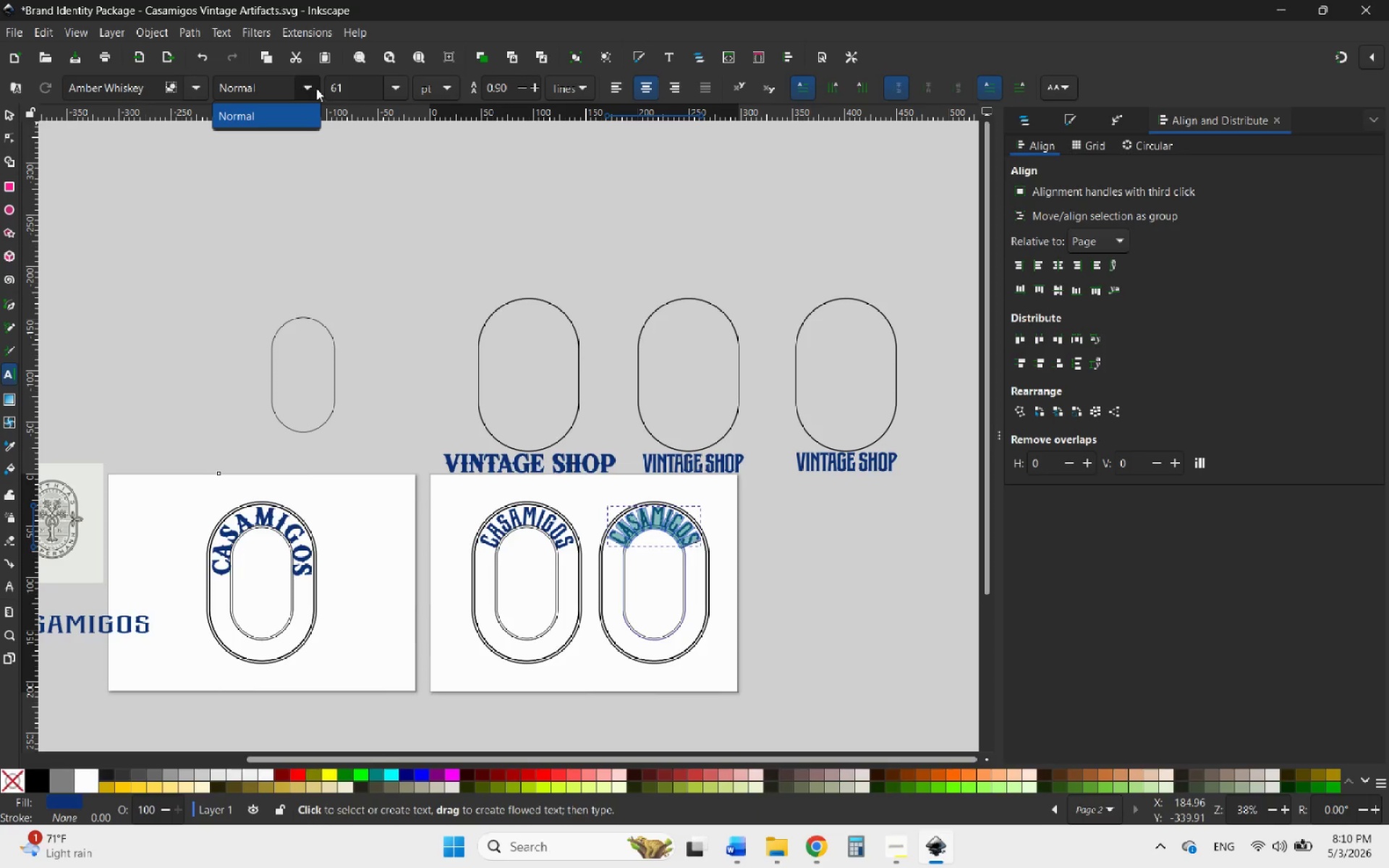 
left_click([316, 88])
 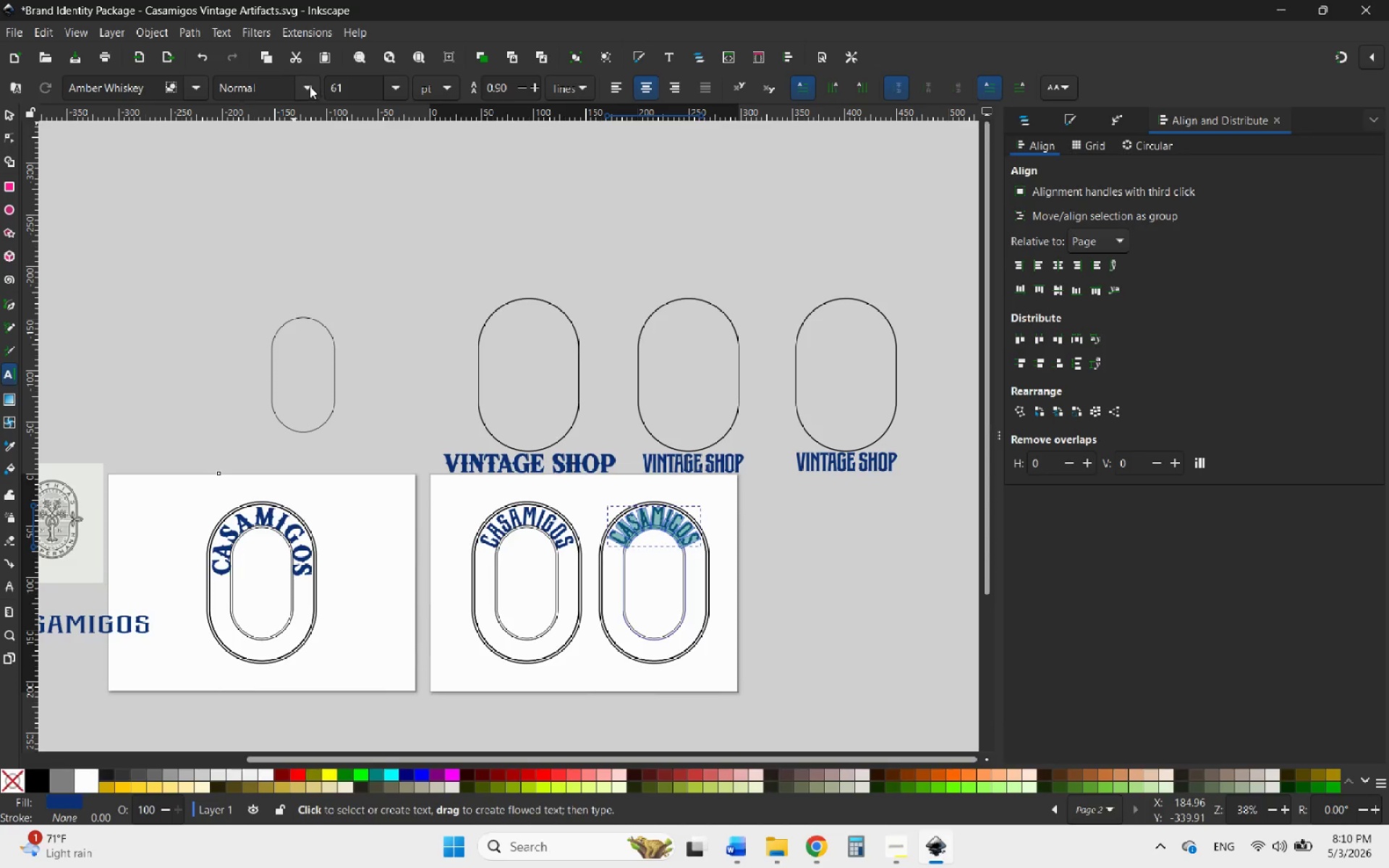 
left_click([310, 86])
 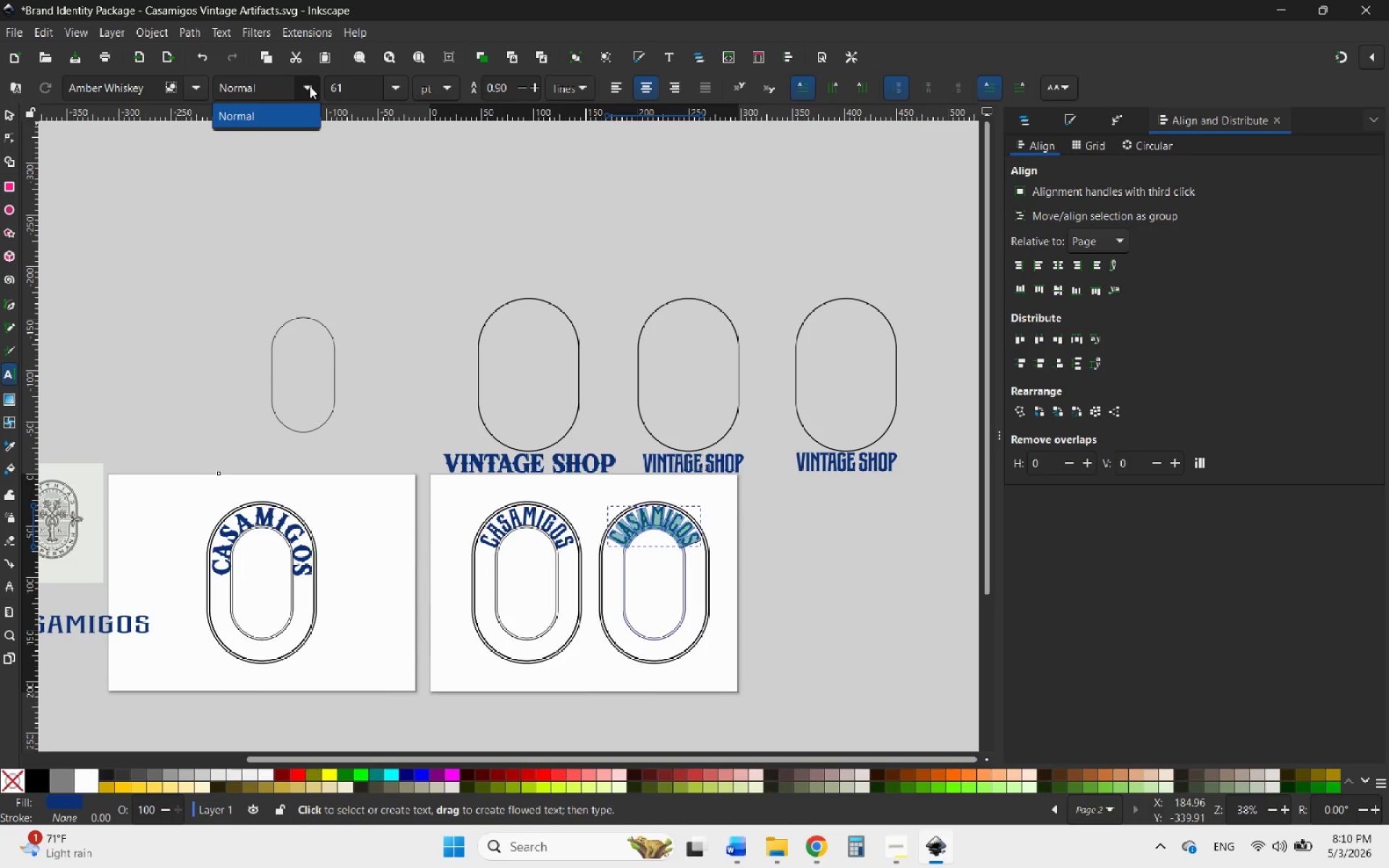 
left_click([310, 86])
 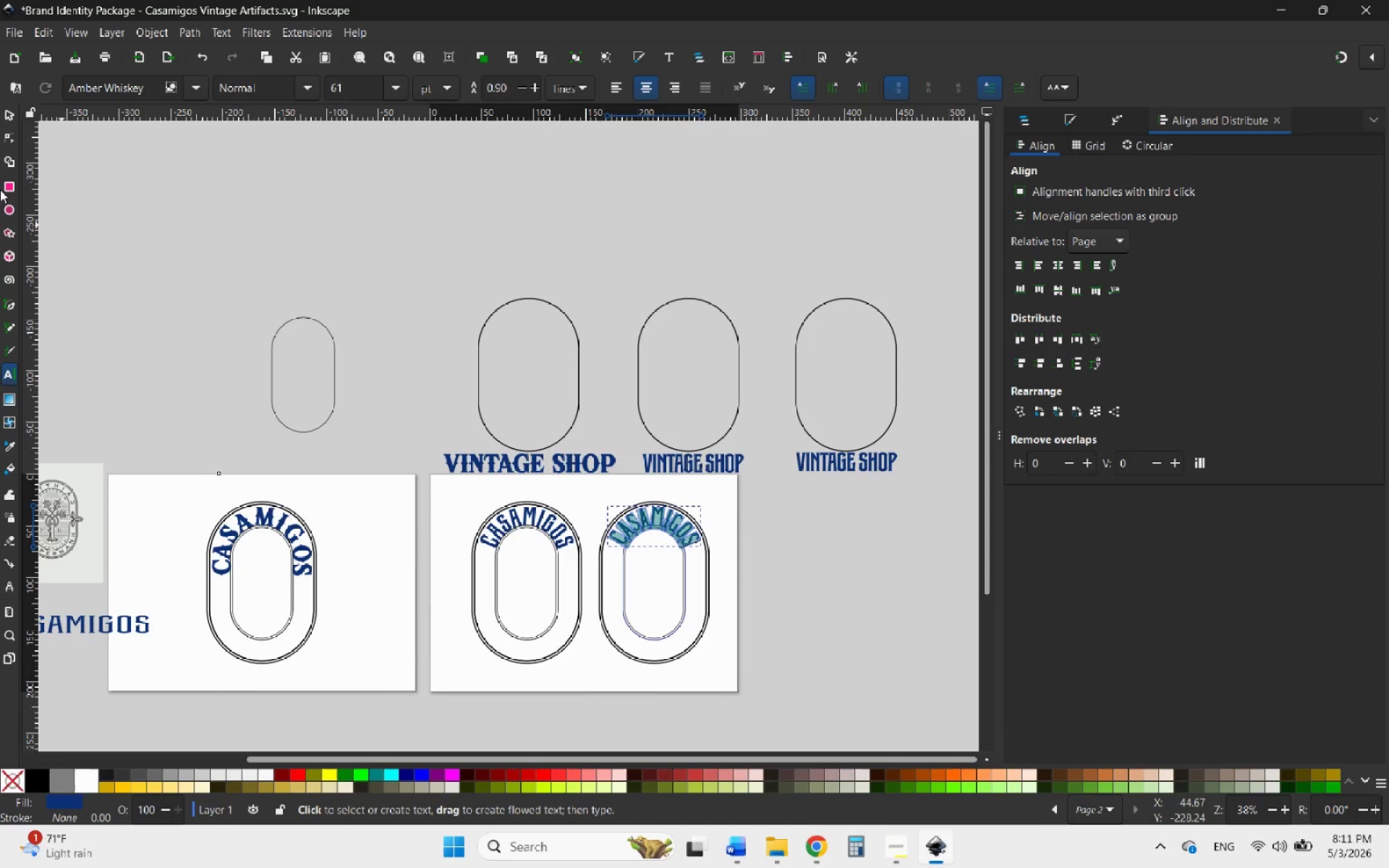 
left_click([7, 116])
 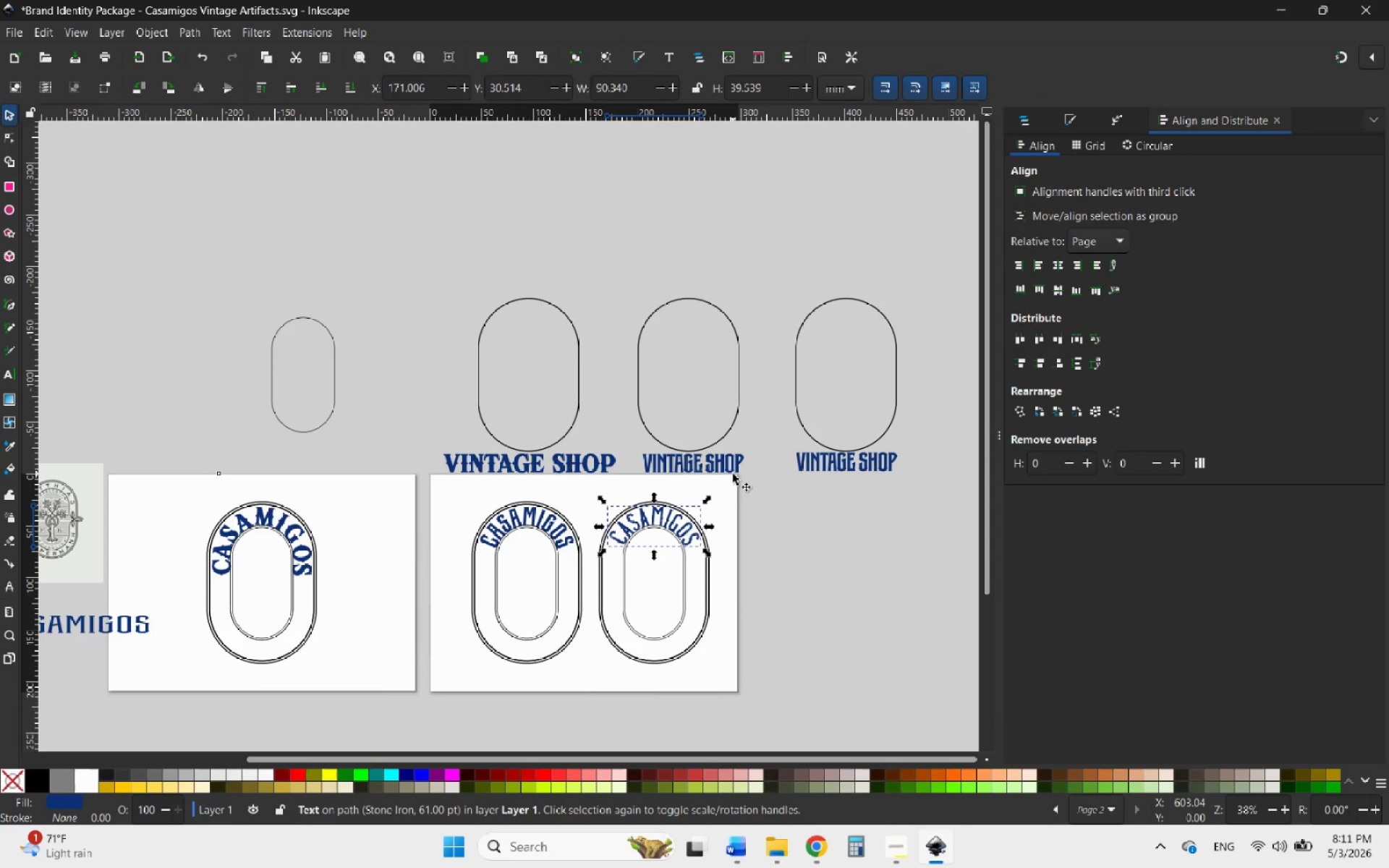 
left_click([733, 461])
 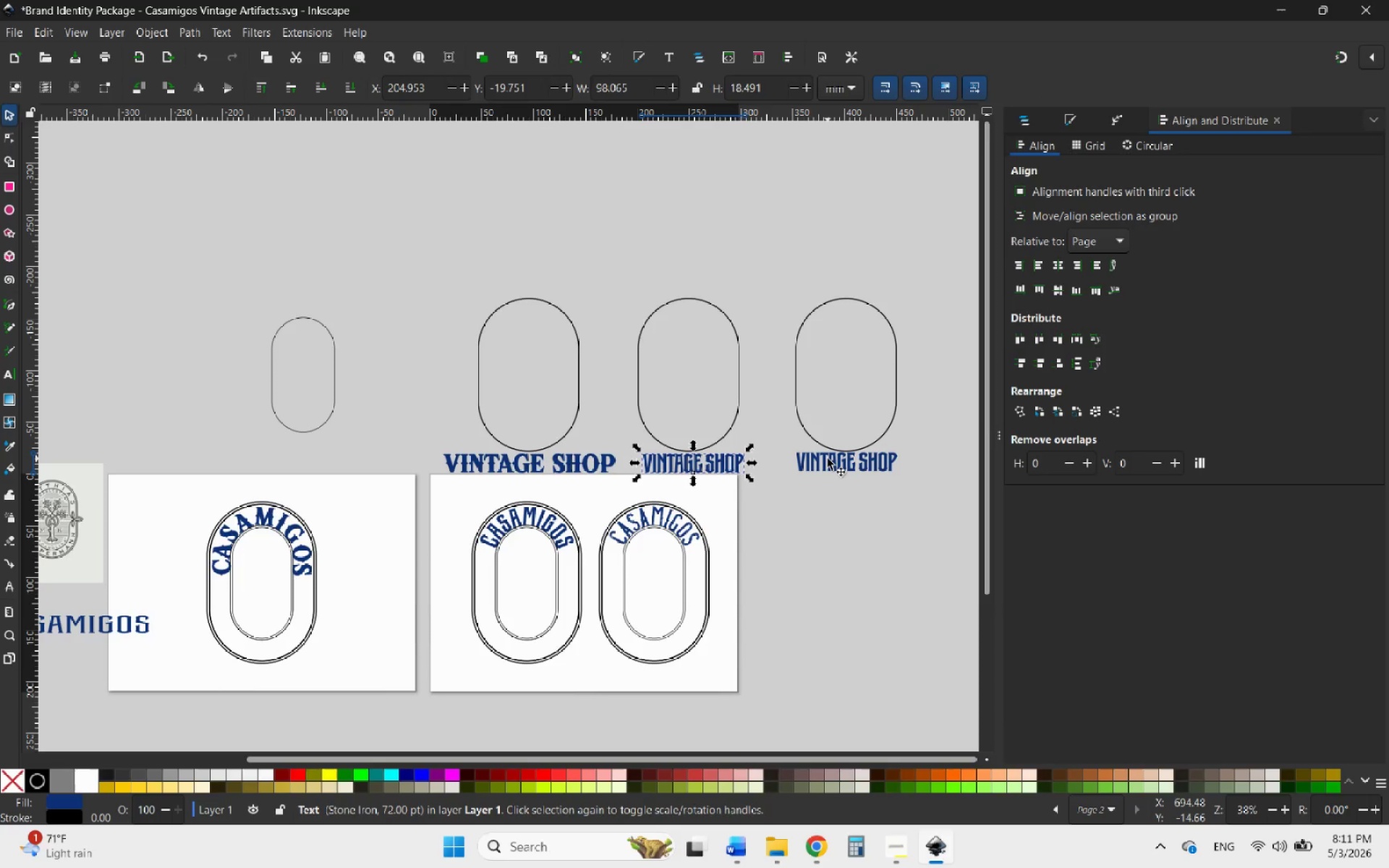 
left_click([828, 459])
 